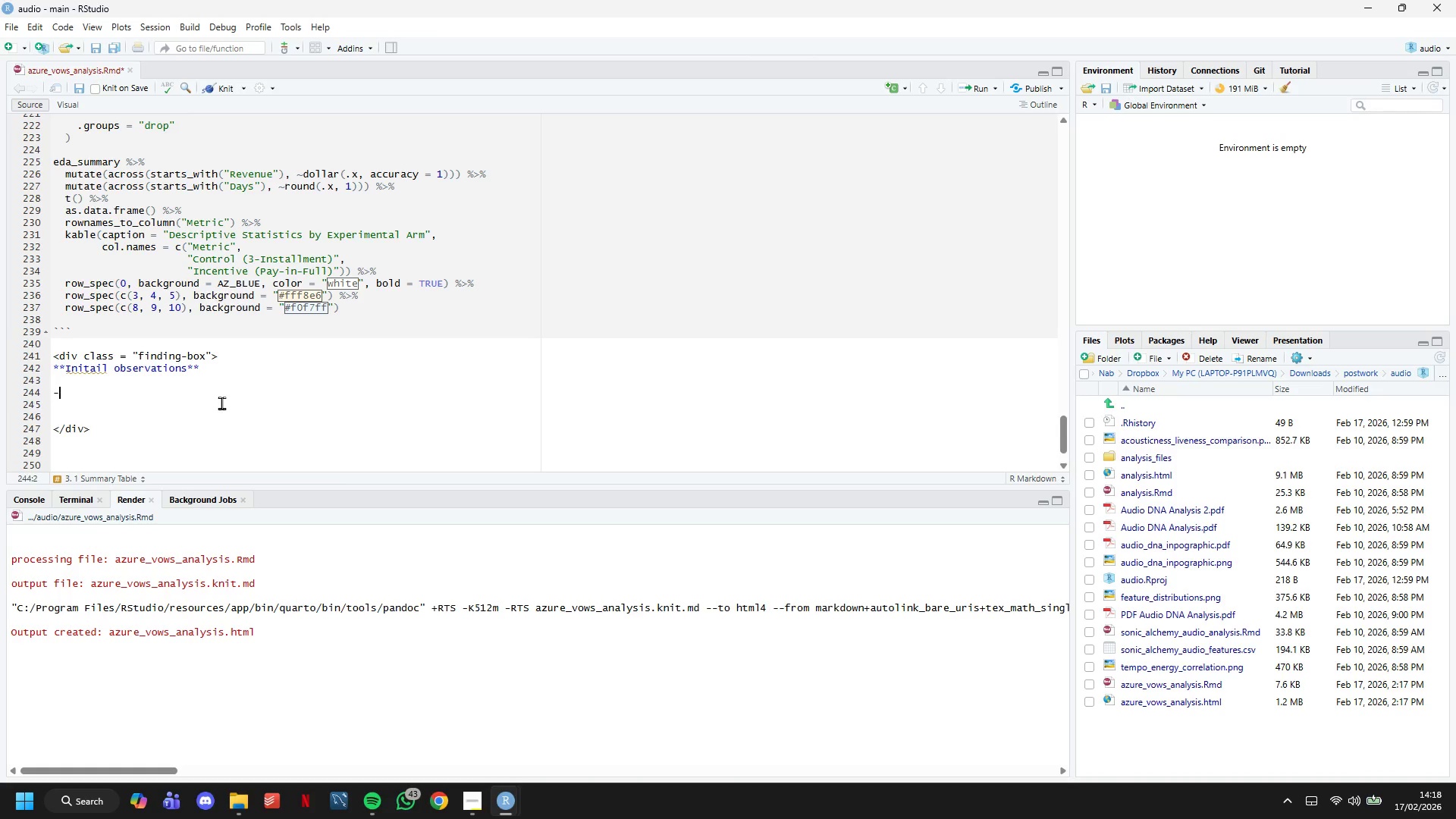 
type(- The ****)
 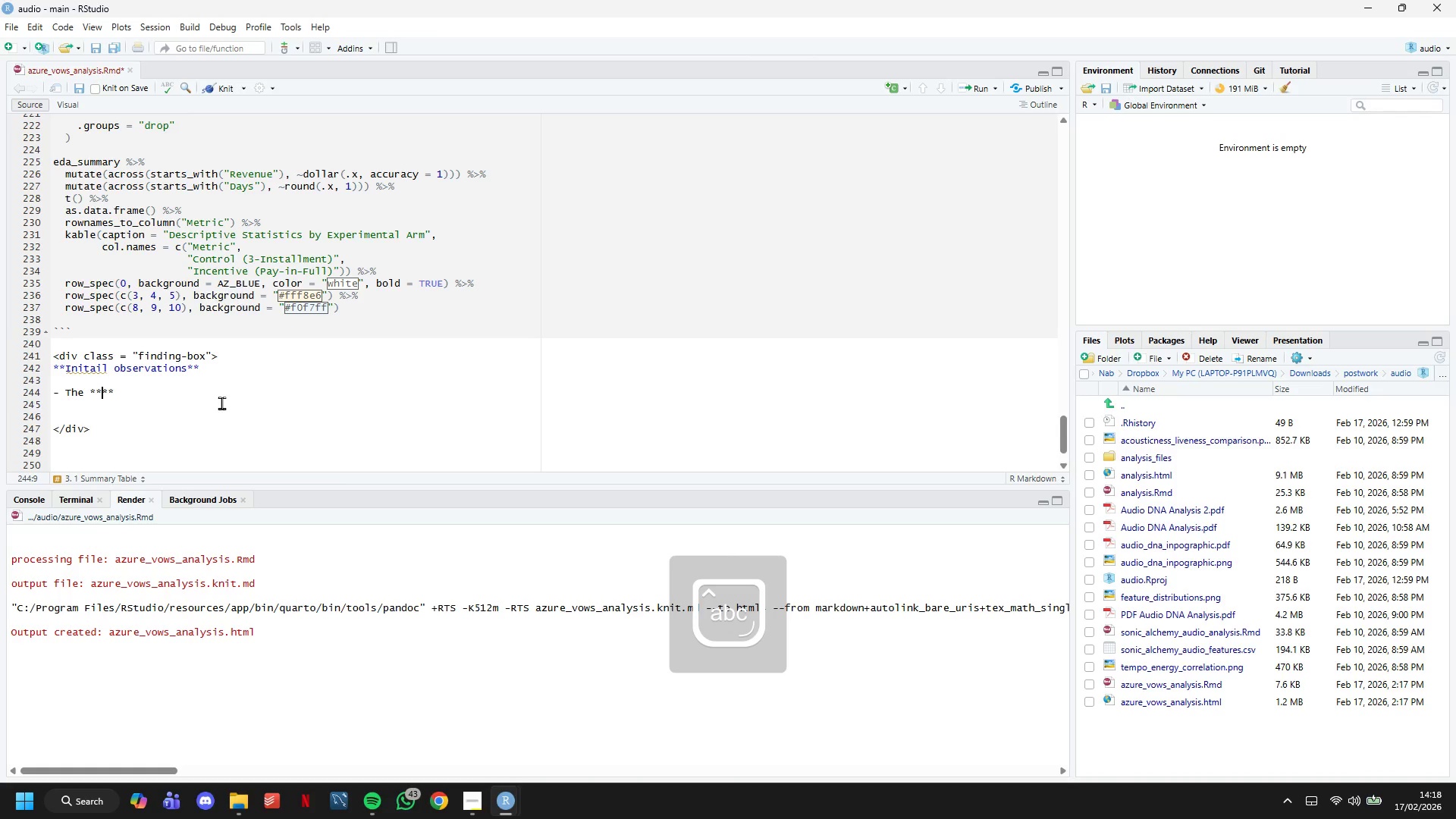 
 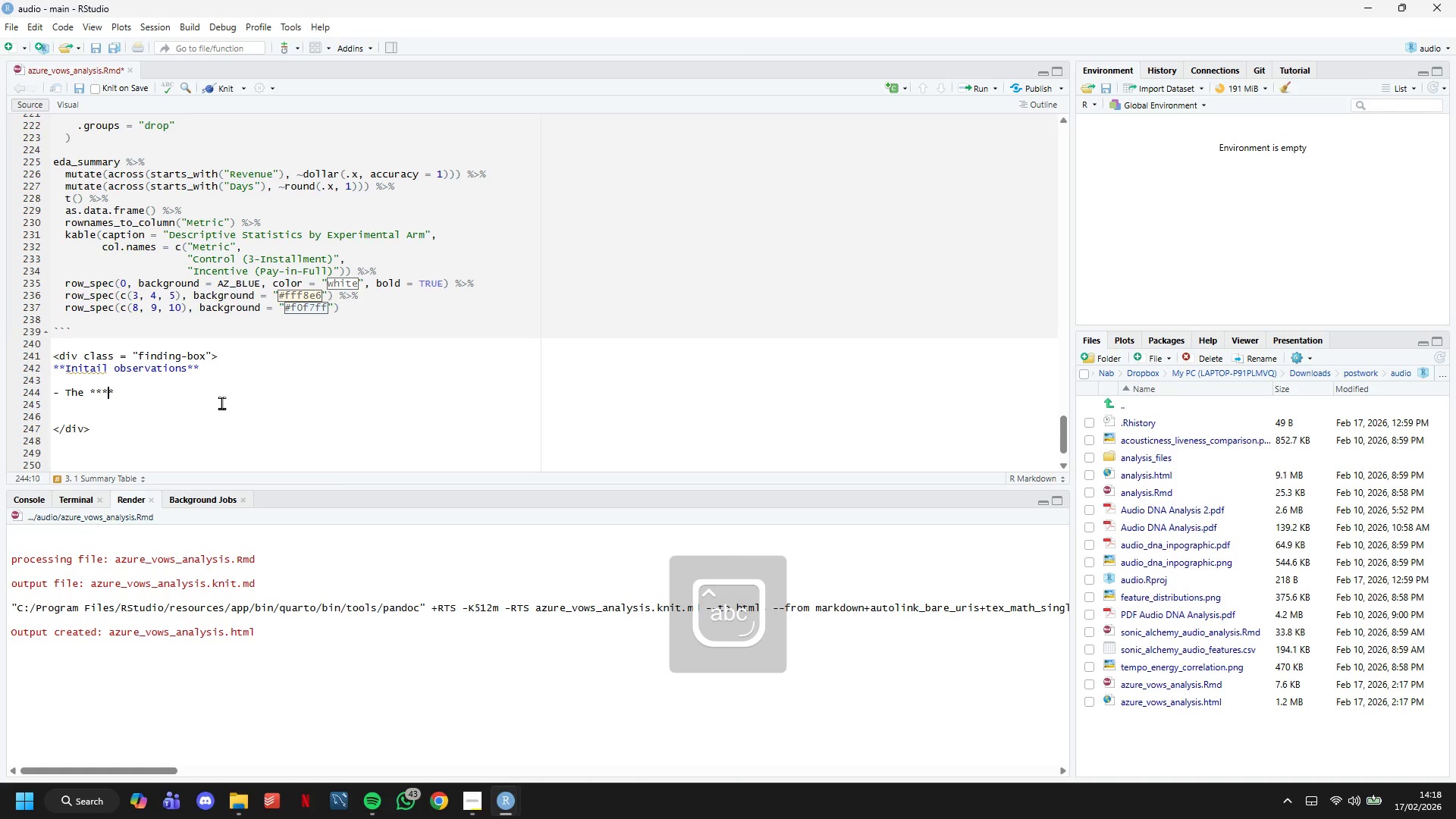 
key(ArrowLeft)
 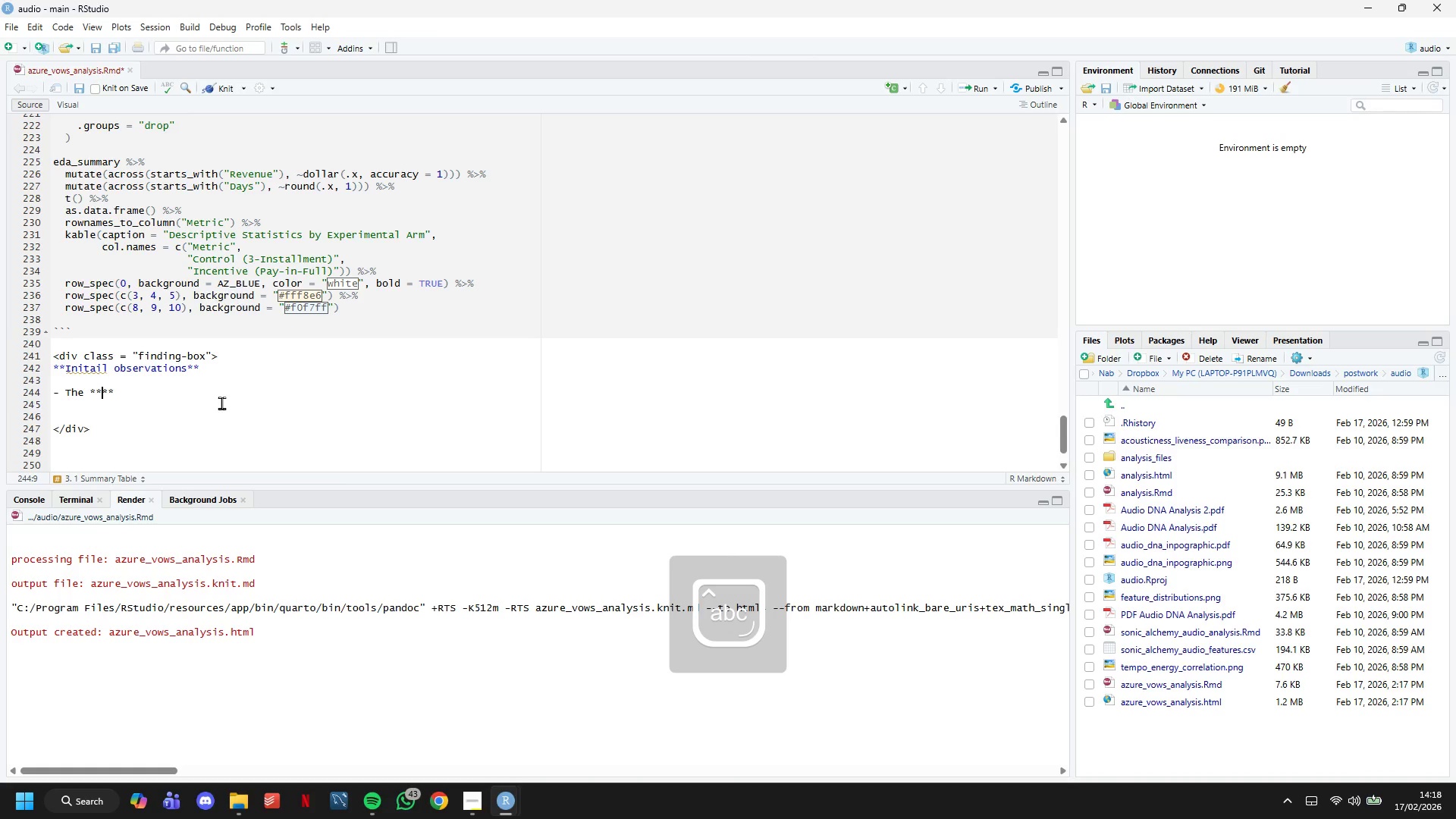 
key(ArrowLeft)
 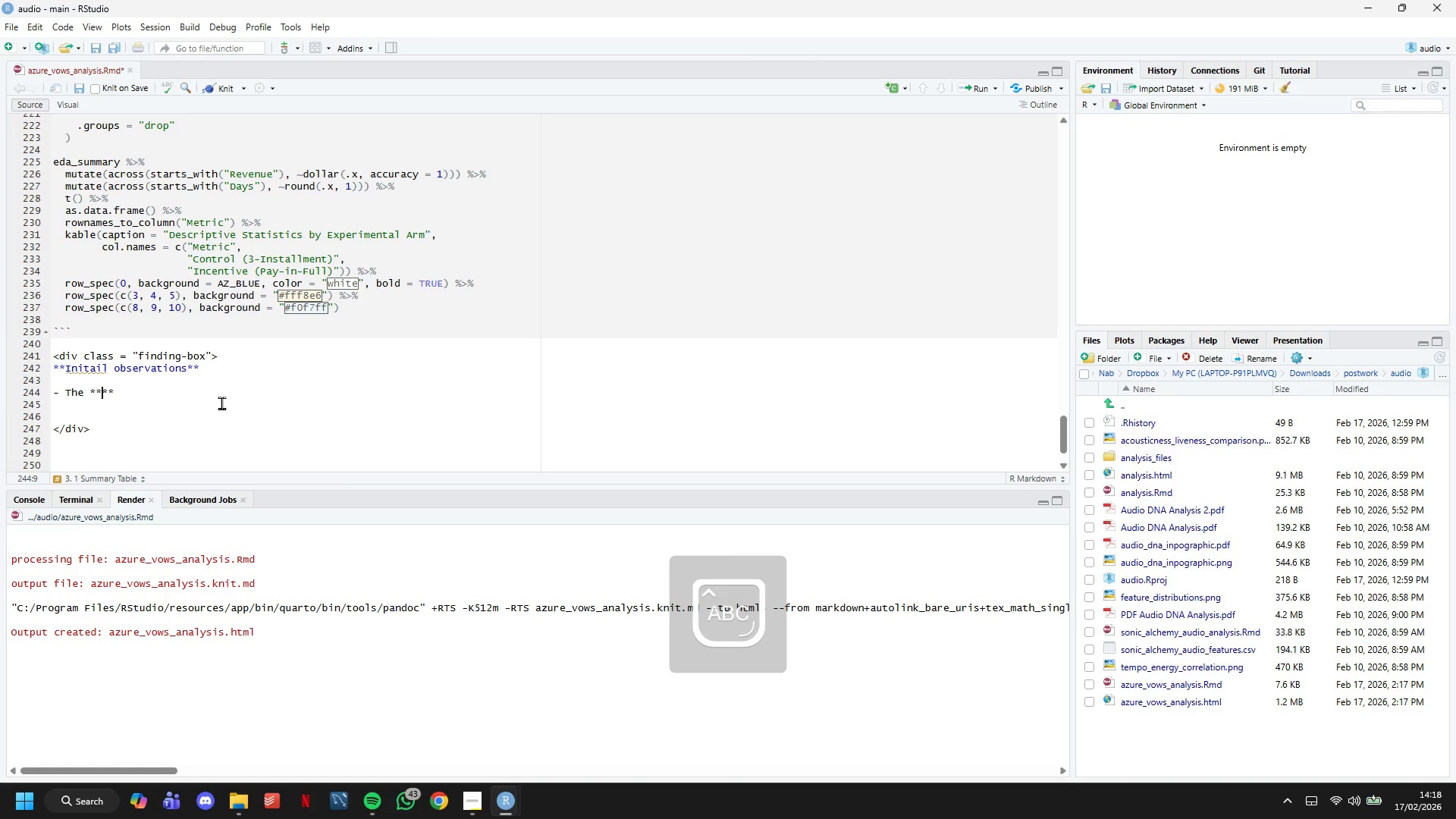 
type(Incentive group)
 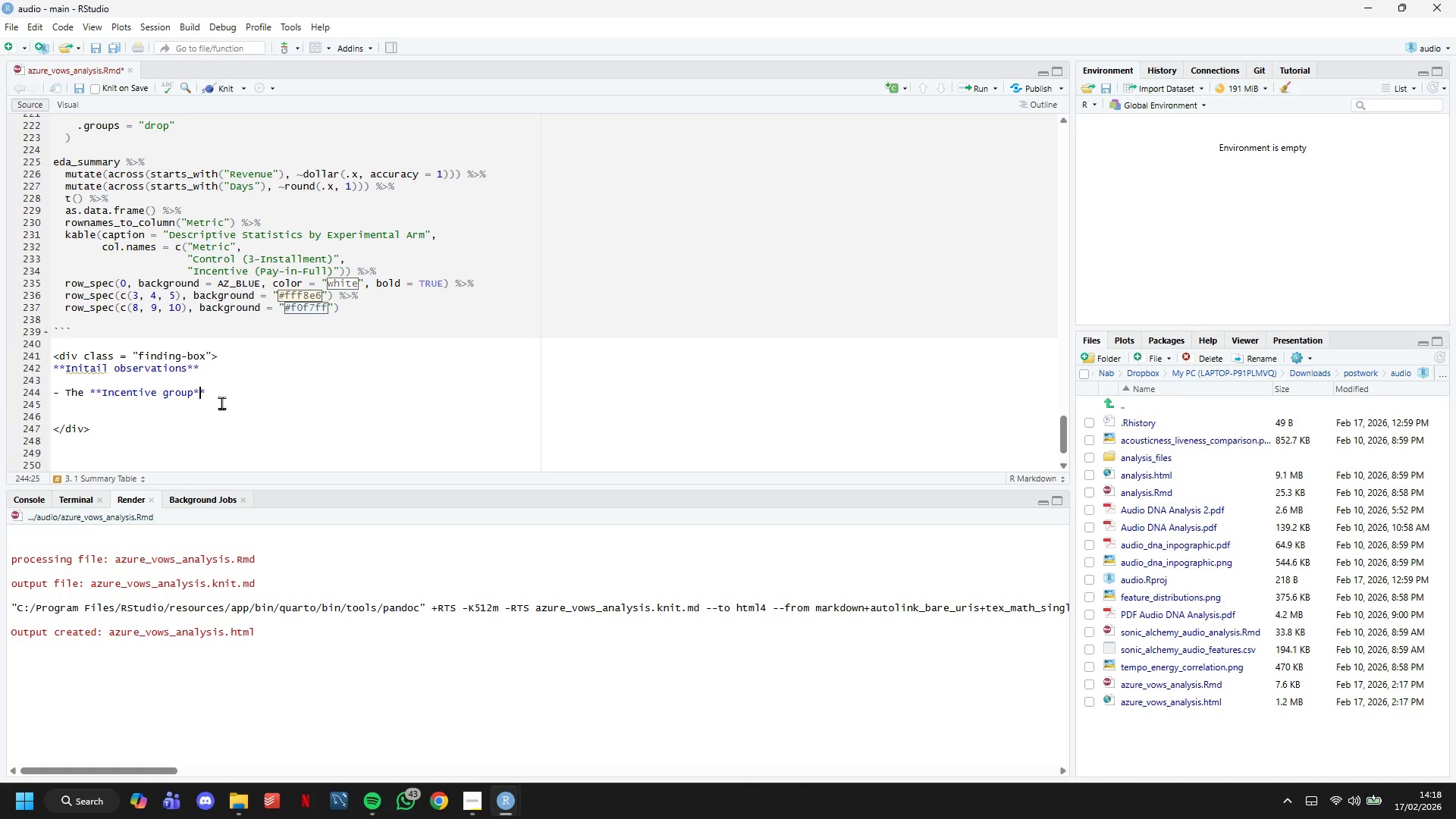 
key(ArrowRight)
 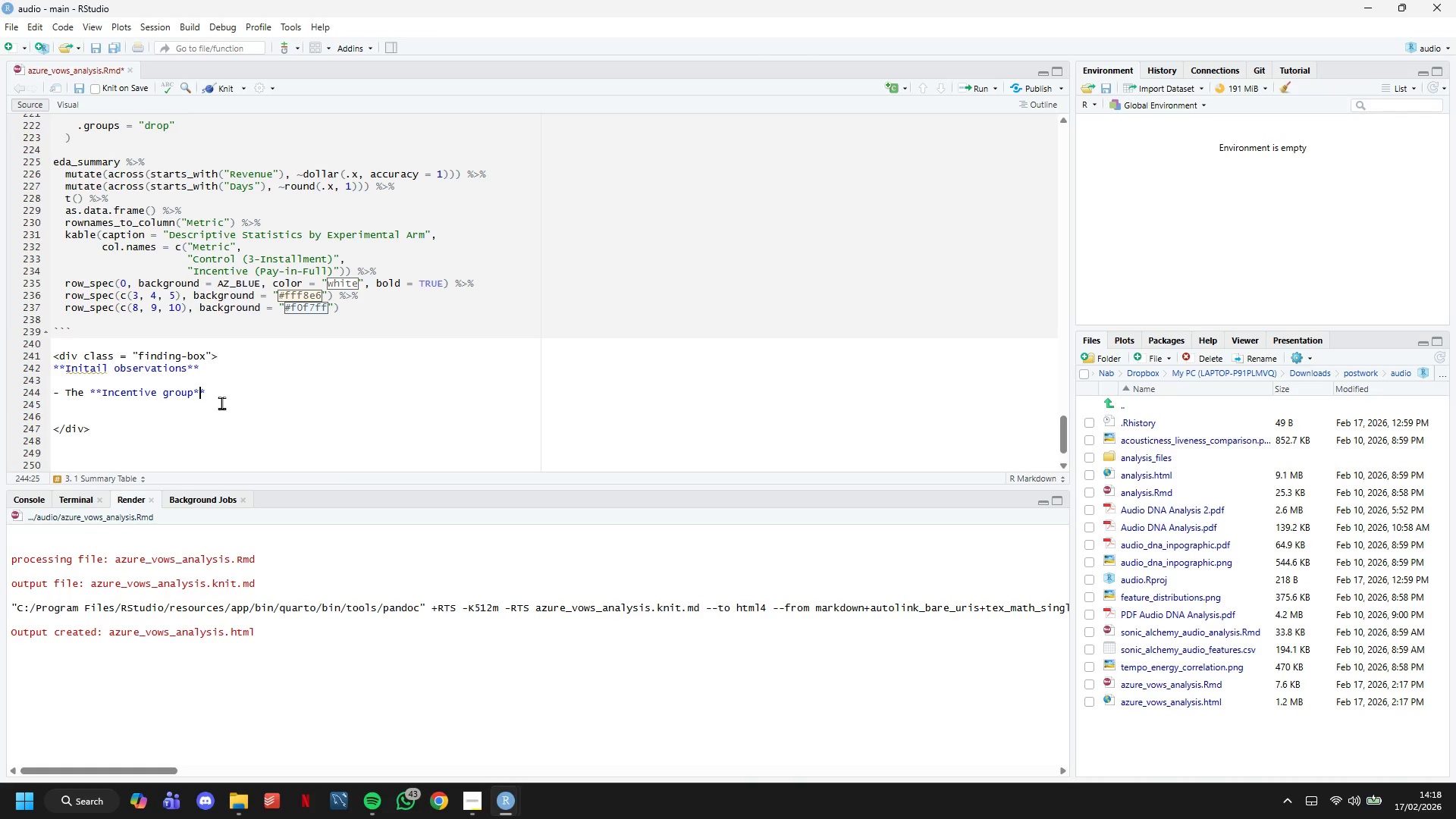 
key(ArrowRight)
 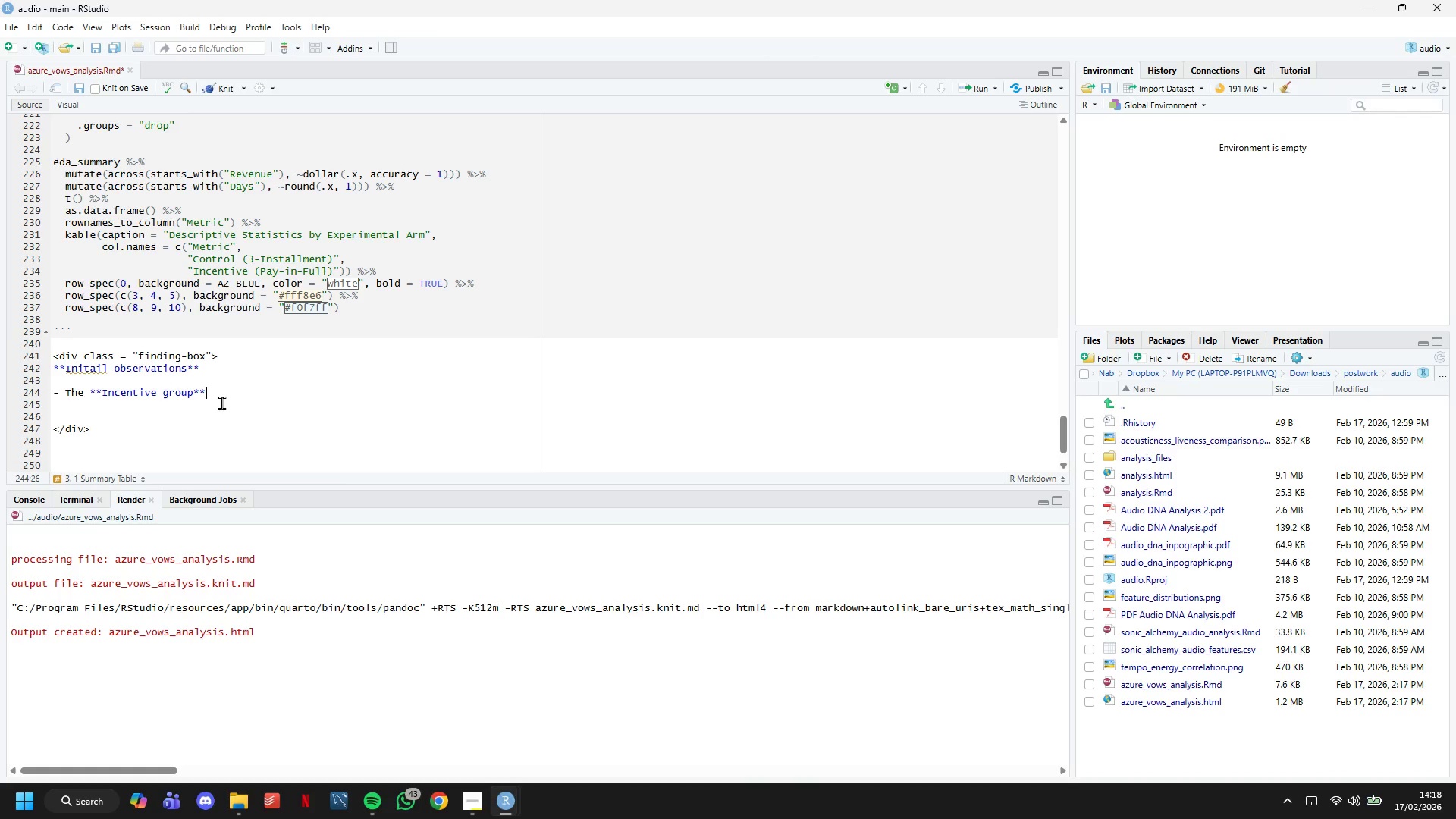 
type( shows a mean revenue approximately 5% lower than the)
 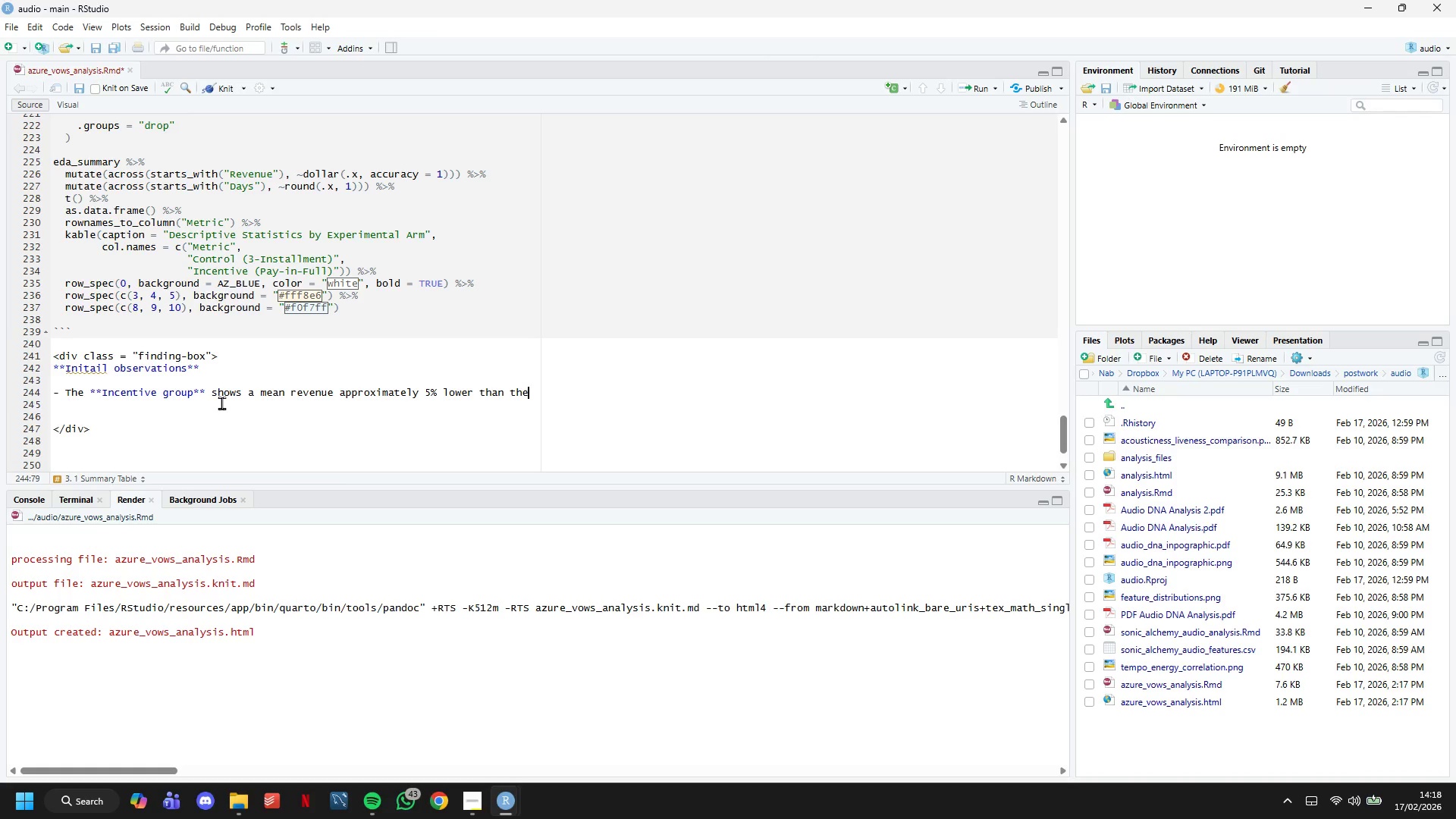 
wait(6.52)
 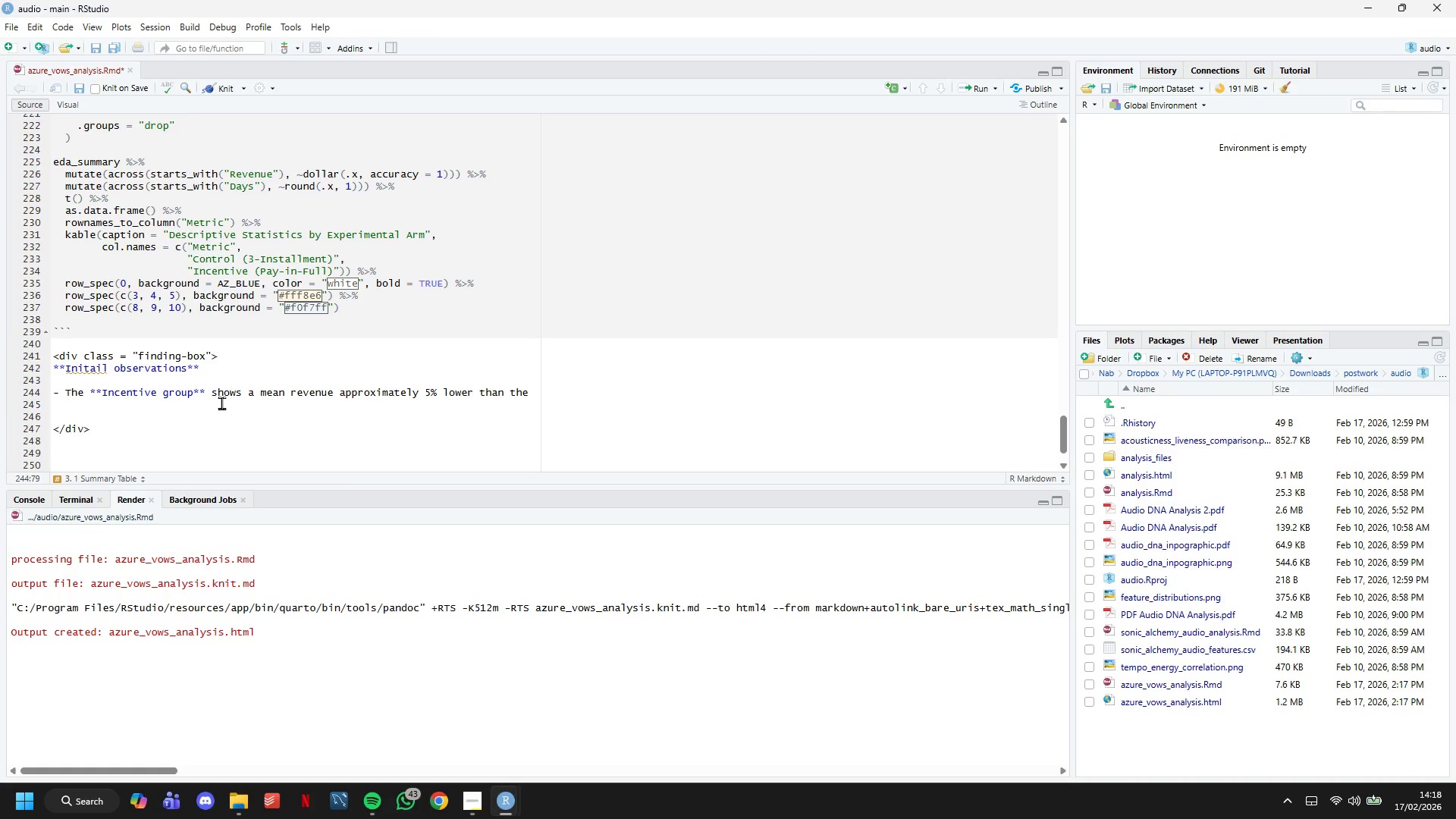 
type(Cn)
key(Backspace)
key(Backspace)
key(Backspace)
type(e Conr)
key(Backspace)
type(trol group, )
 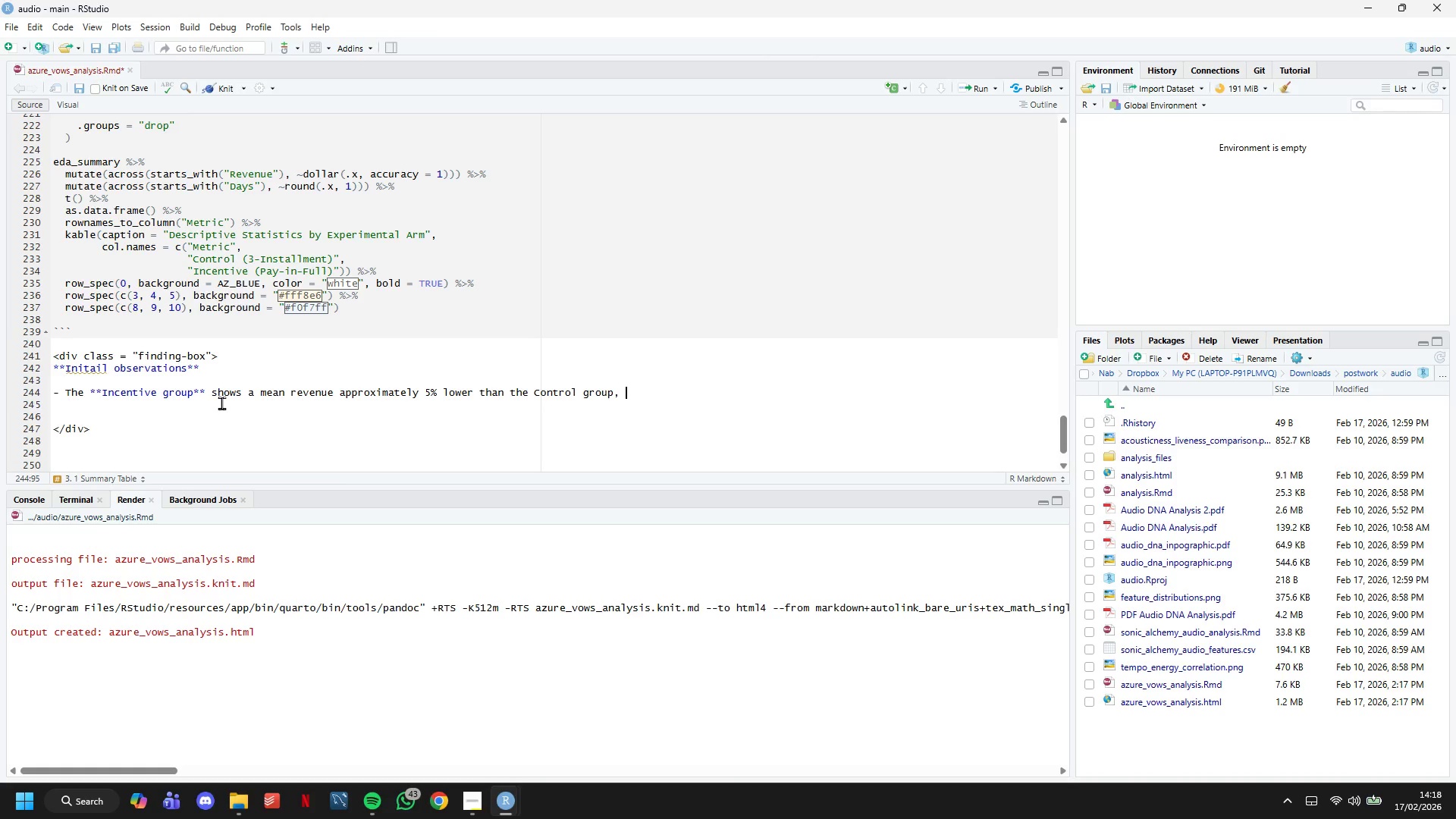 
wait(7.09)
 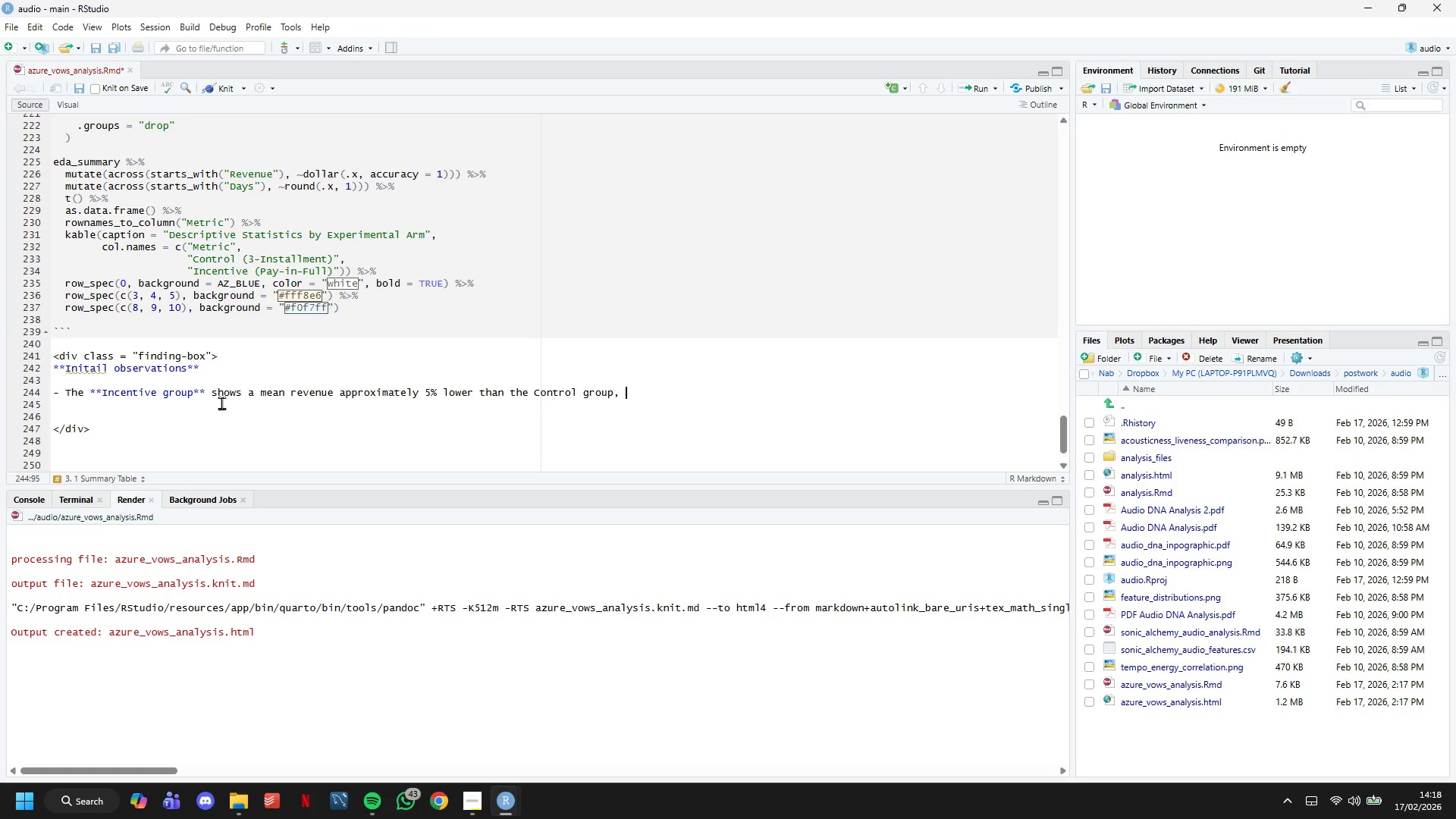 
type(consistent with the discount structure.)
 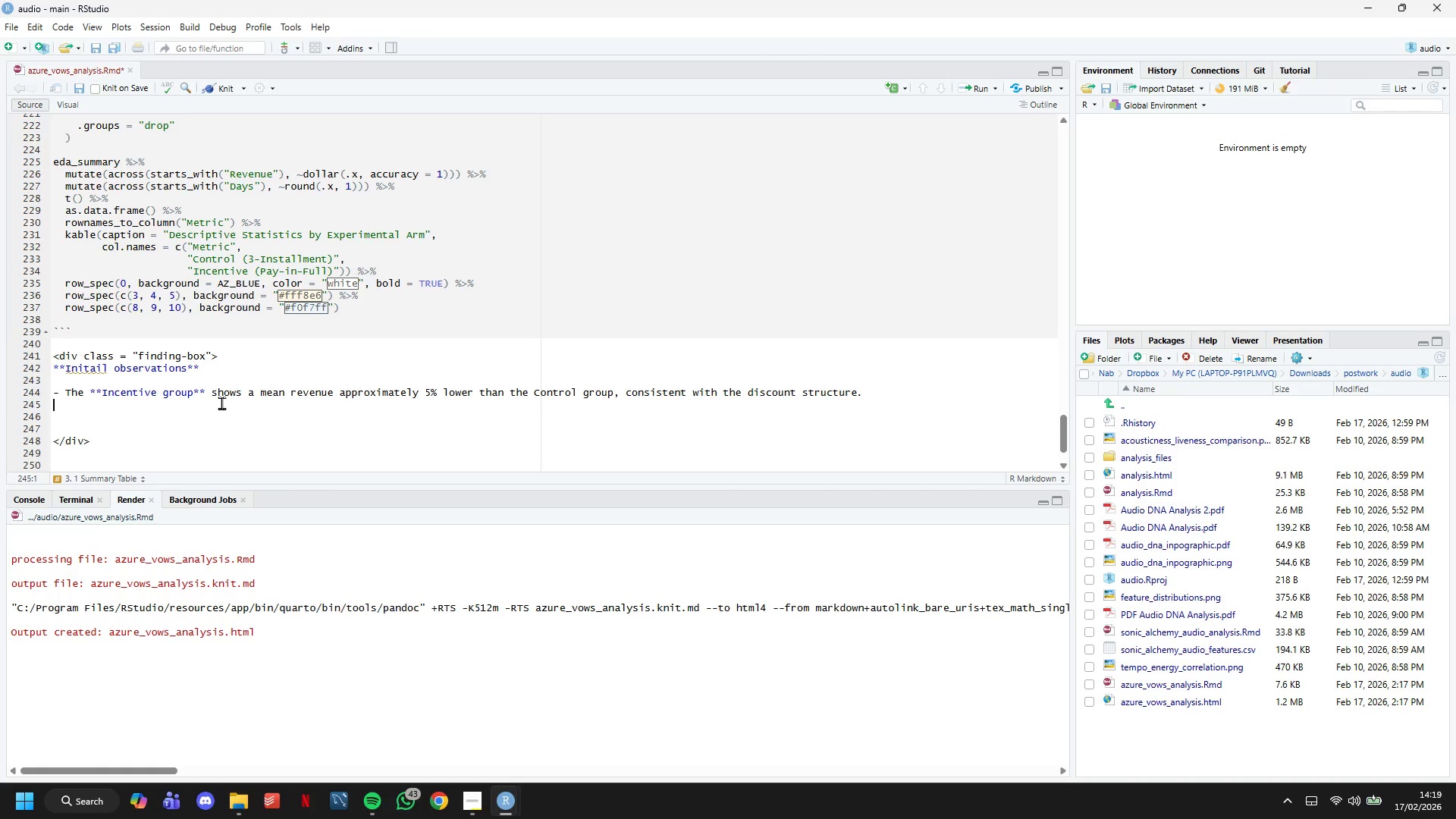 
key(Enter)
 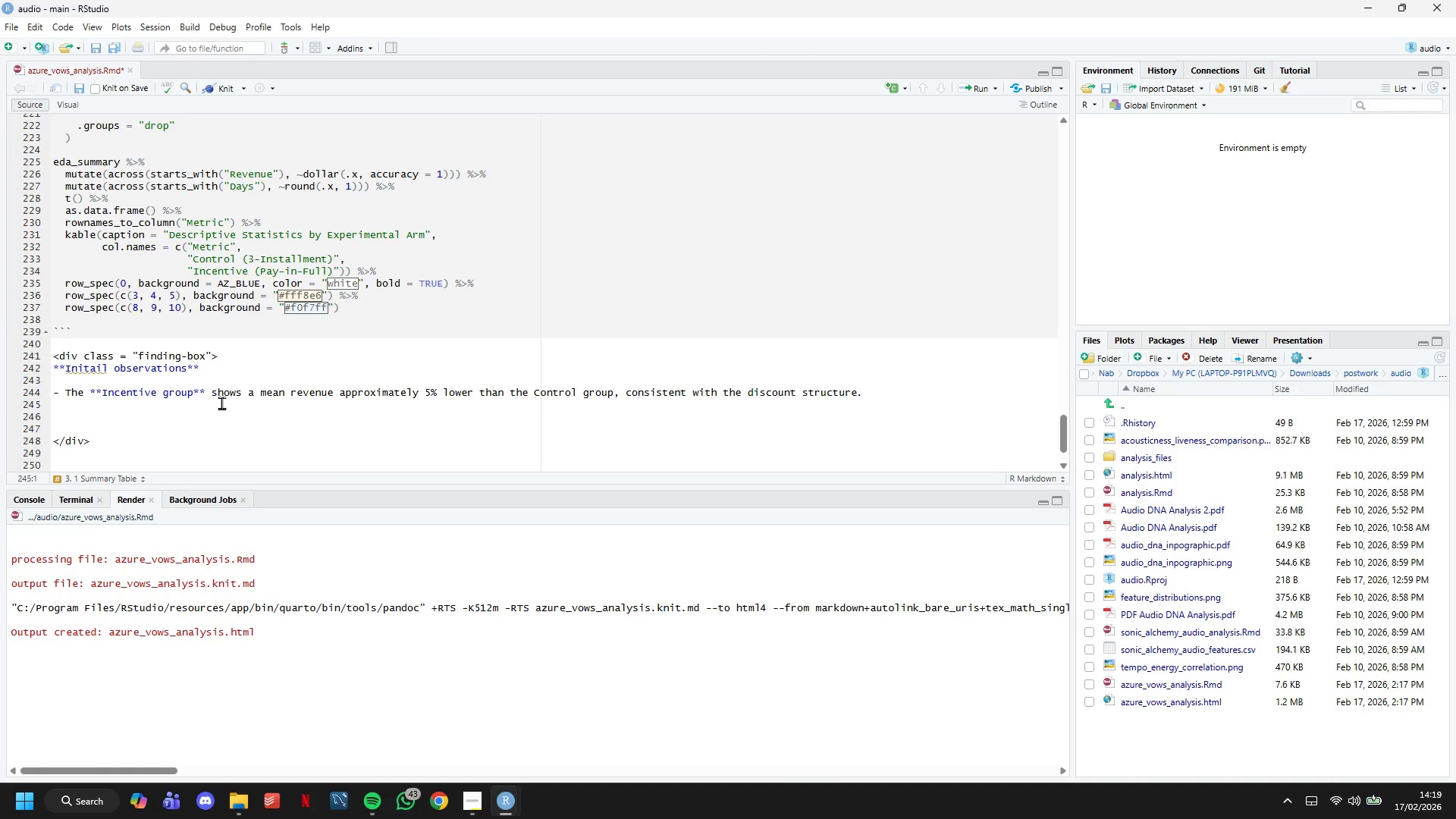 
type(- The ****)
 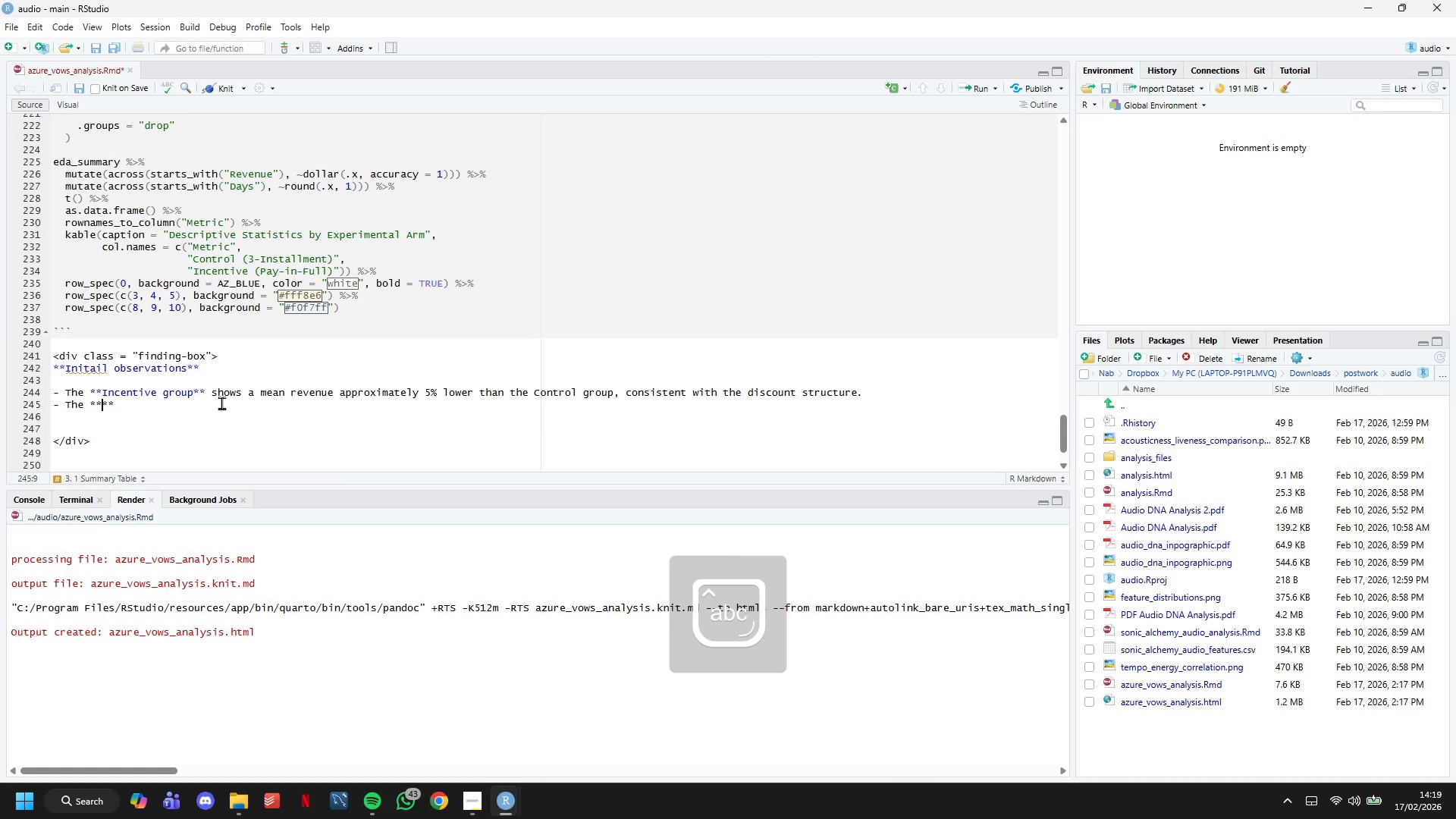 
 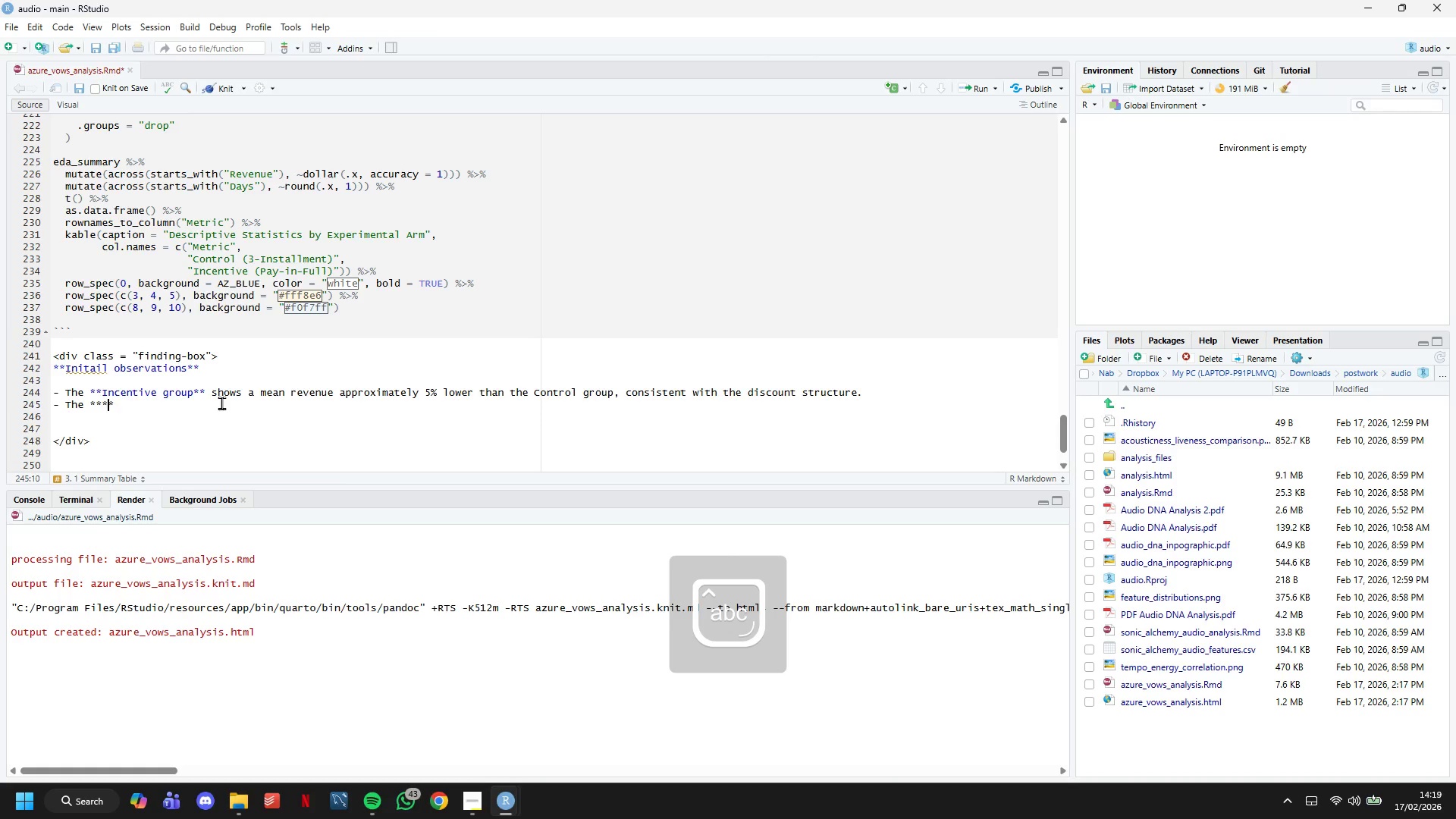 
key(ArrowLeft)
 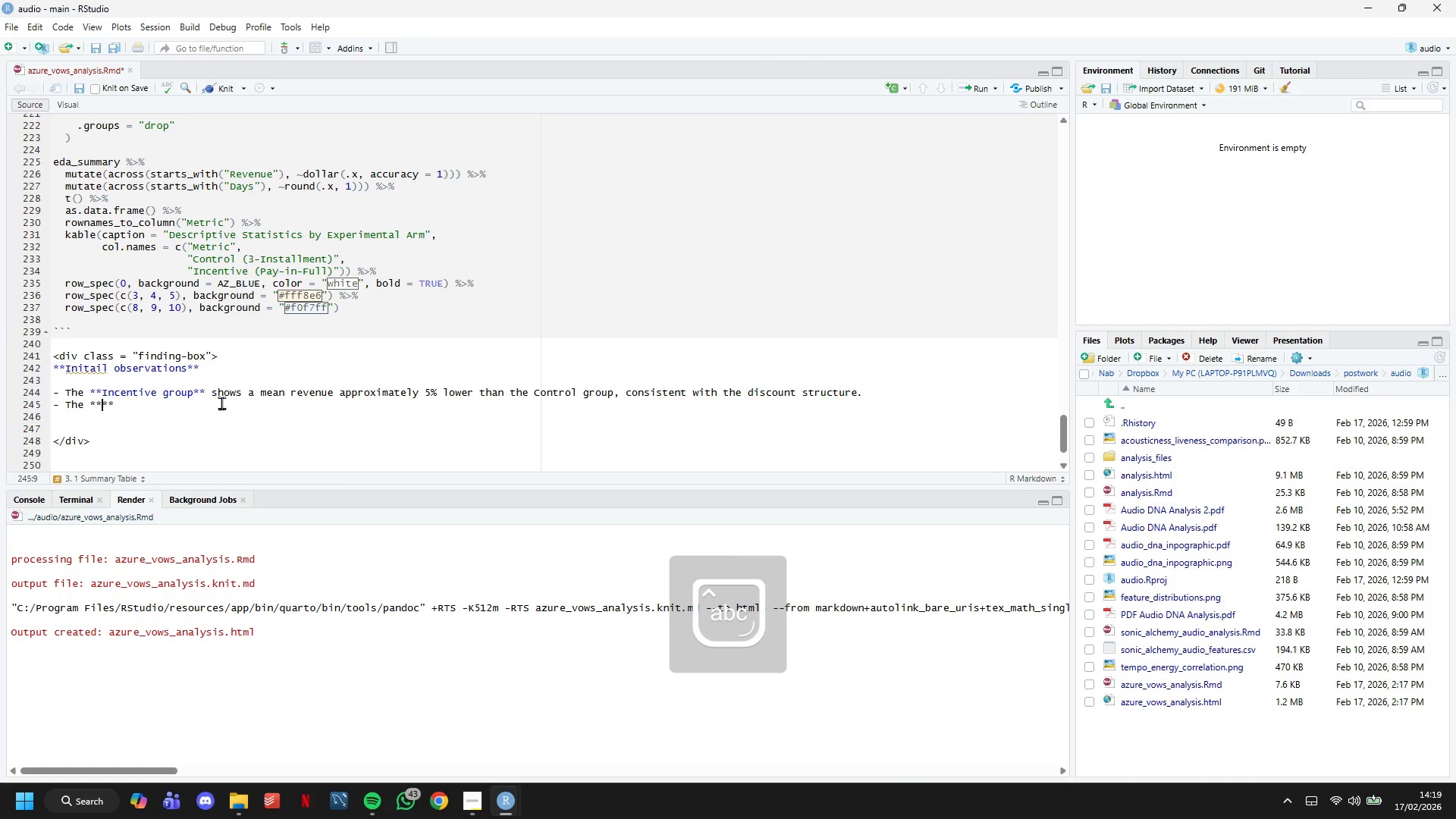 
key(ArrowLeft)
 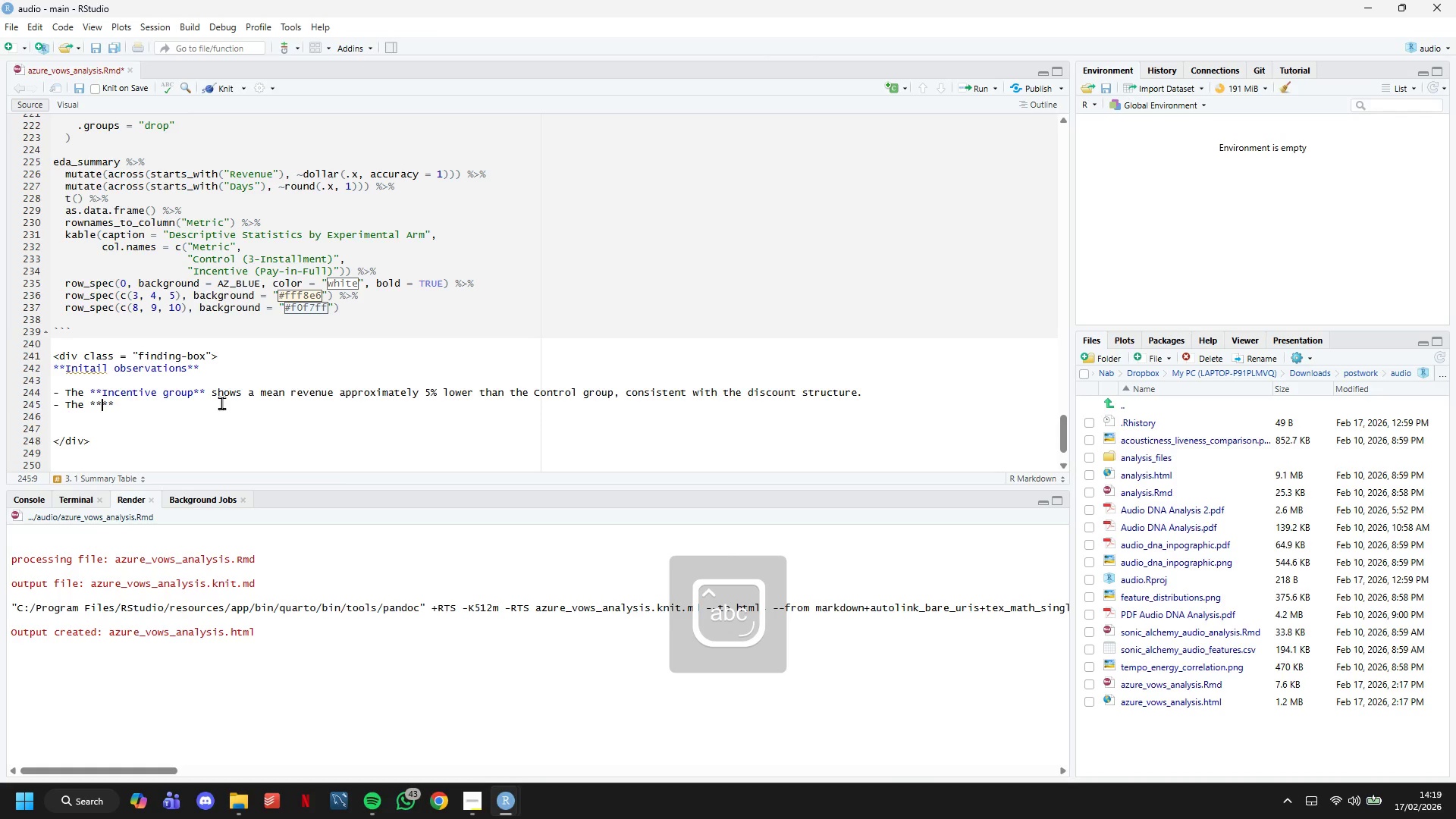 
type(settlement timeline)
 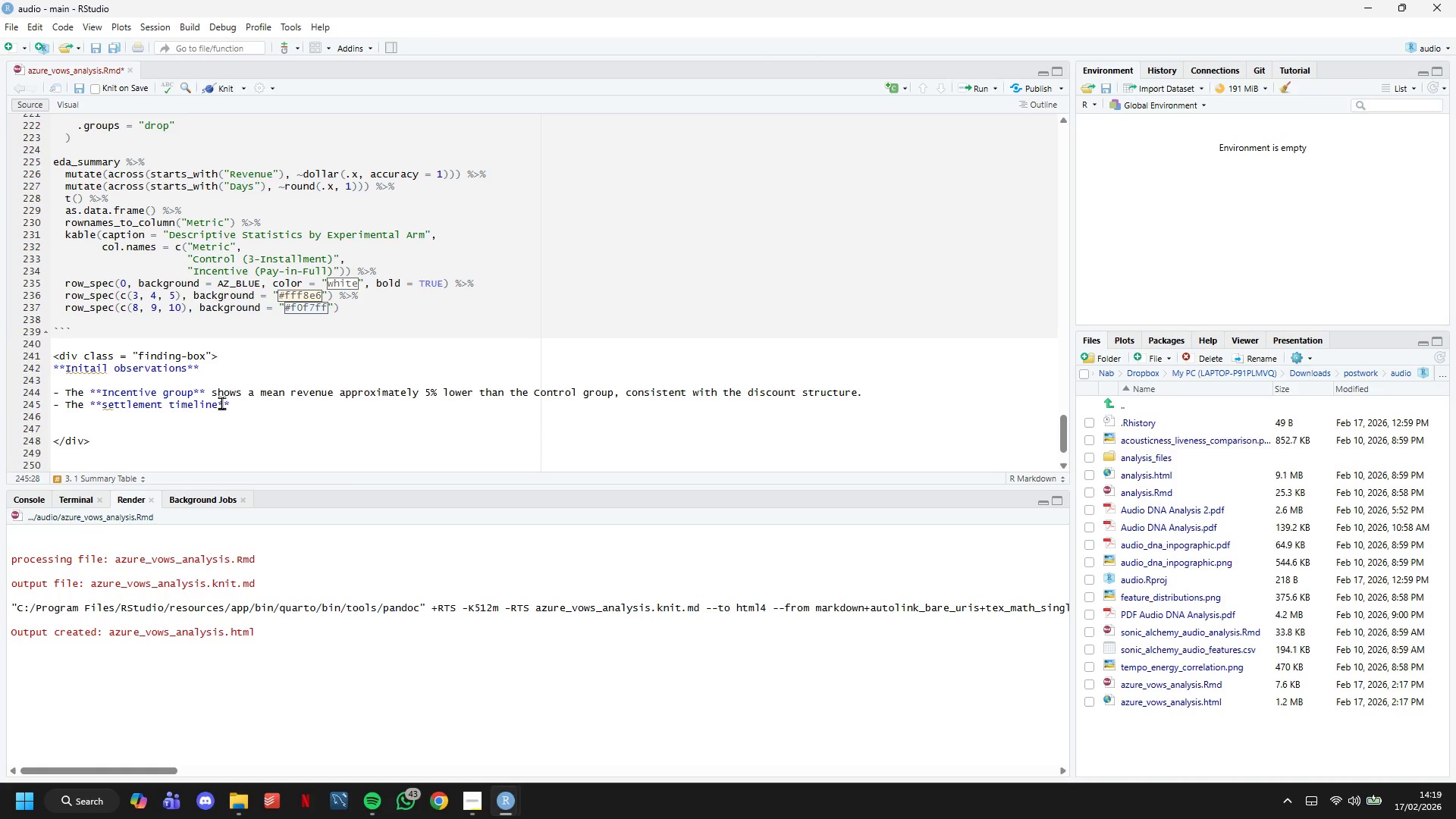 
key(ArrowRight)
 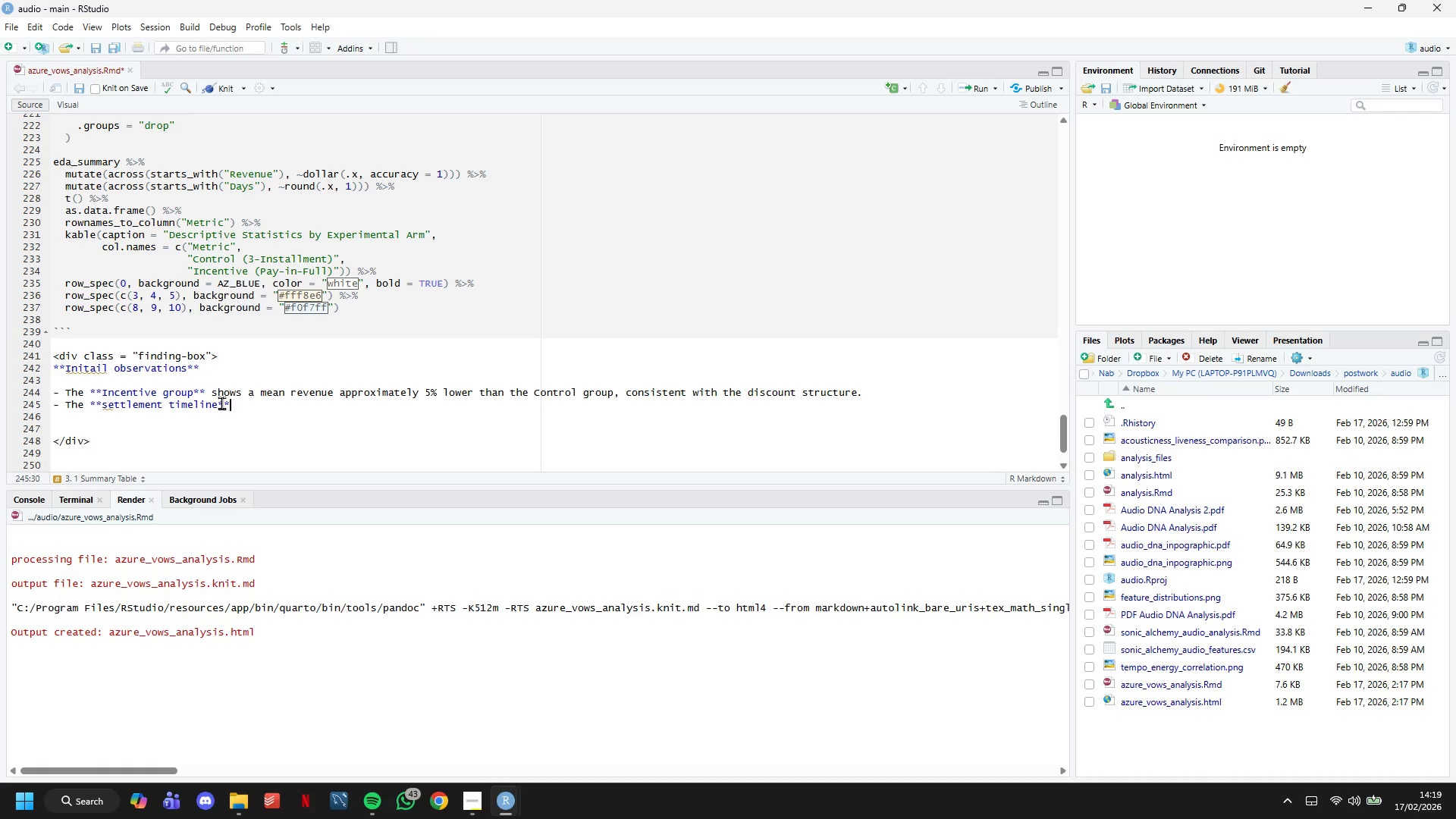 
key(ArrowRight)
 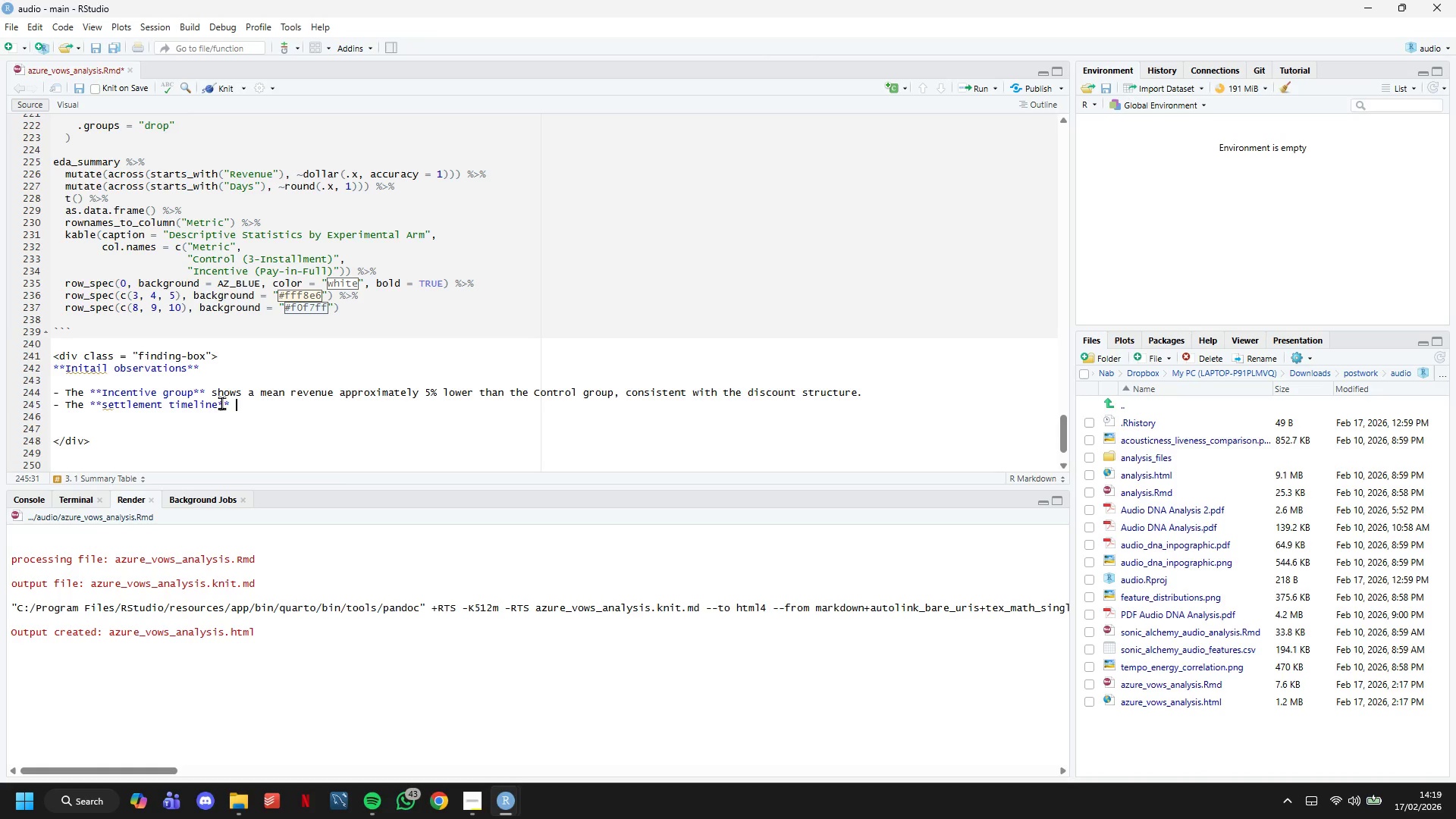 
type( is dramatically shorter )
 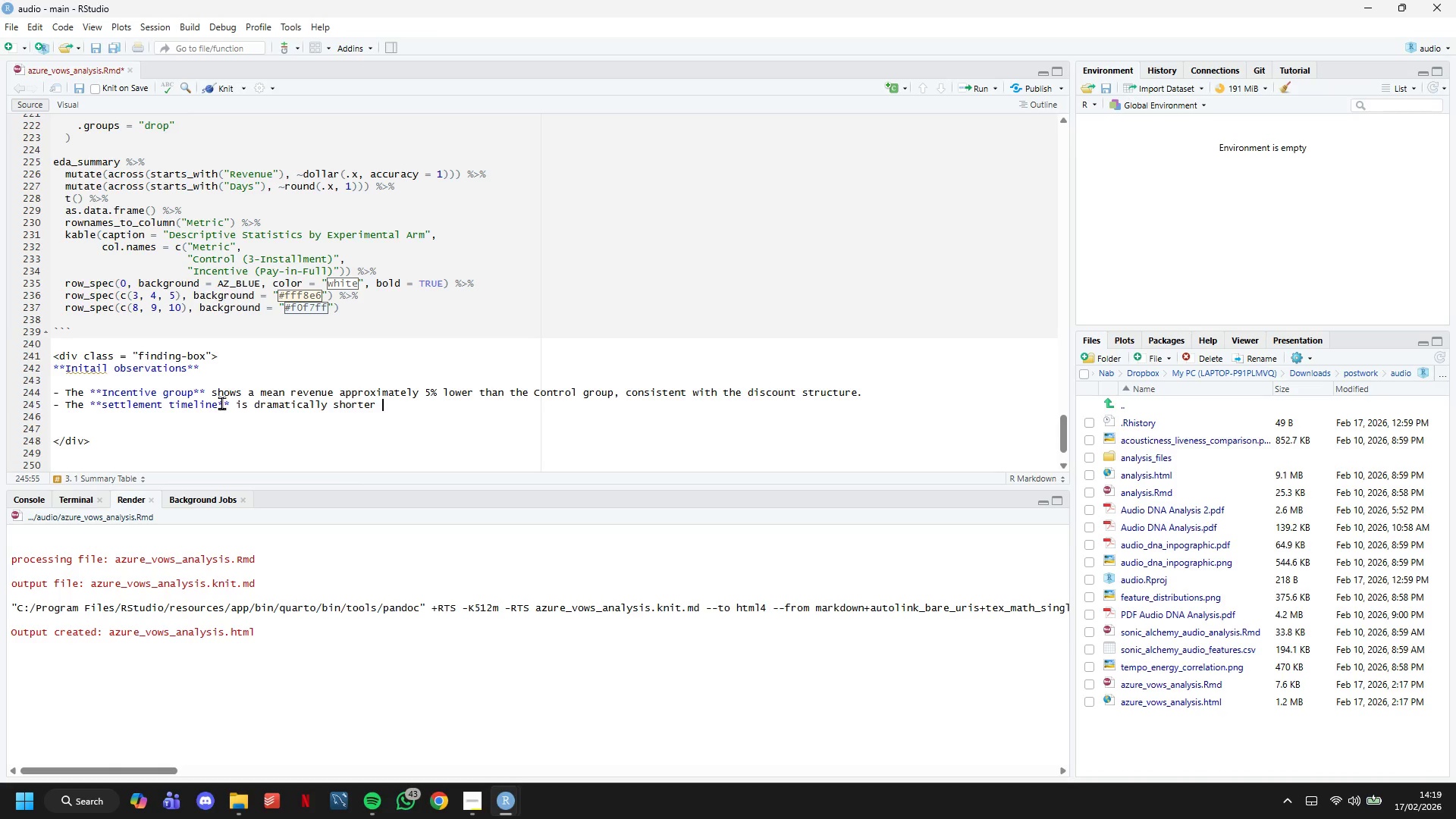 
type(for the Incentive group )
key(Backspace)
key(Backspace)
type(p ( ~12 days)
 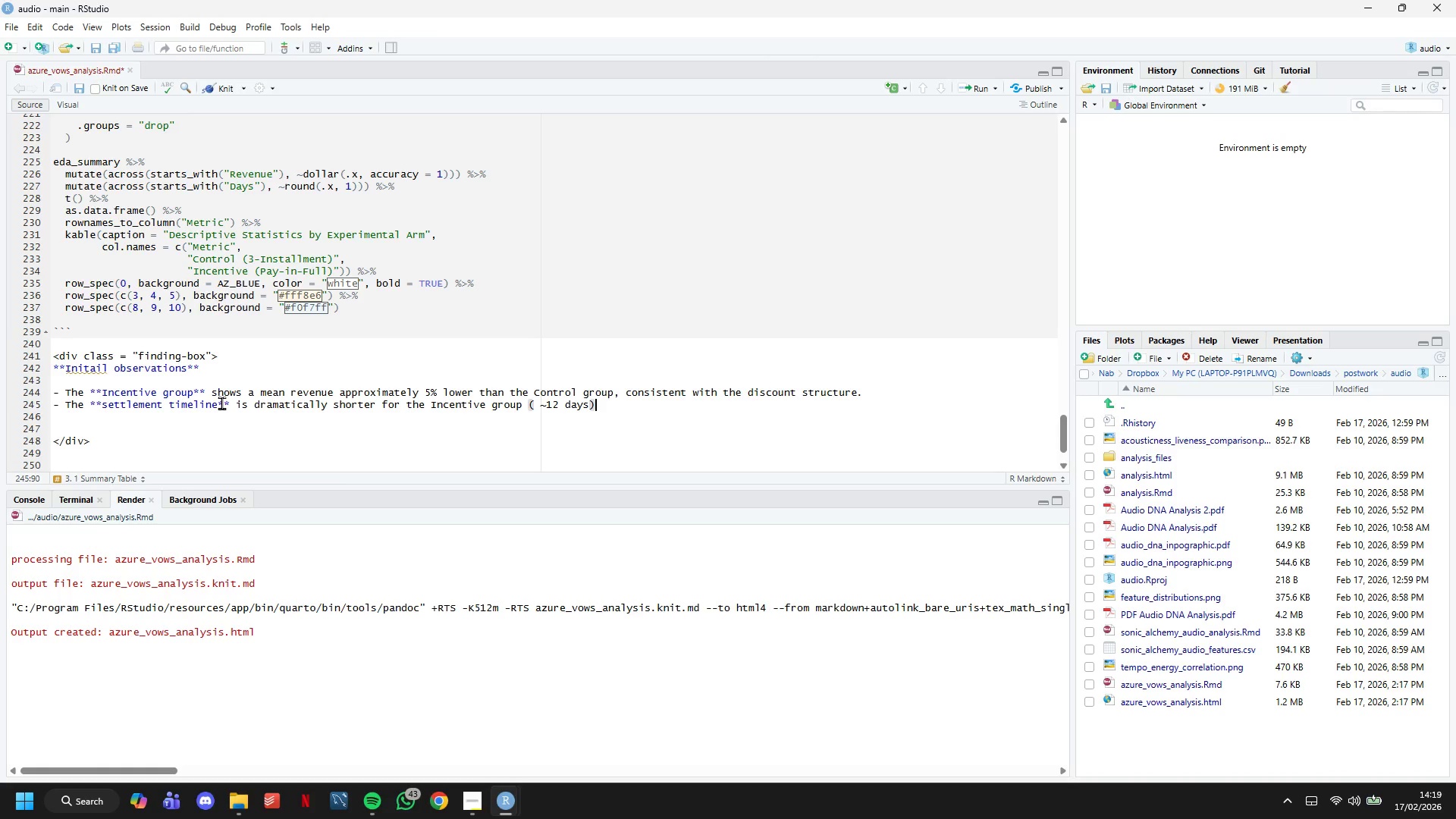 
 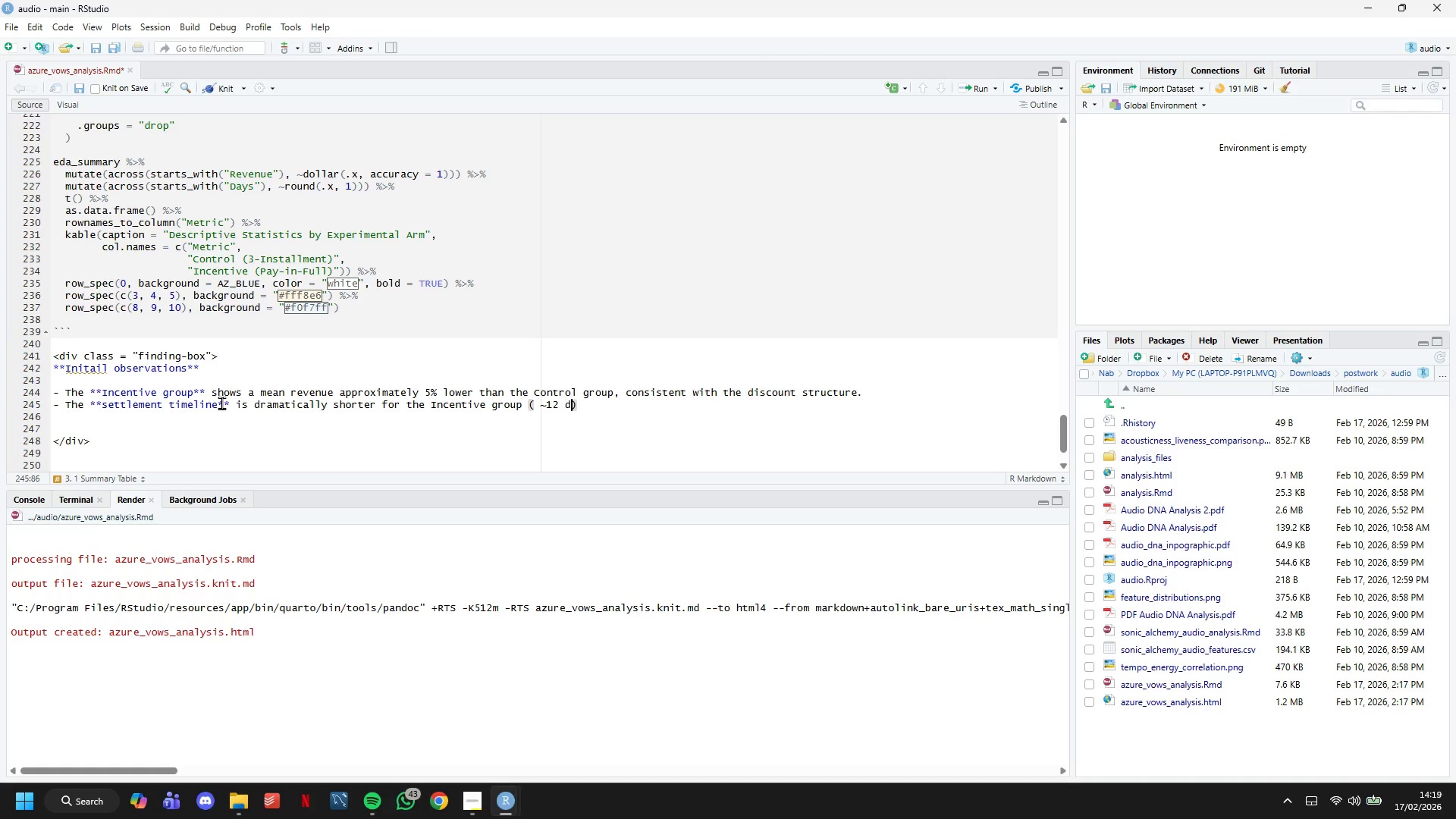 
key(ArrowRight)
 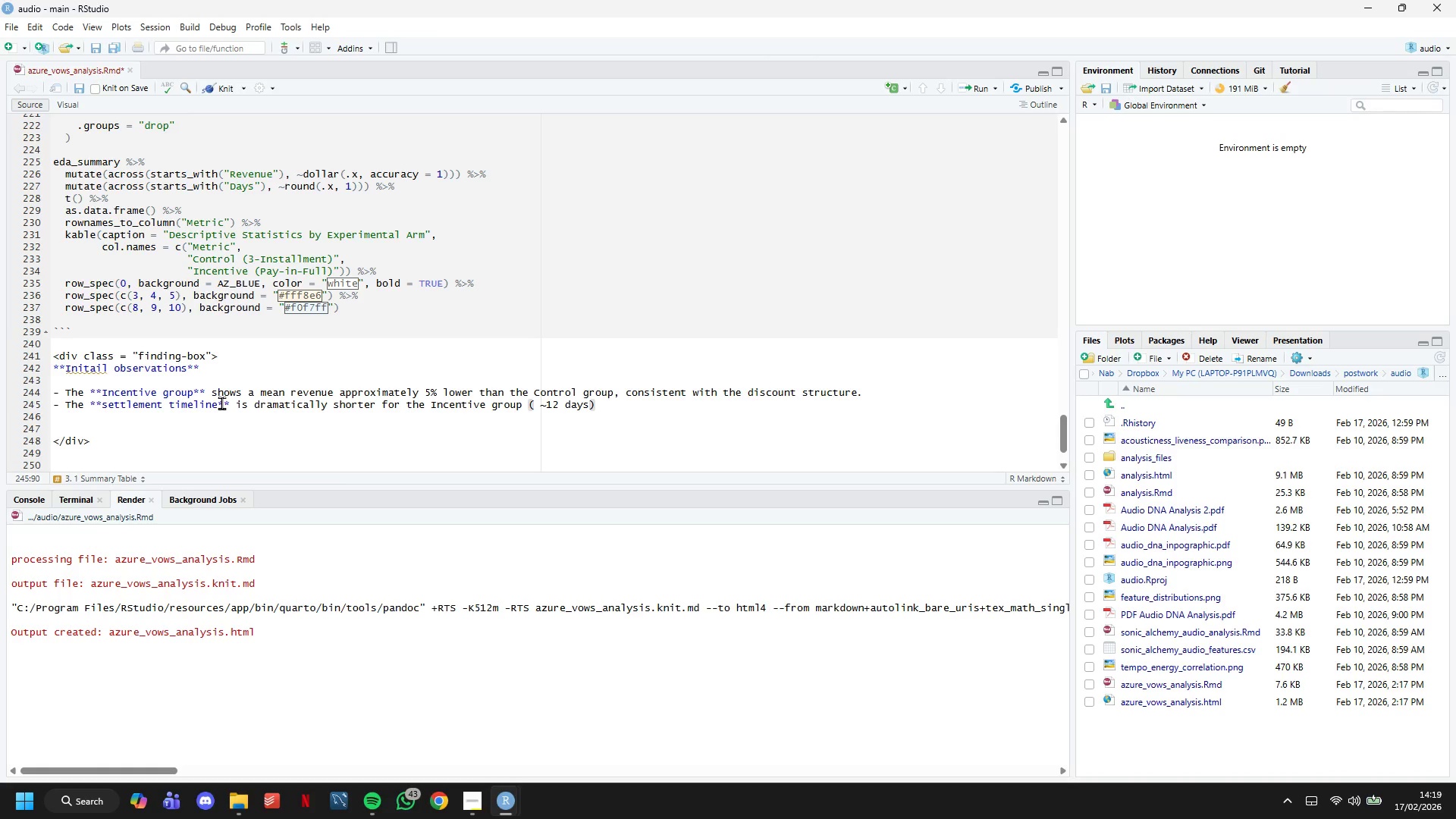 
type( b)
key(Backspace)
type(versus the Control group (~95 days)
 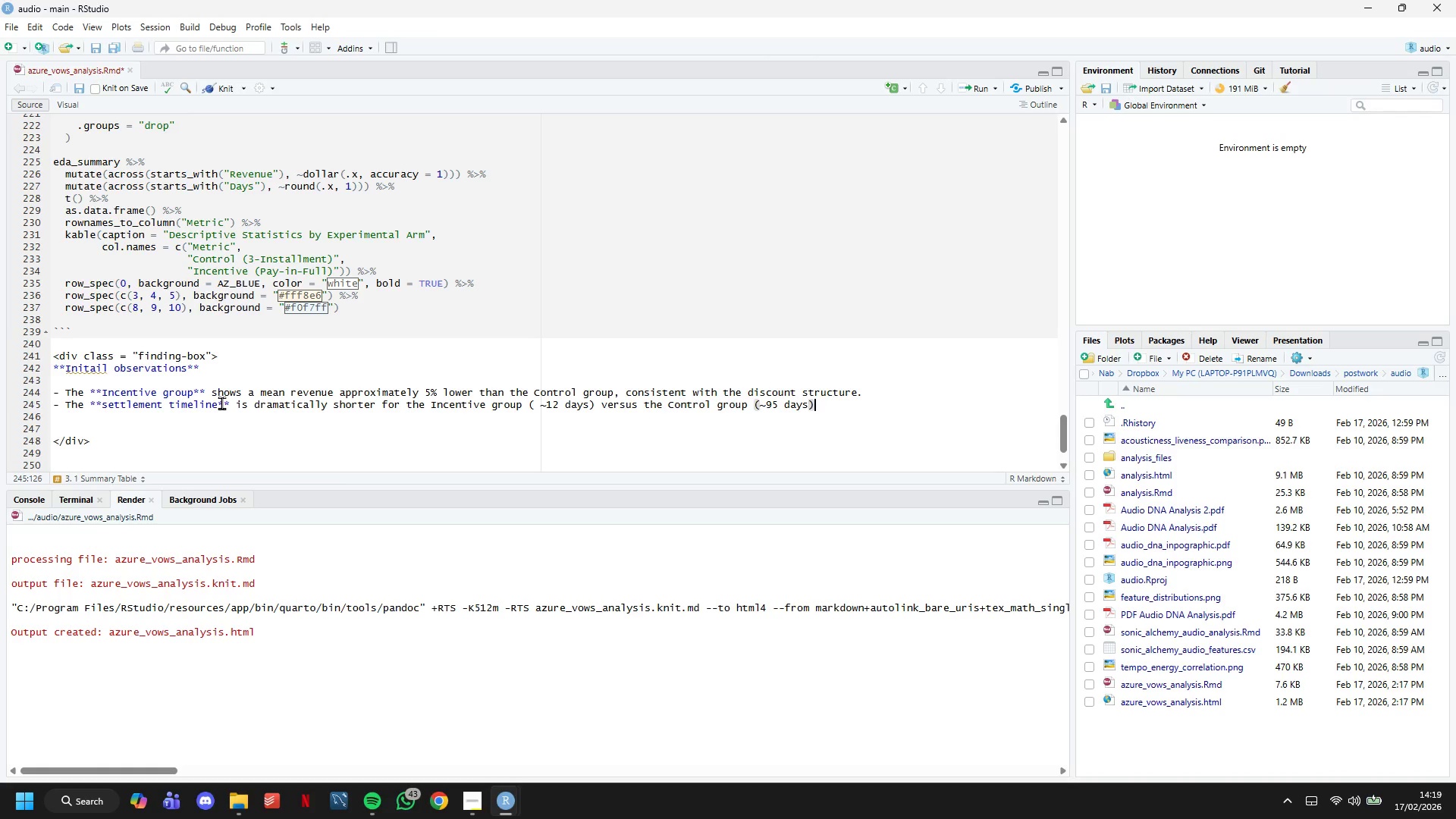 
 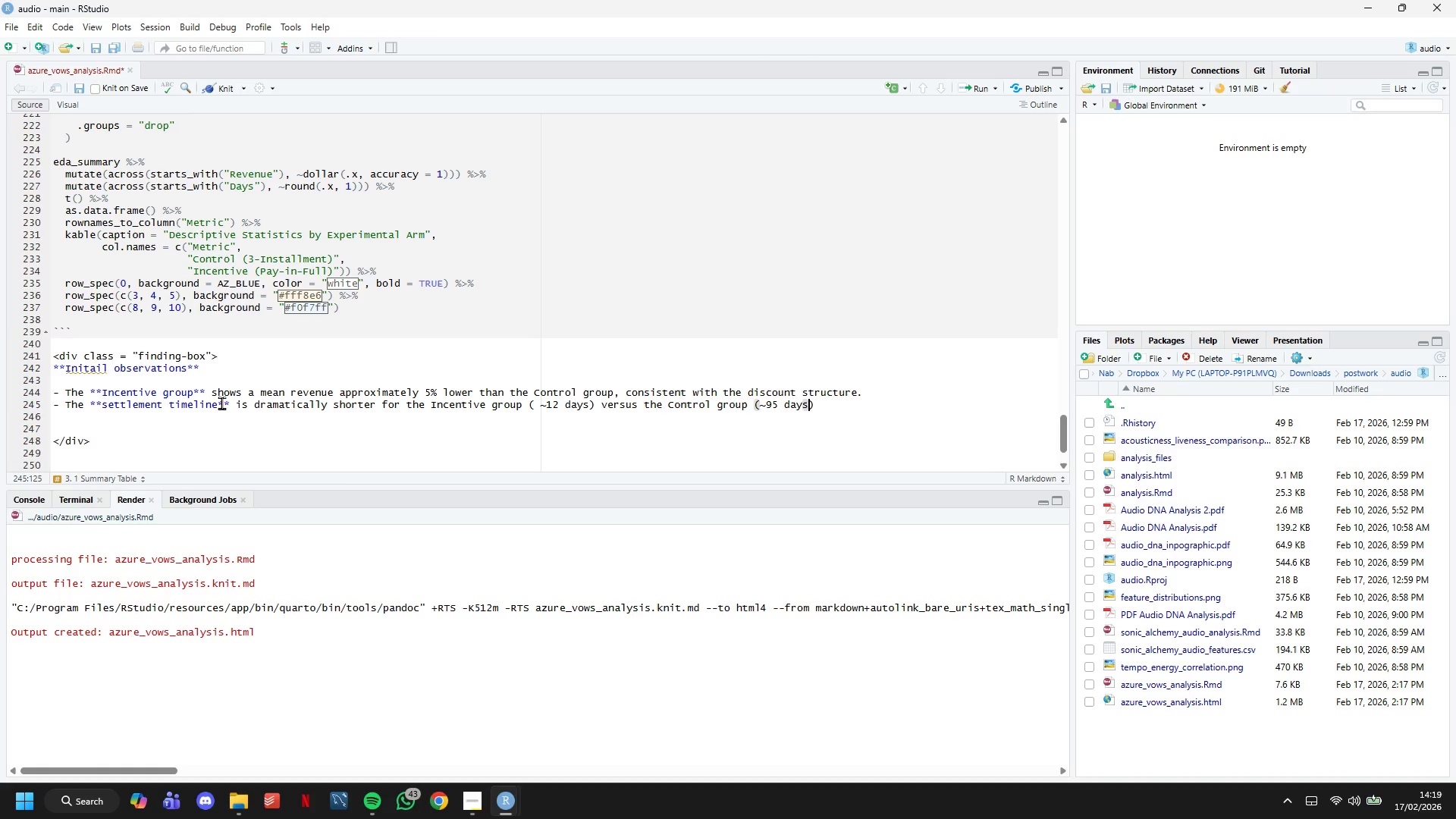 
key(ArrowRight)
 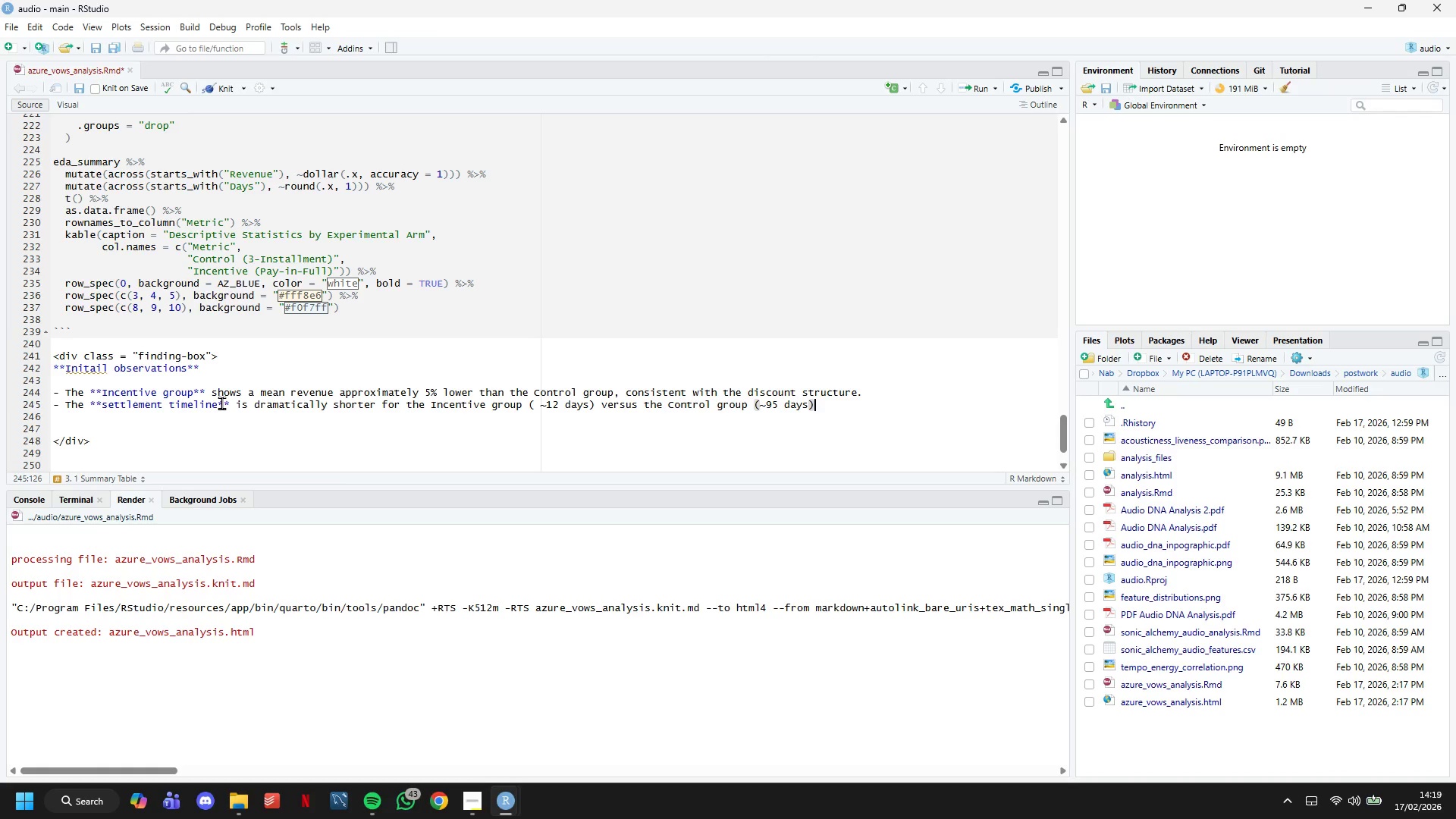 
type(, a difference of over 80 days on average.)
 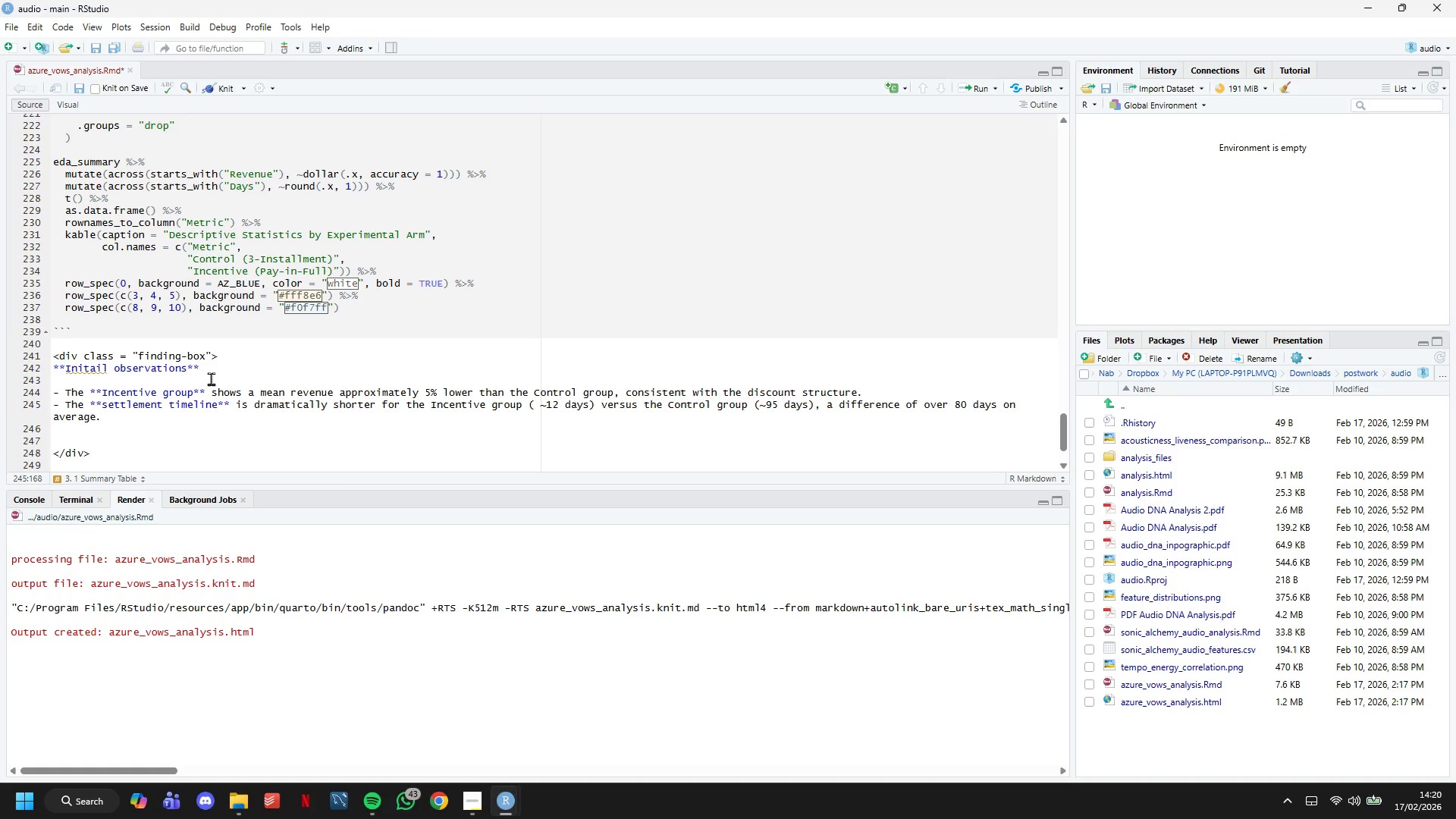 
key(Control+S)
 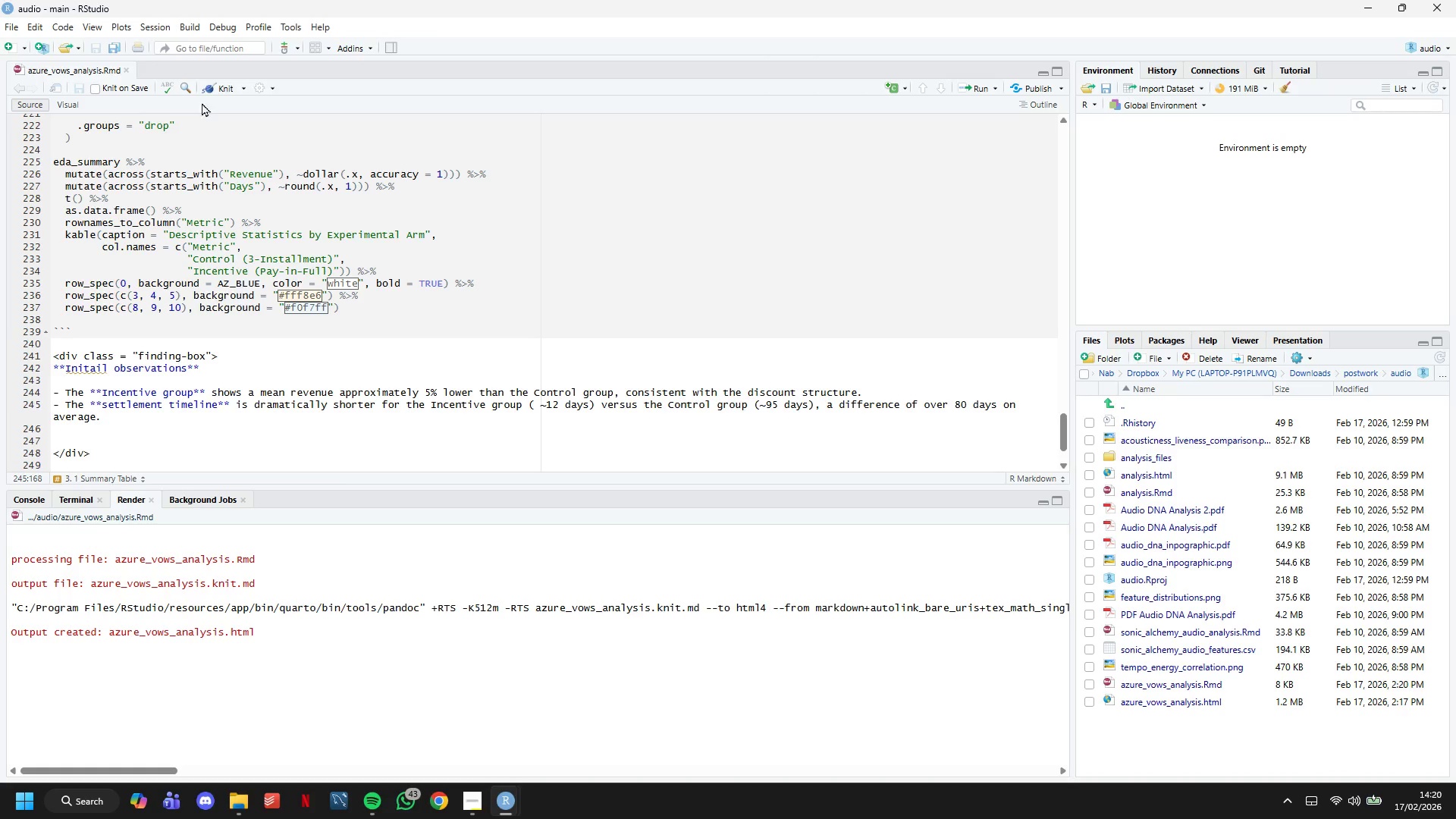 
left_click([215, 89])
 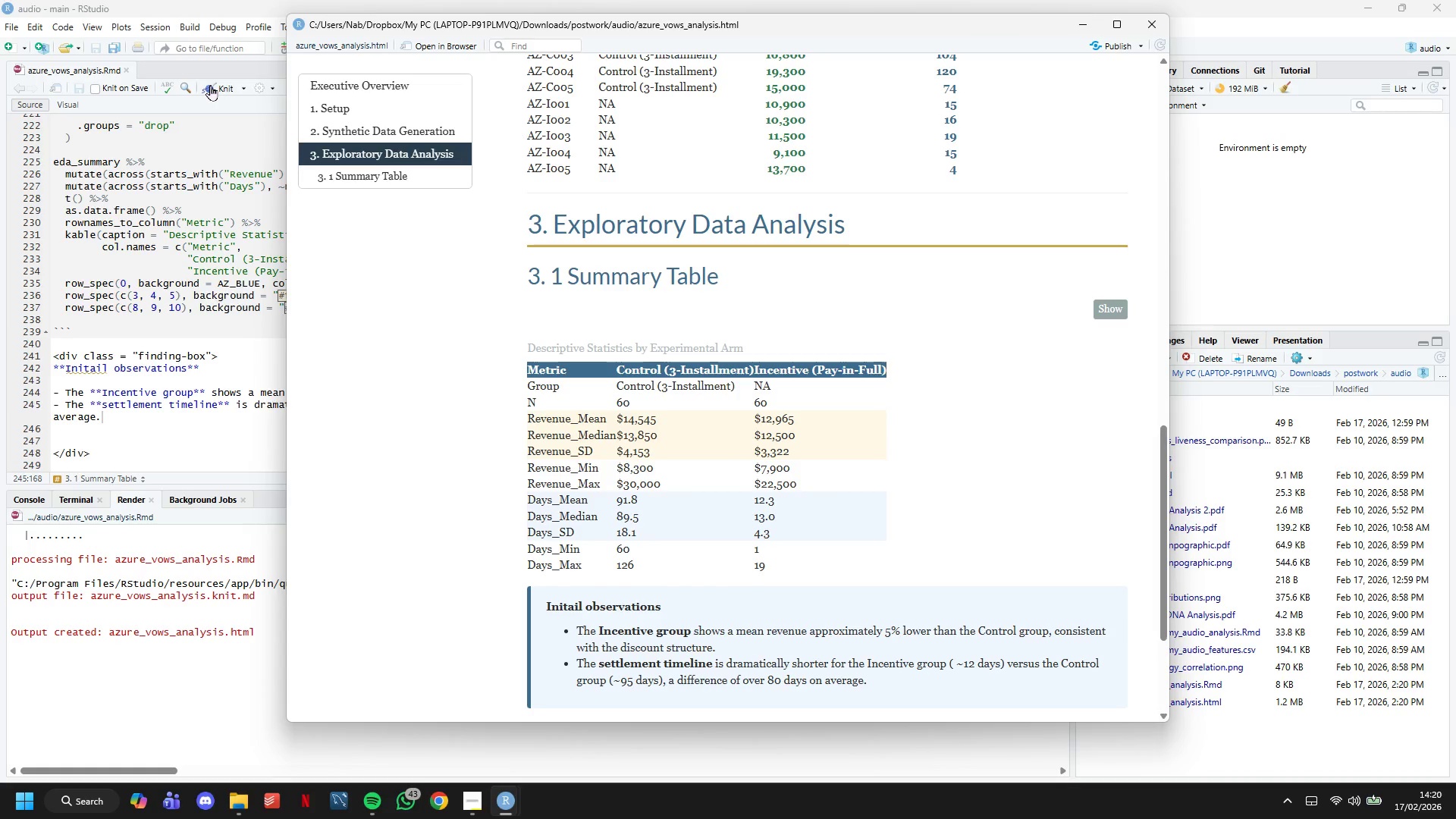 
wait(28.02)
 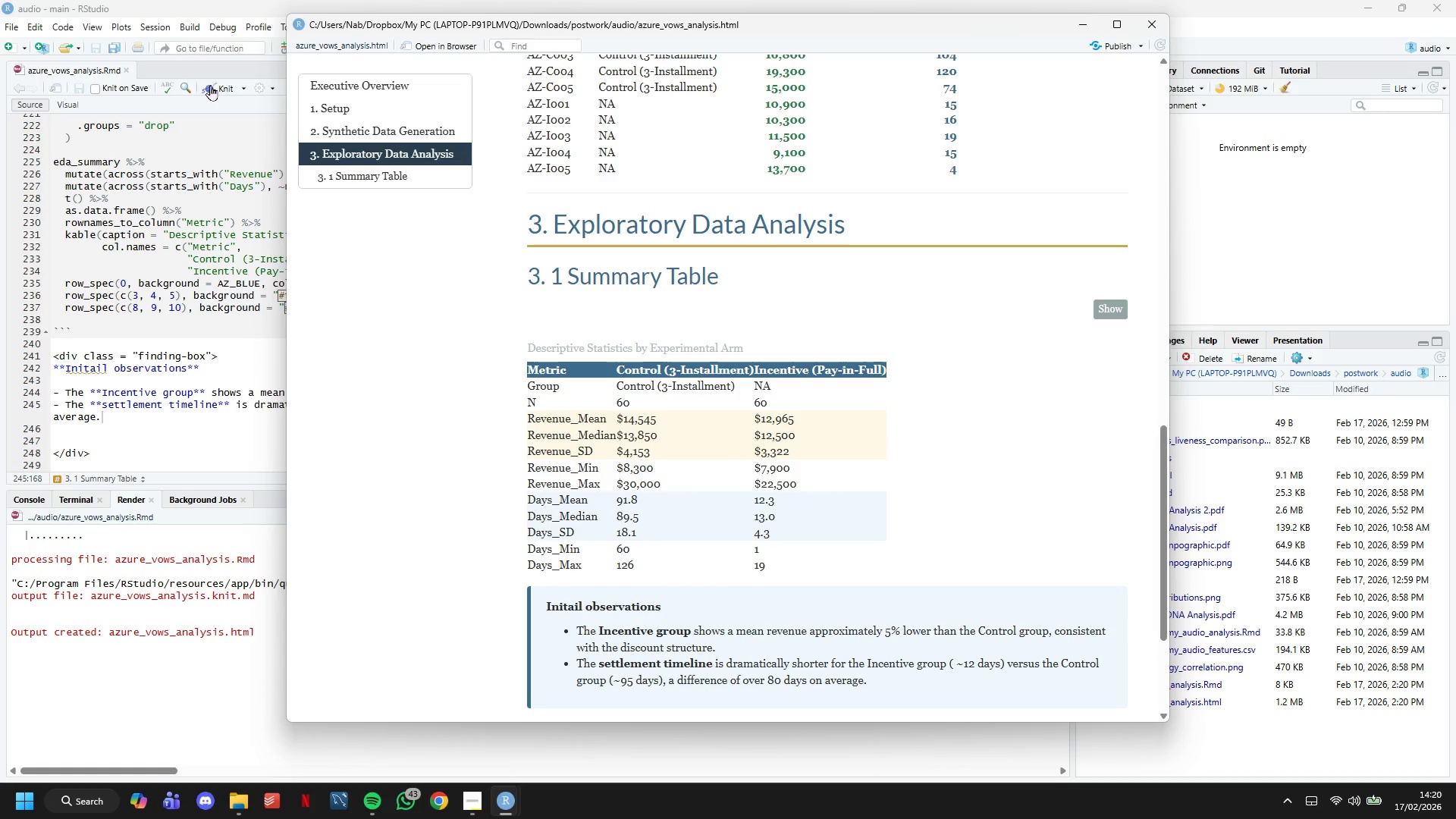 
scroll: coordinate [457, 180], scroll_direction: down, amount: 2.0
 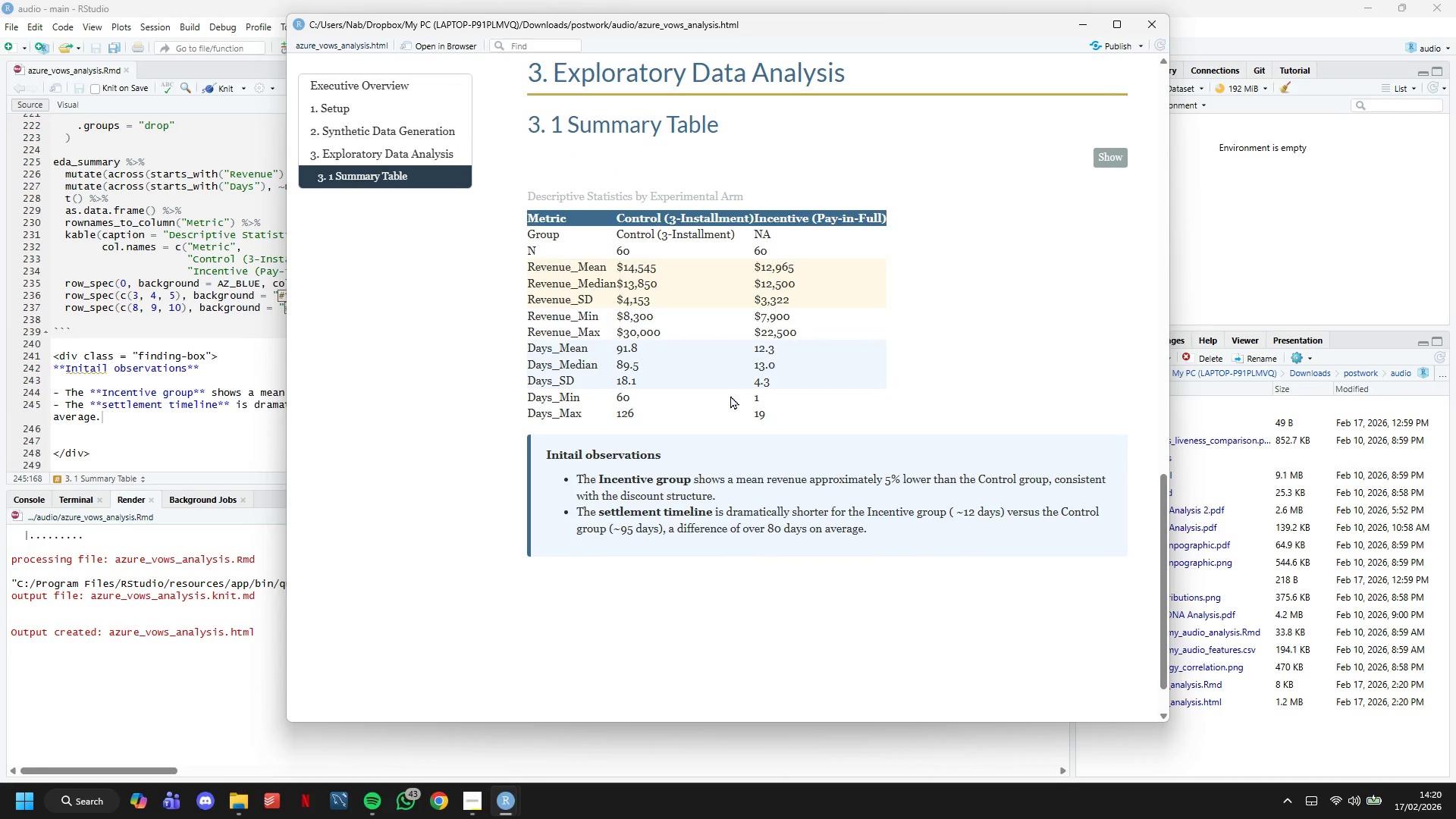 
wait(11.88)
 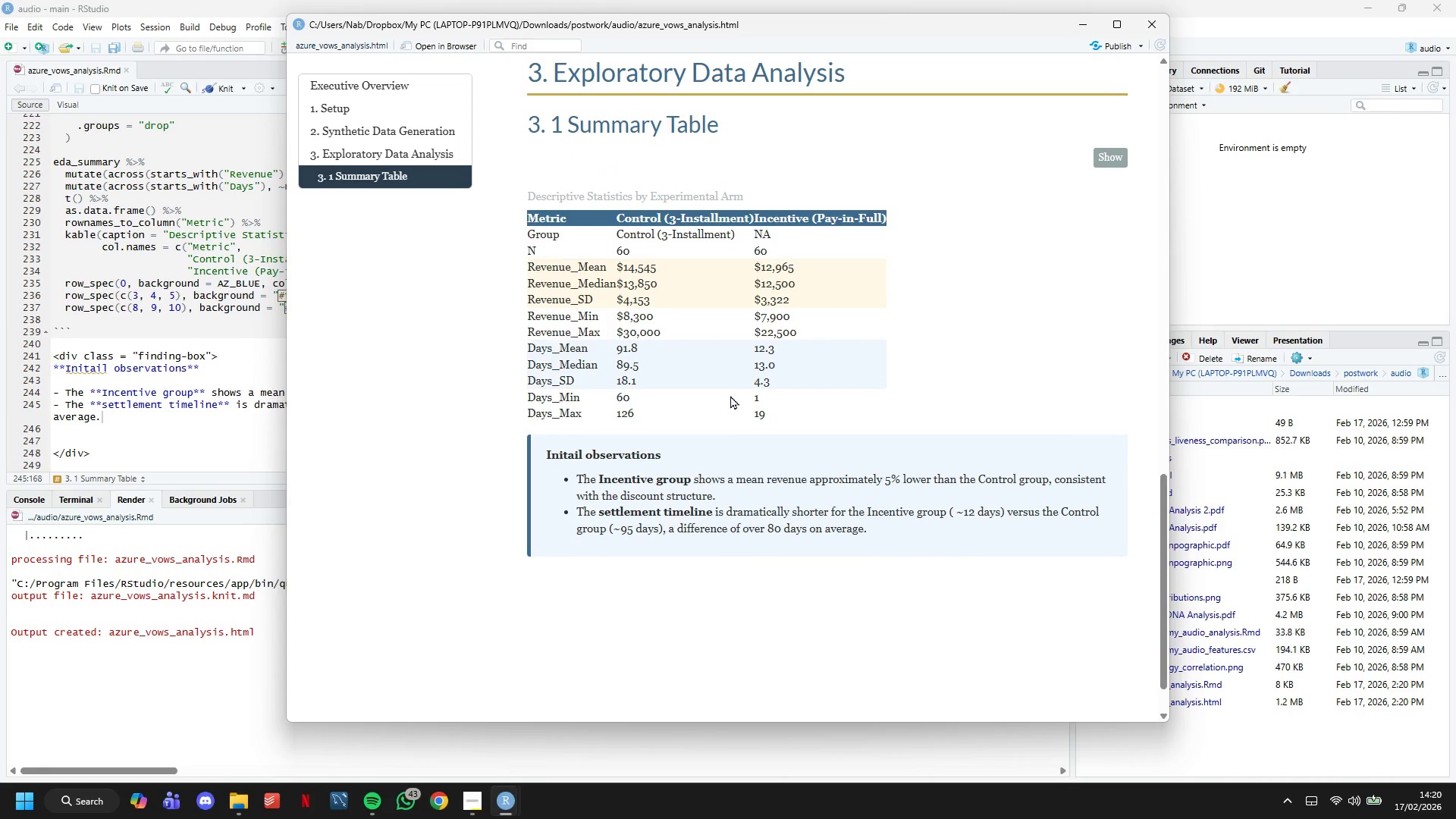 
scroll: coordinate [730, 394], scroll_direction: up, amount: 1.0
 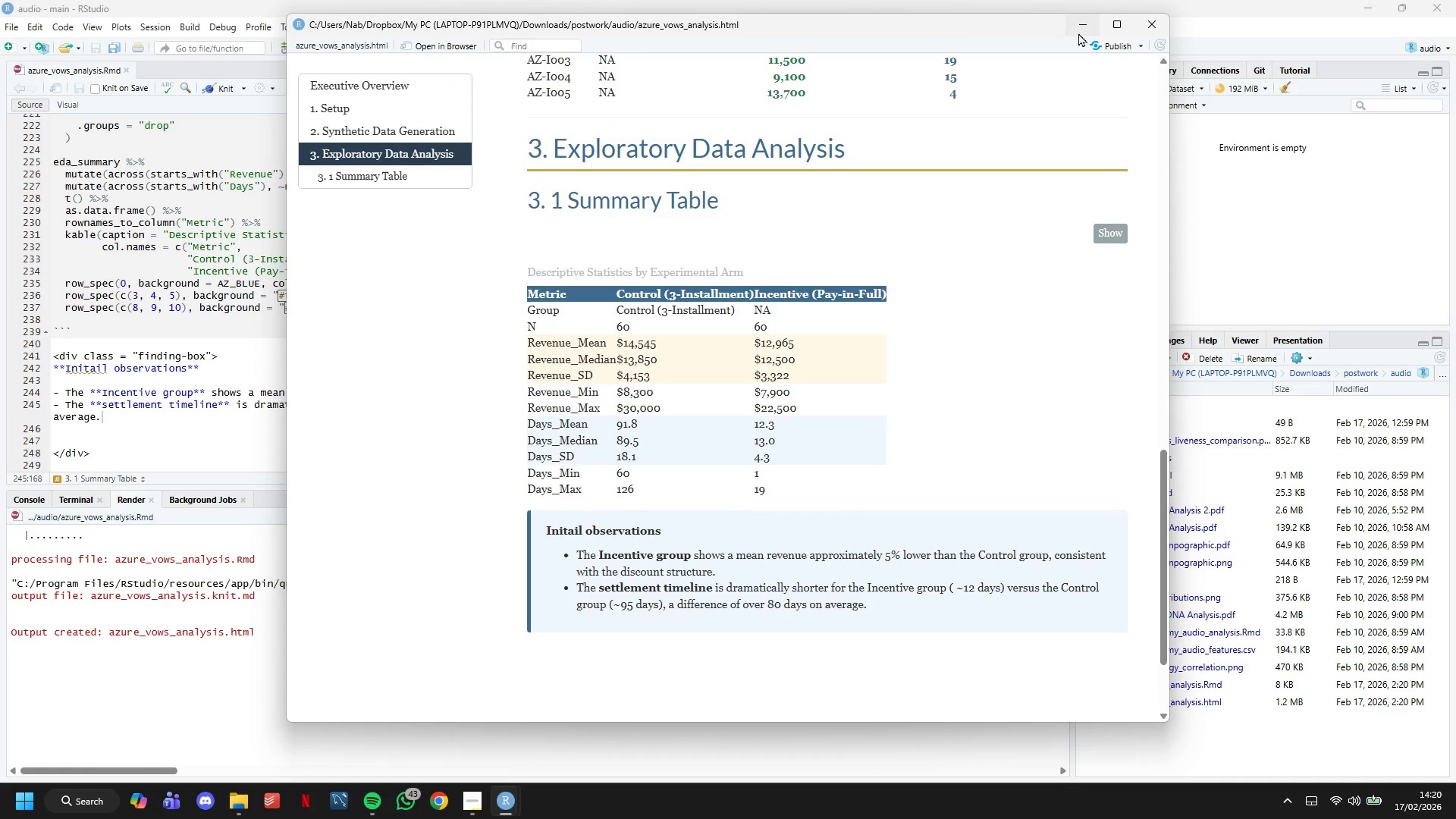 
left_click([1078, 29])
 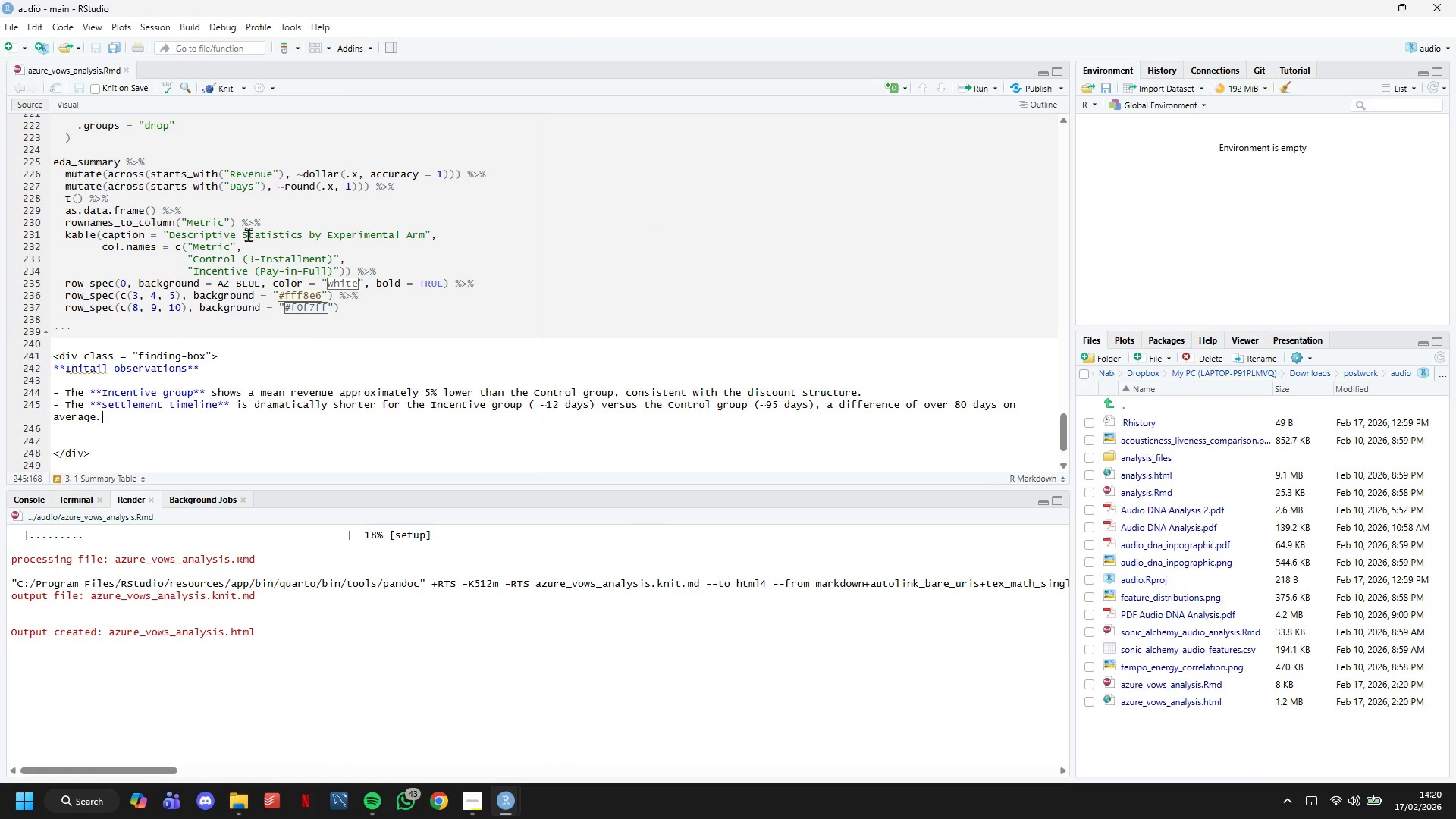 
left_click([202, 379])
 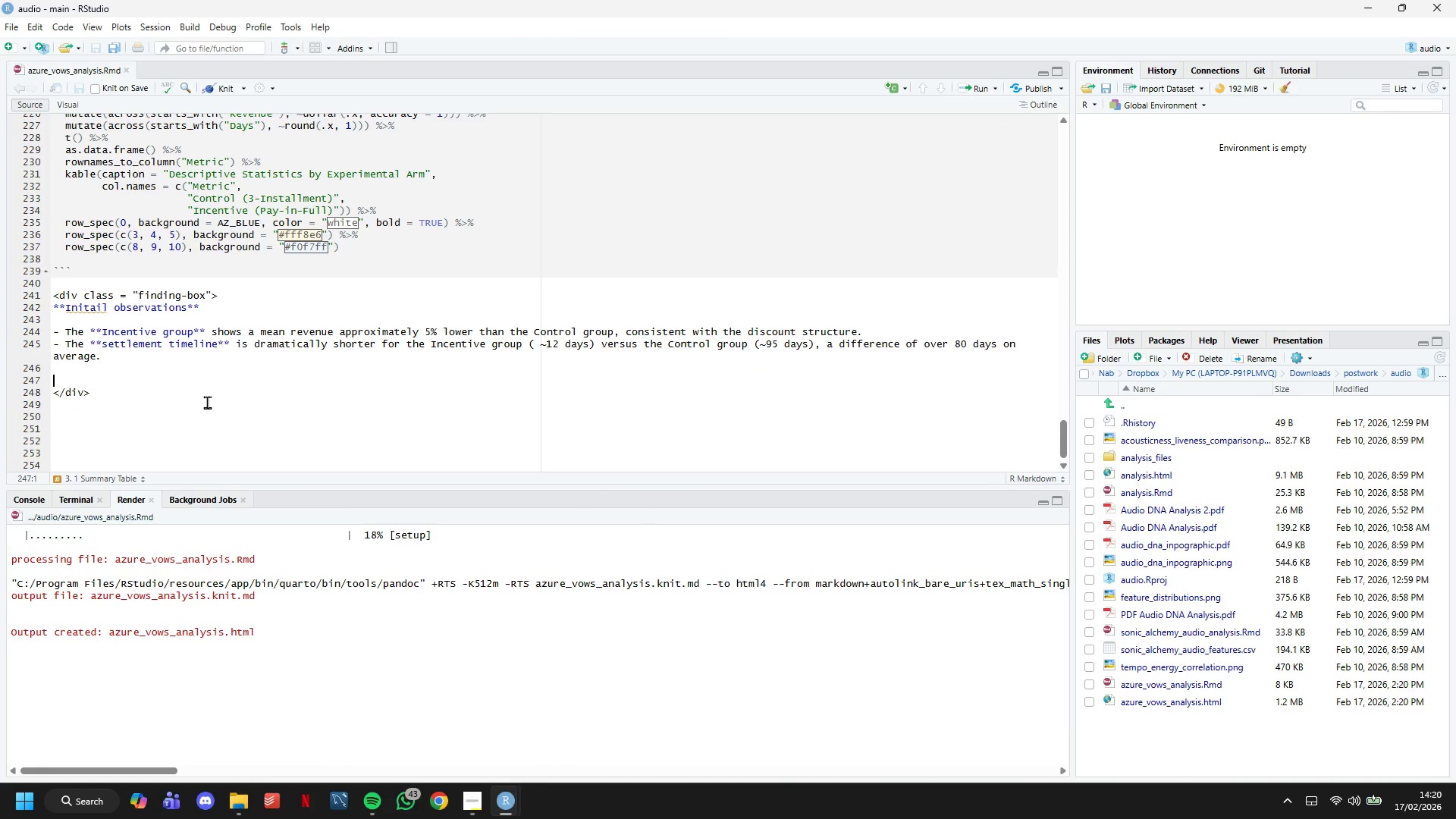 
scroll: coordinate [239, 233], scroll_direction: down, amount: 4.0
 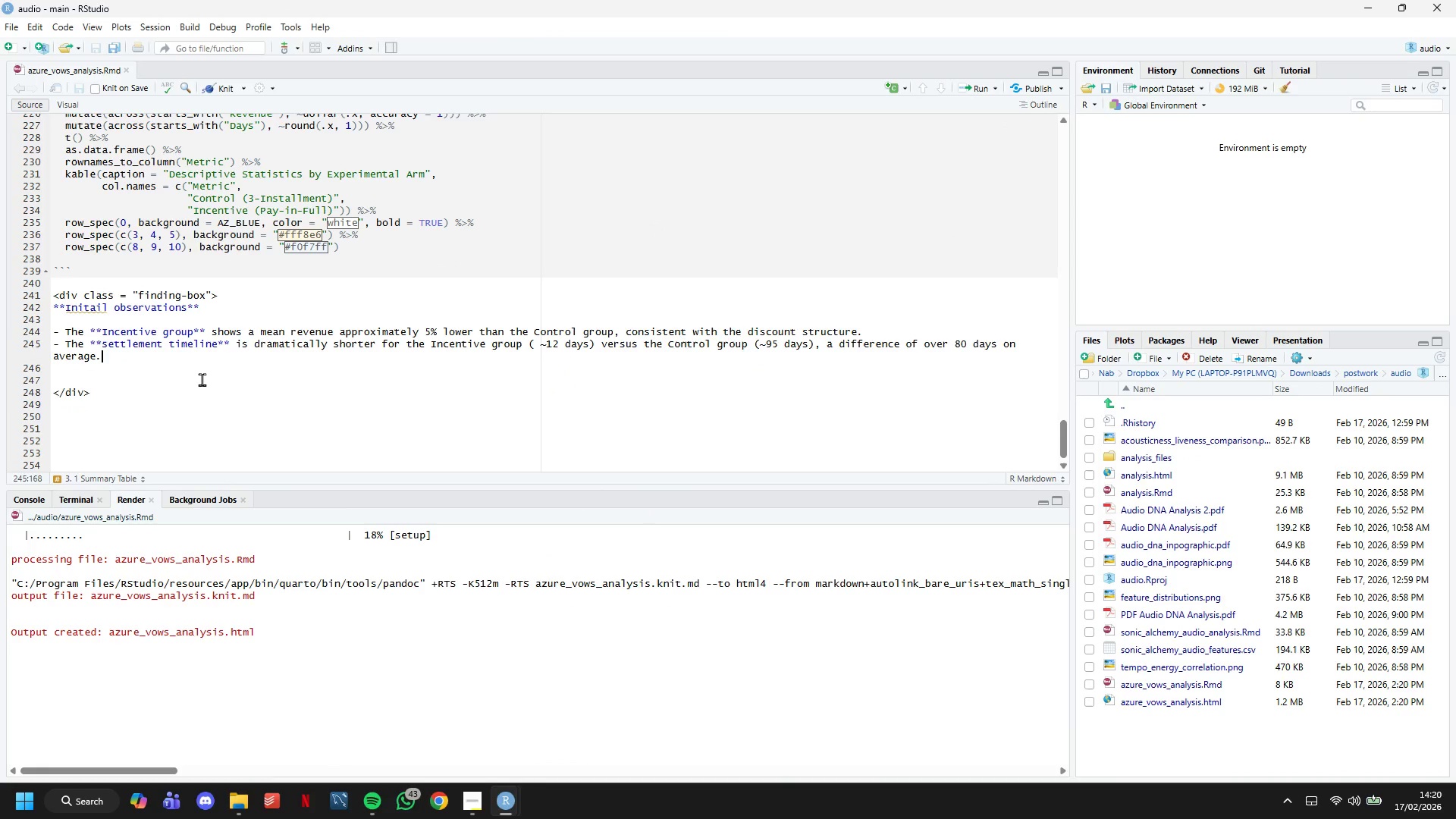 
left_click([208, 403])
 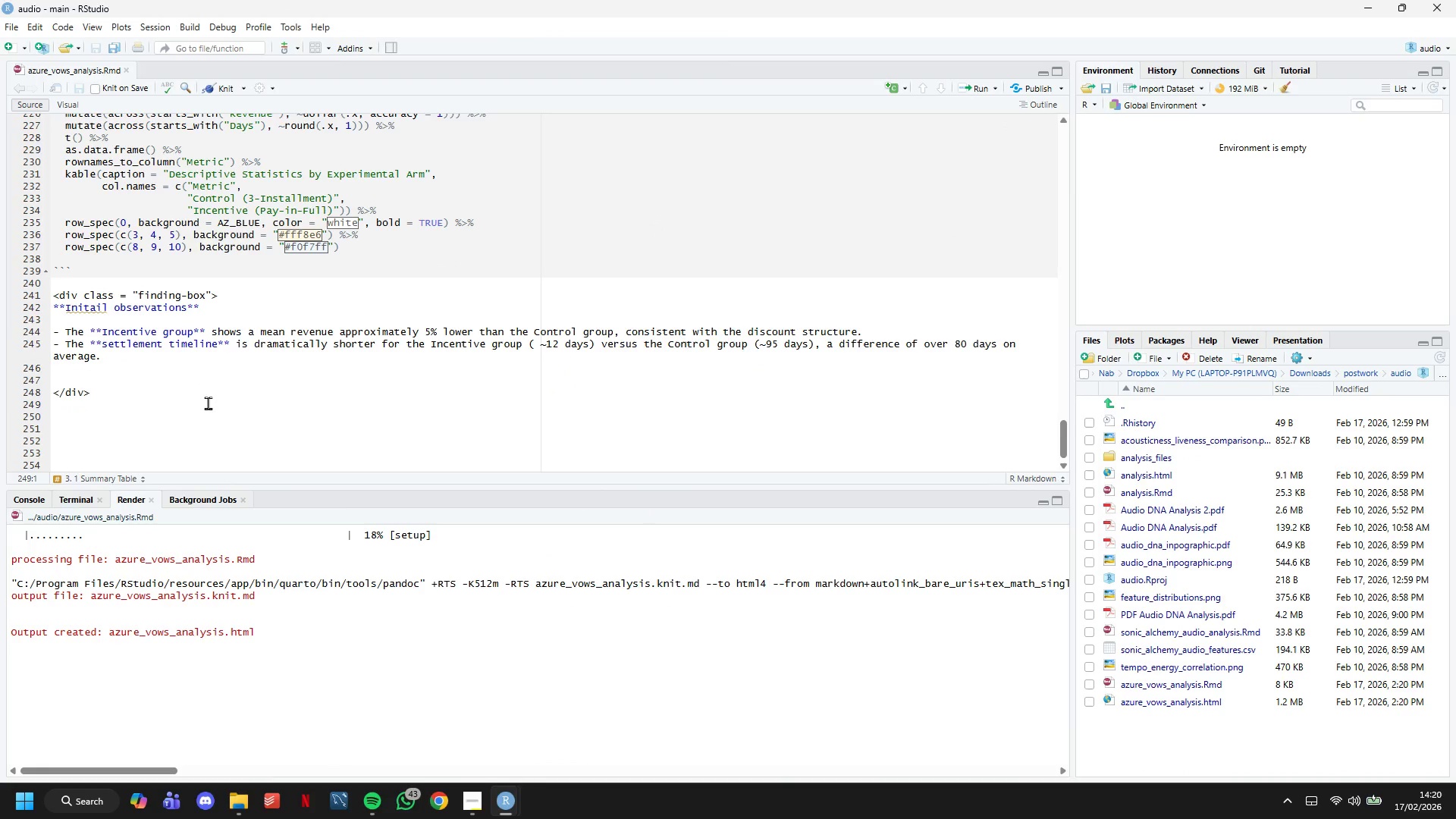 
key(Enter)
 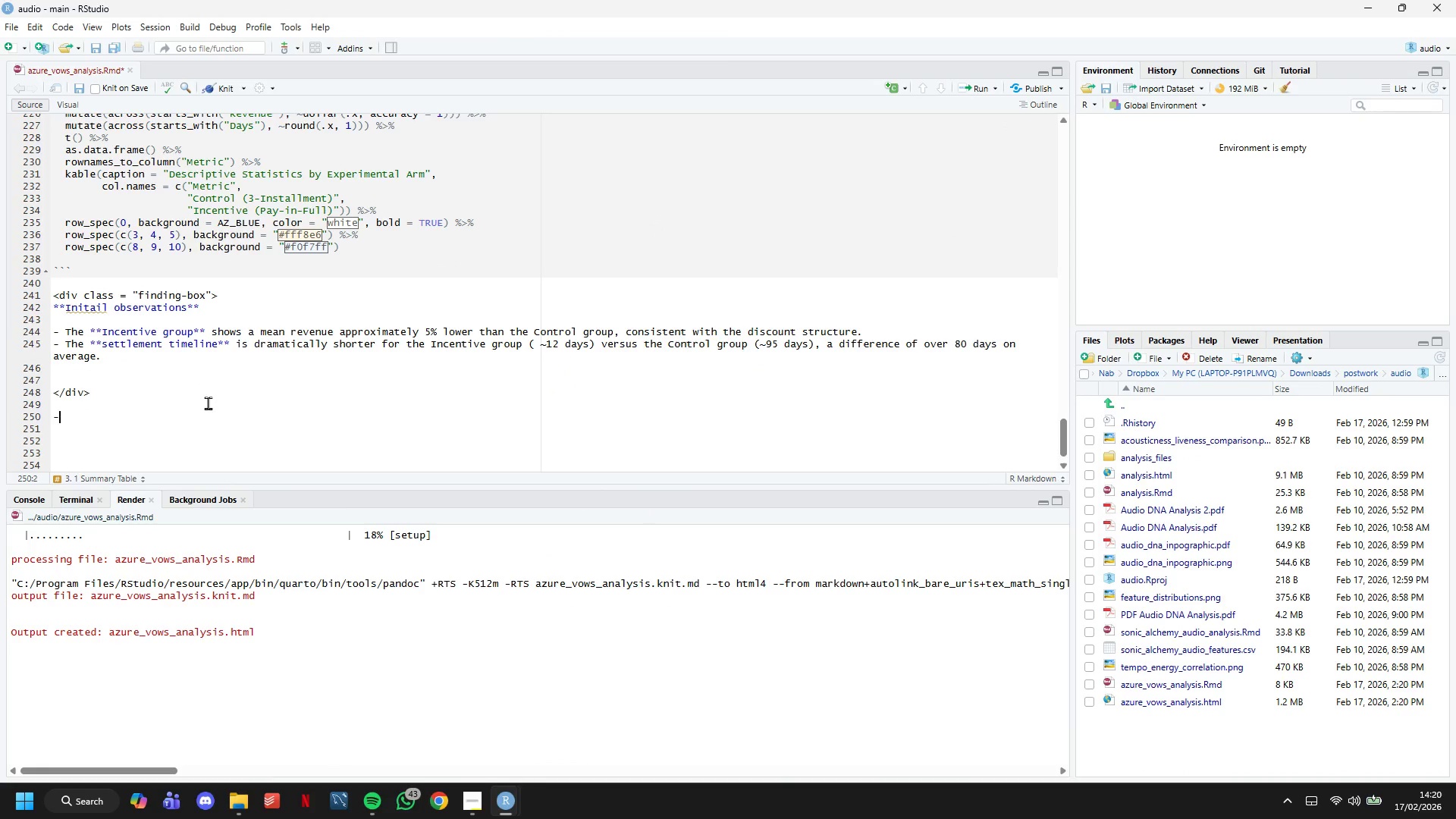 
key(Minus)
 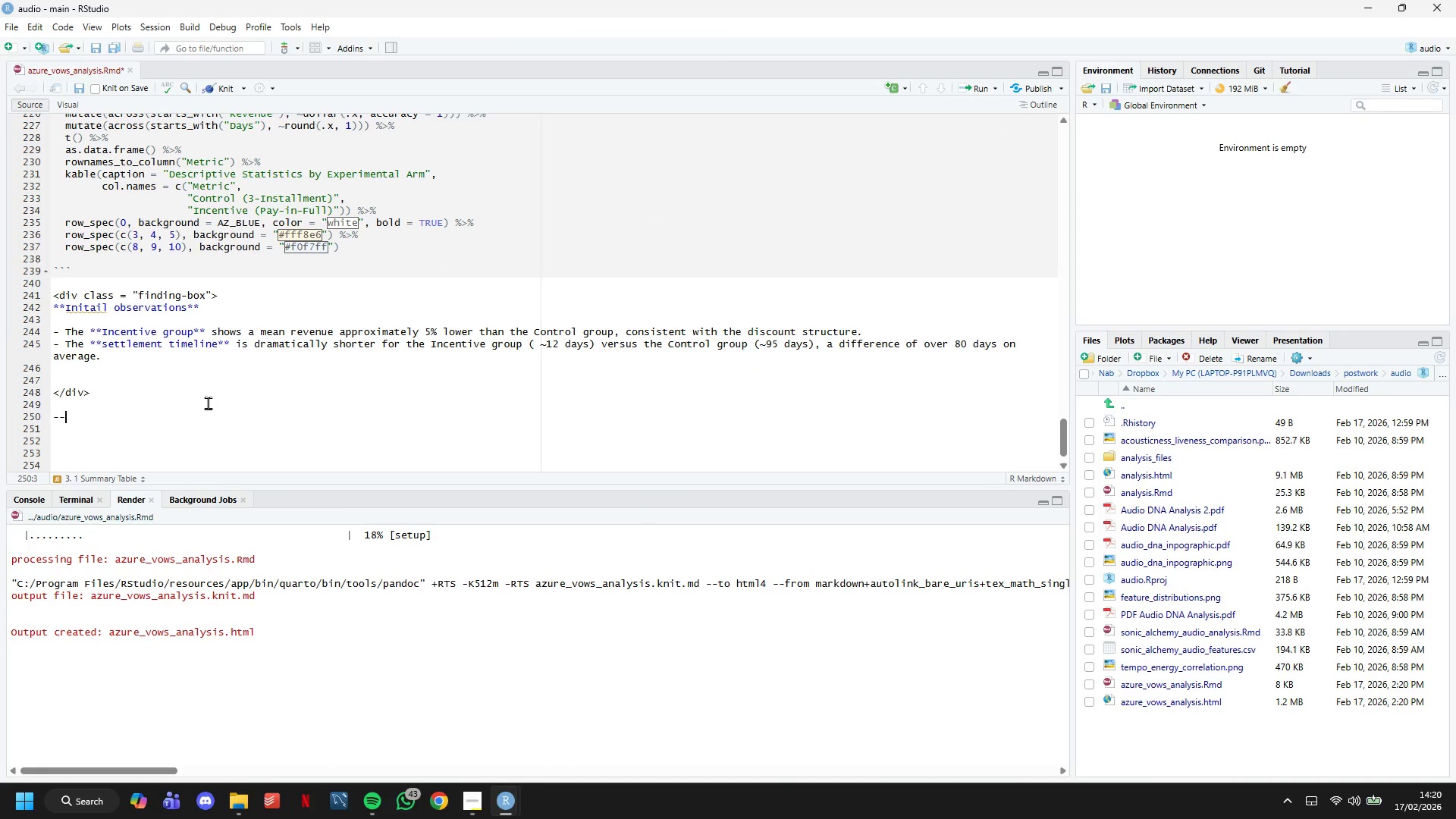 
key(Minus)
 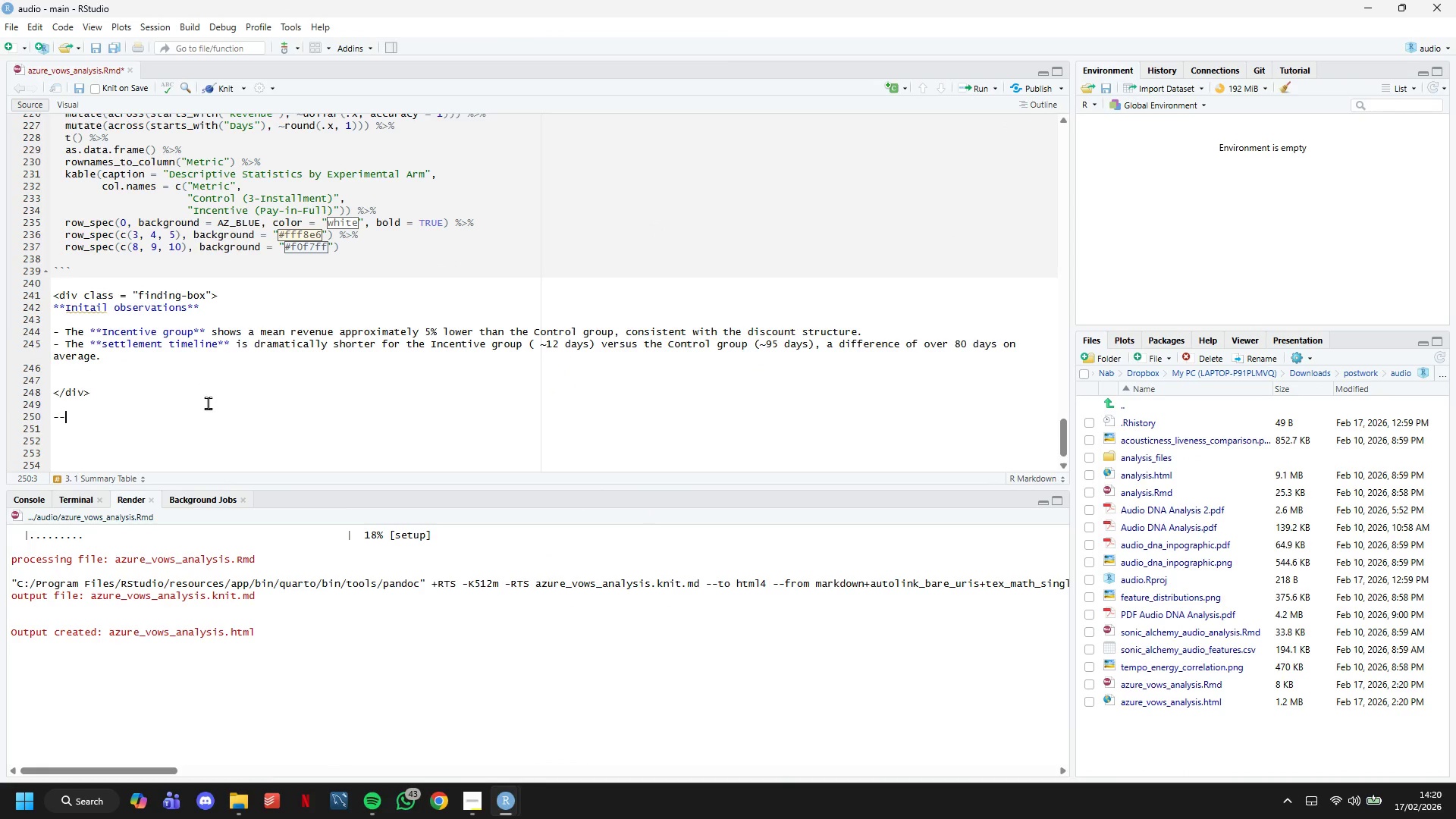 
key(Minus)
 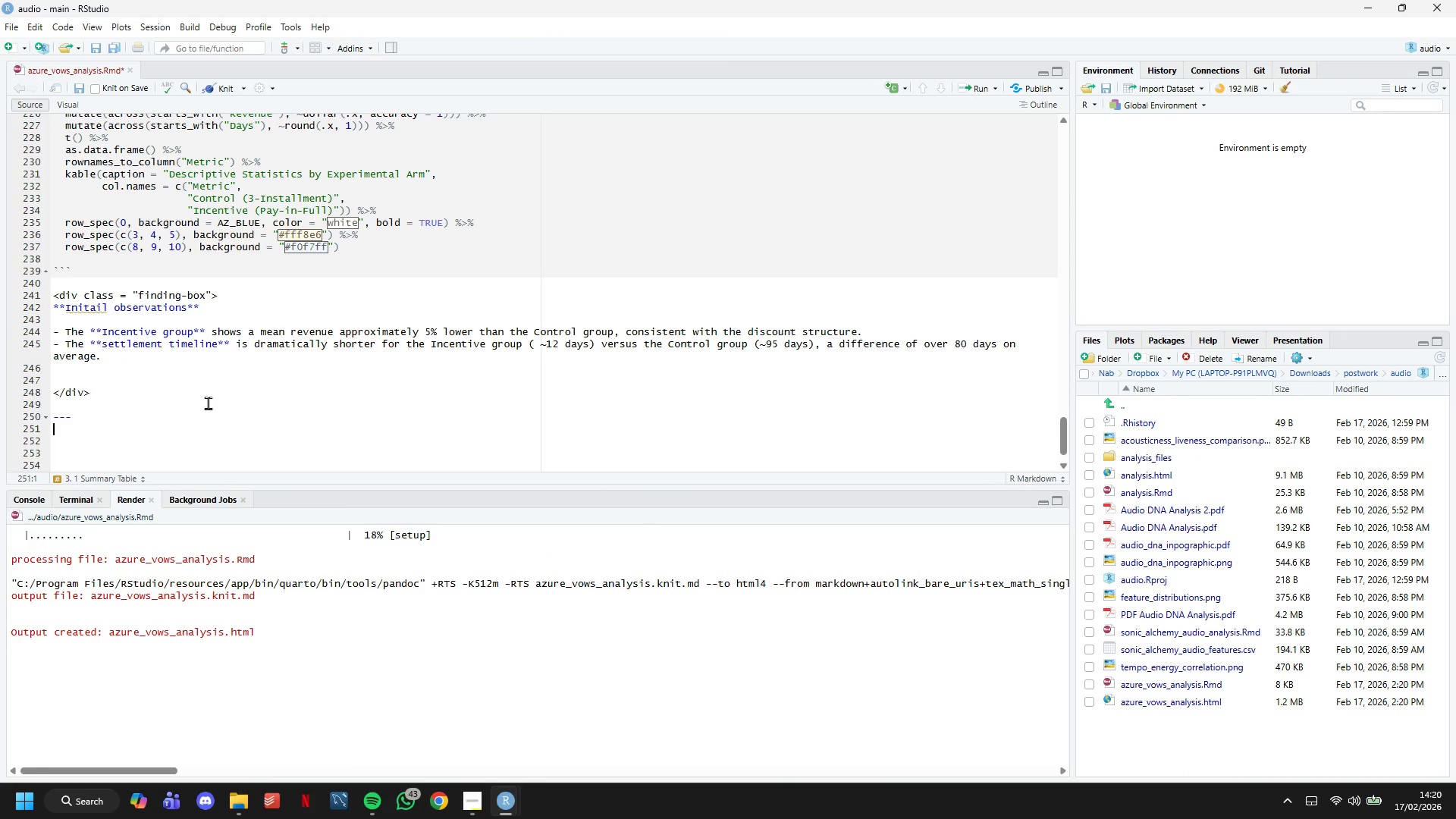 
key(Enter)
 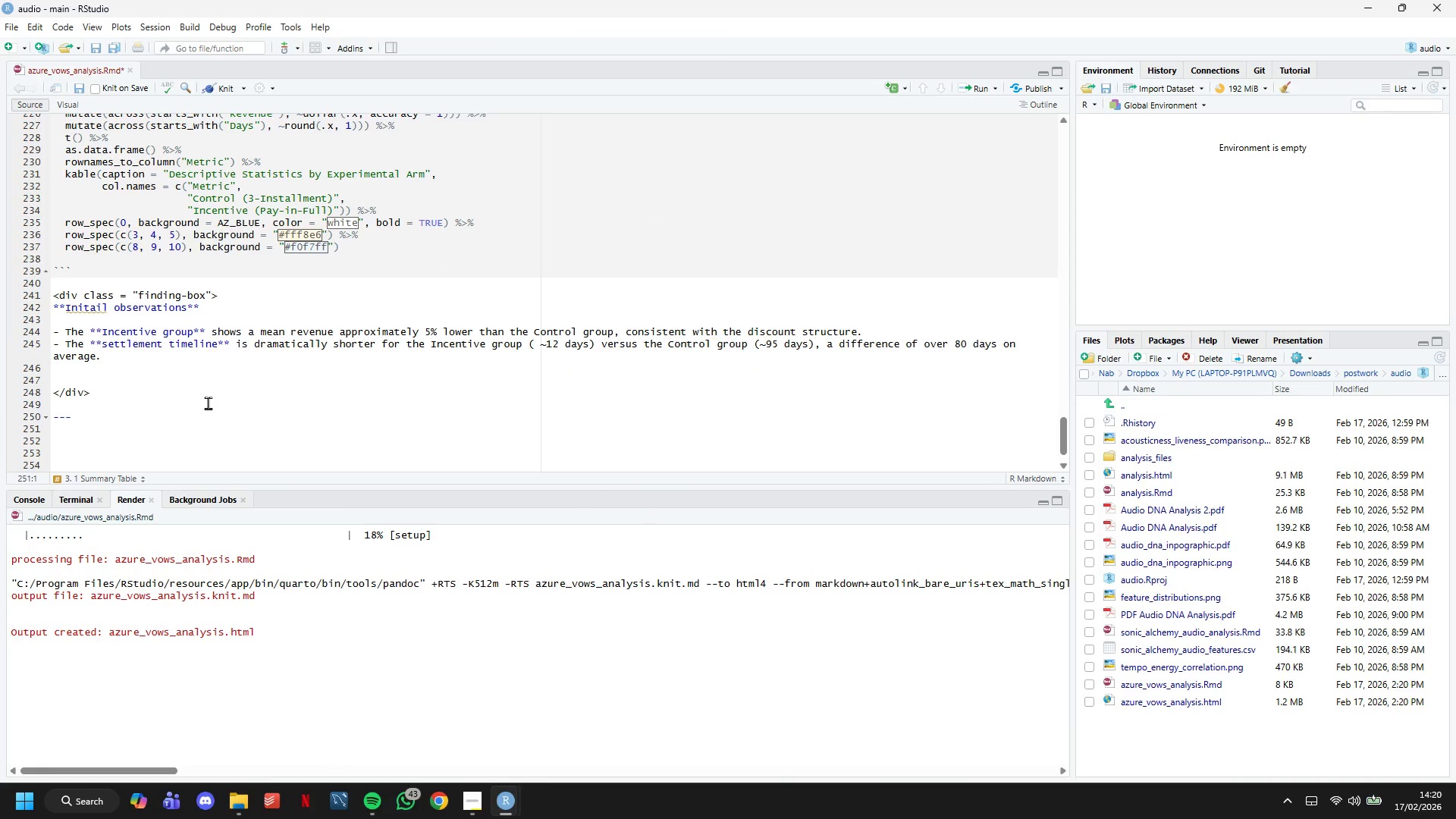 
key(Shift+ShiftLeft)
 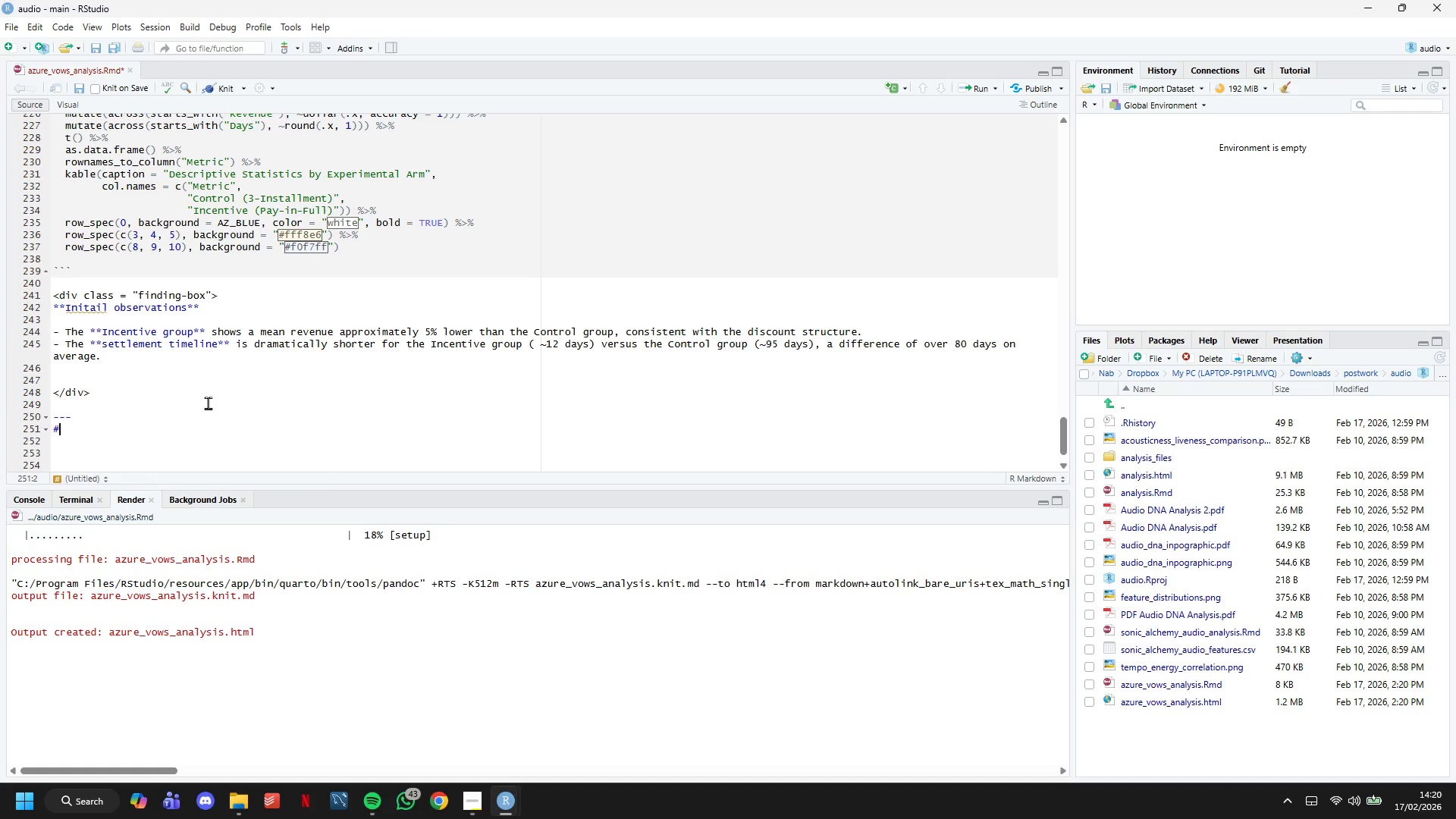 
key(Shift+3)
 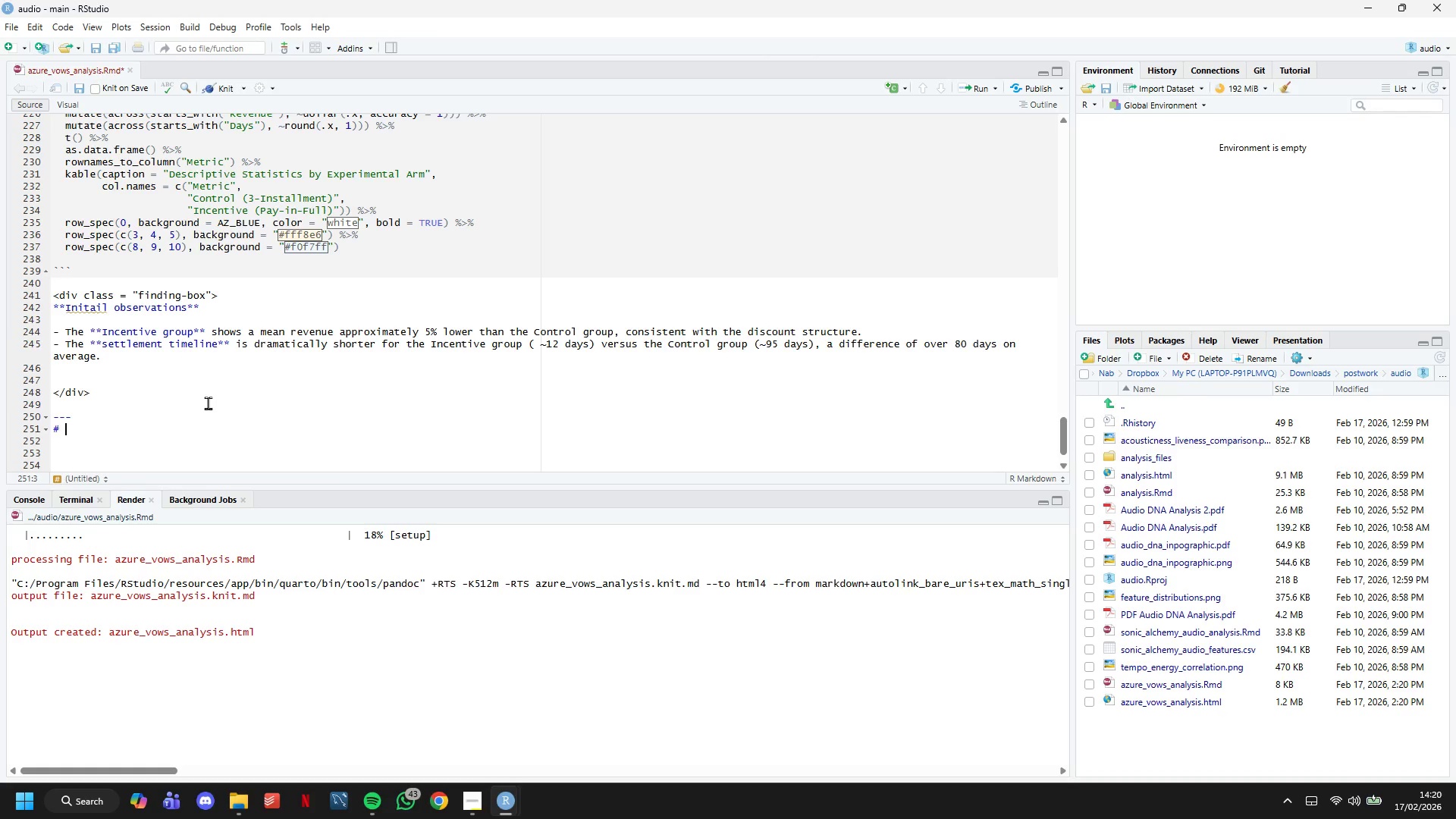 
key(Space)
 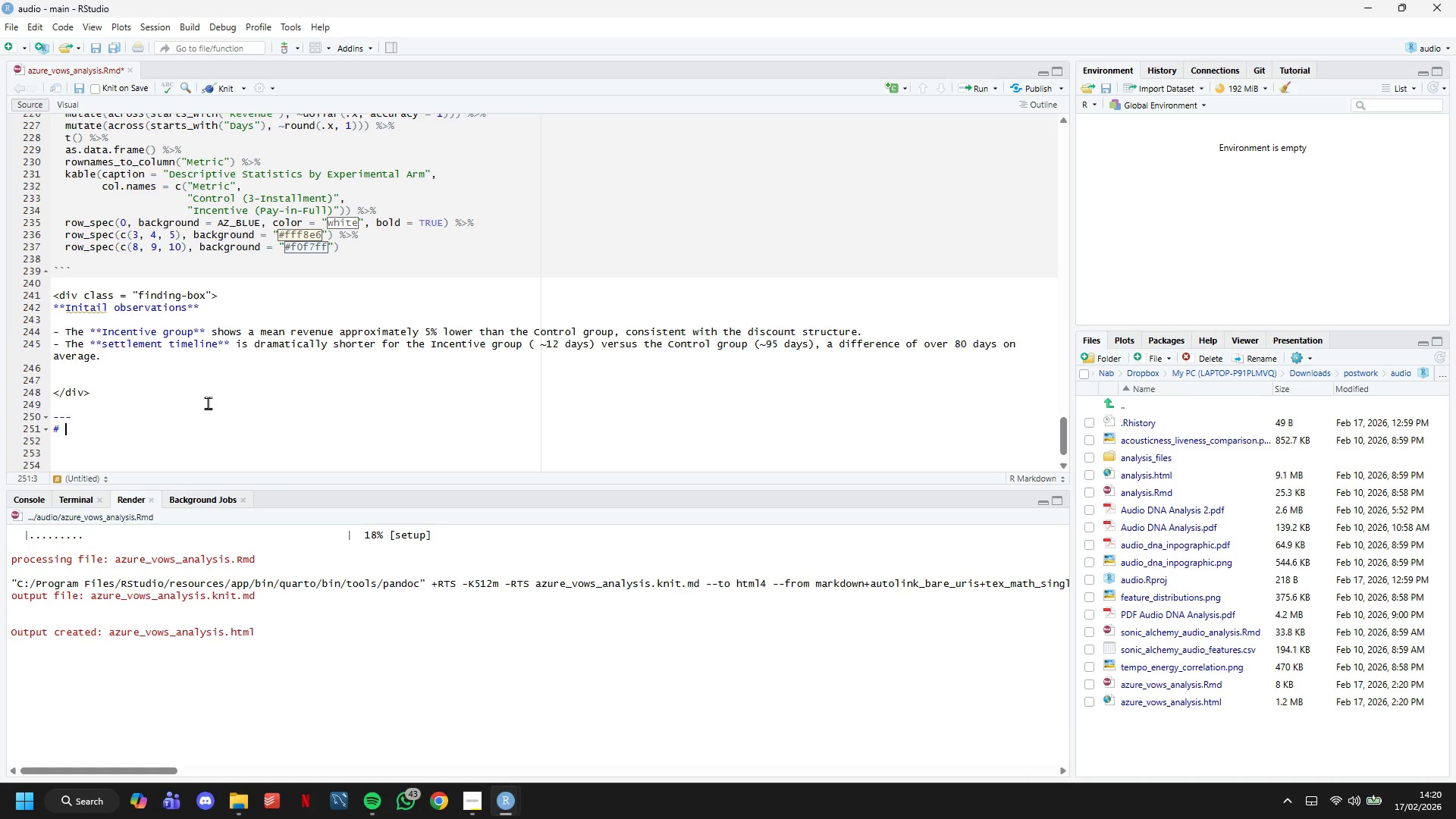 
key(4)
 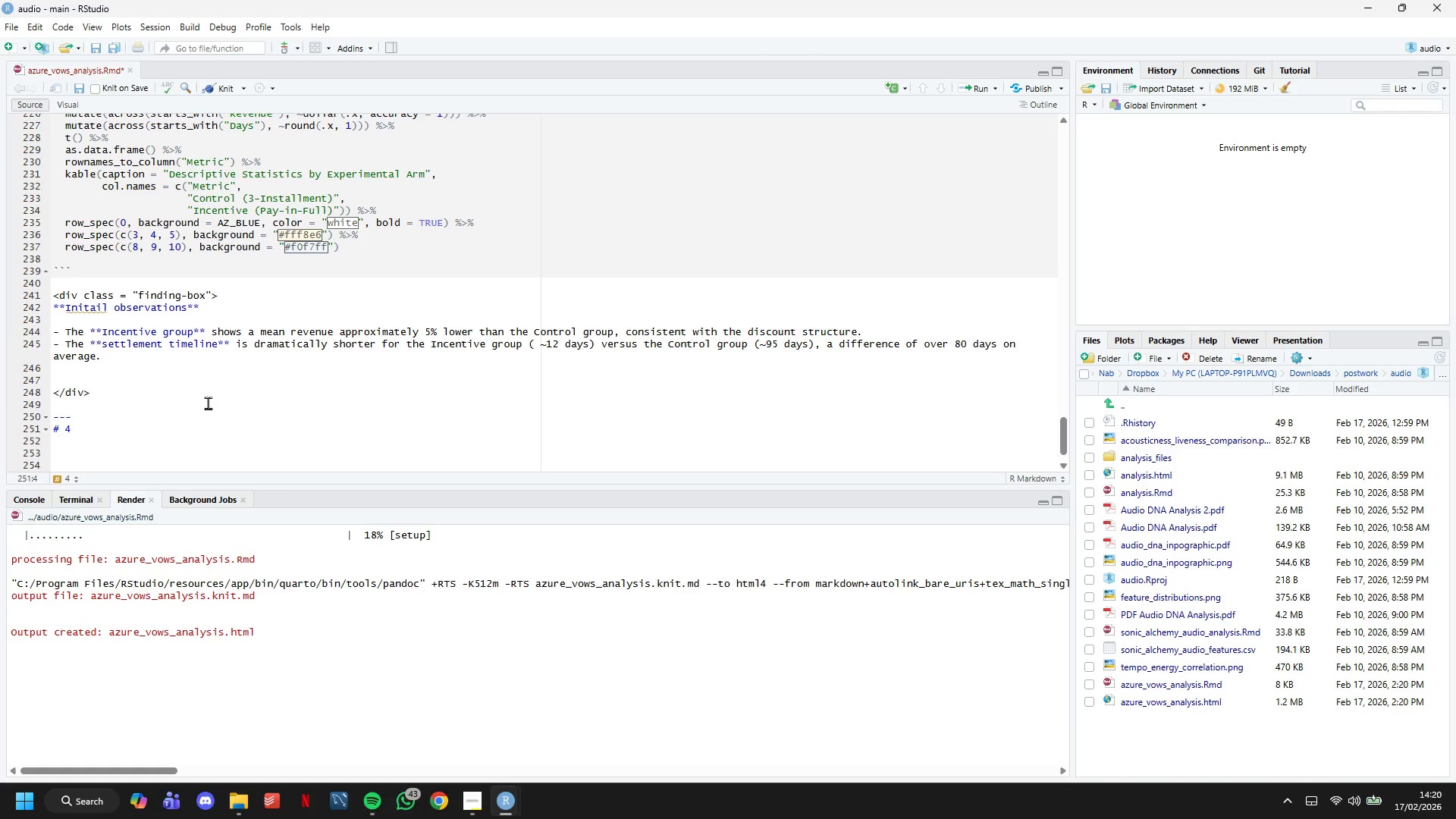 
key(Period)
 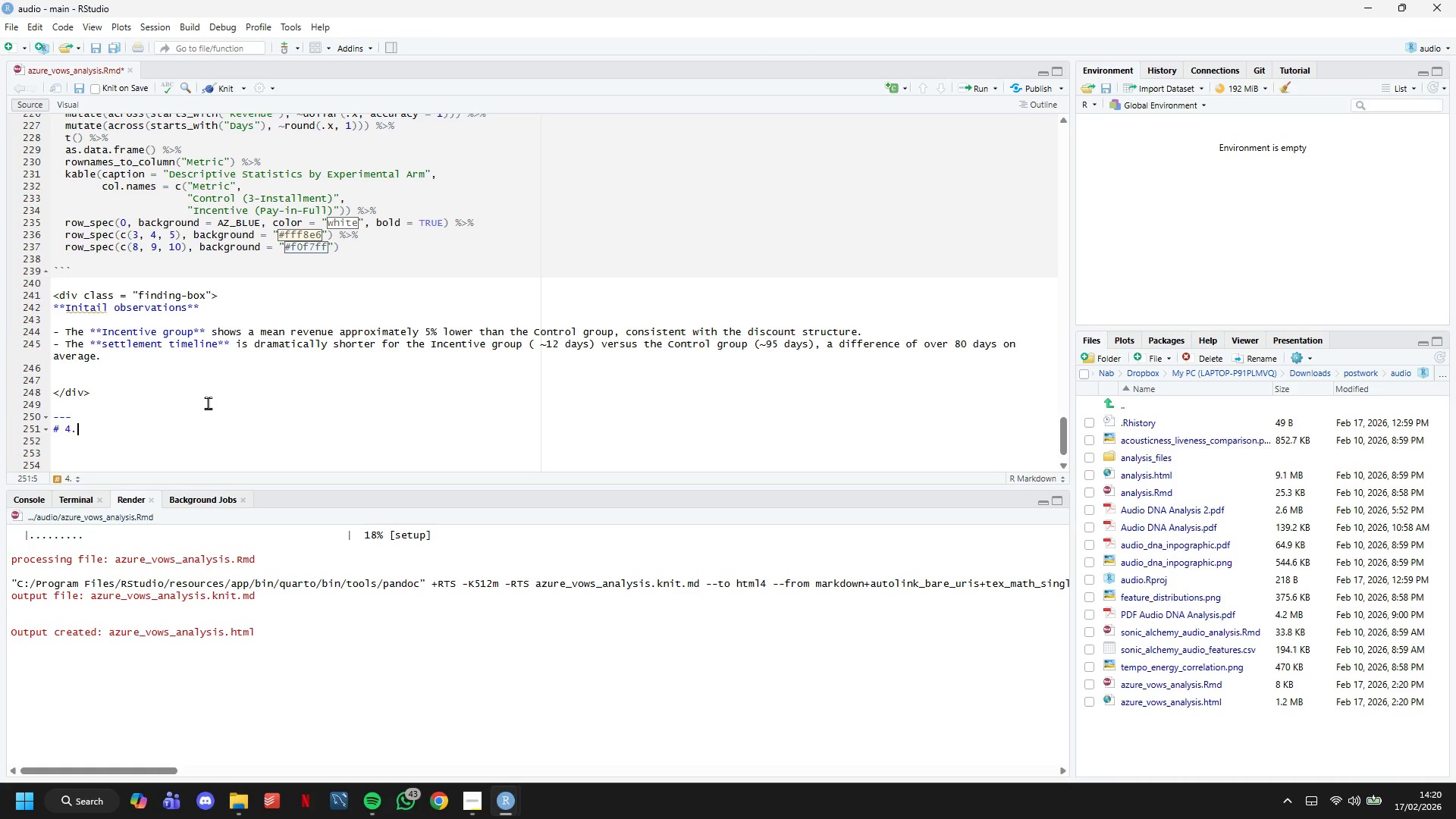 
key(ArrowLeft)
 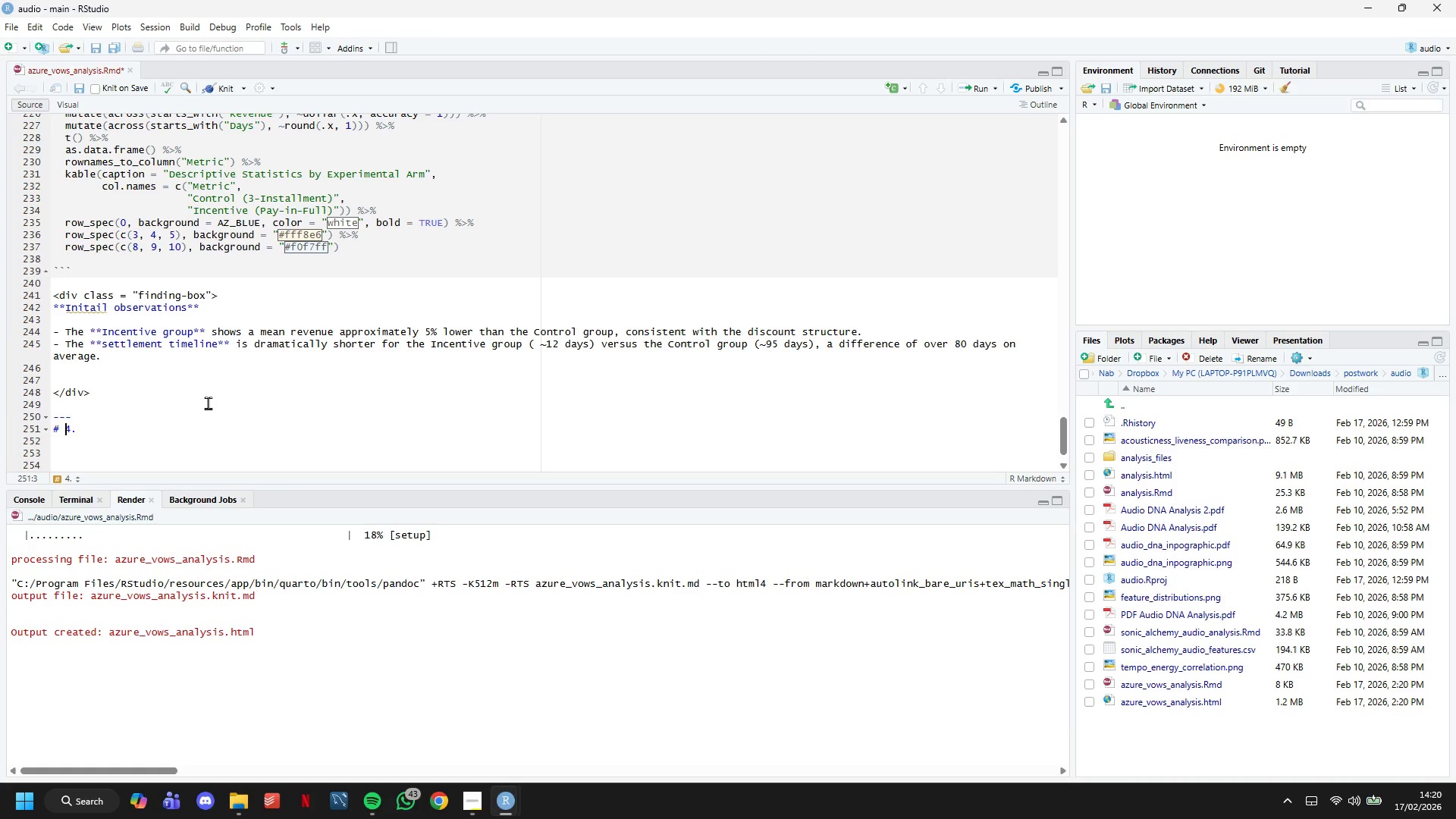 
key(ArrowLeft)
 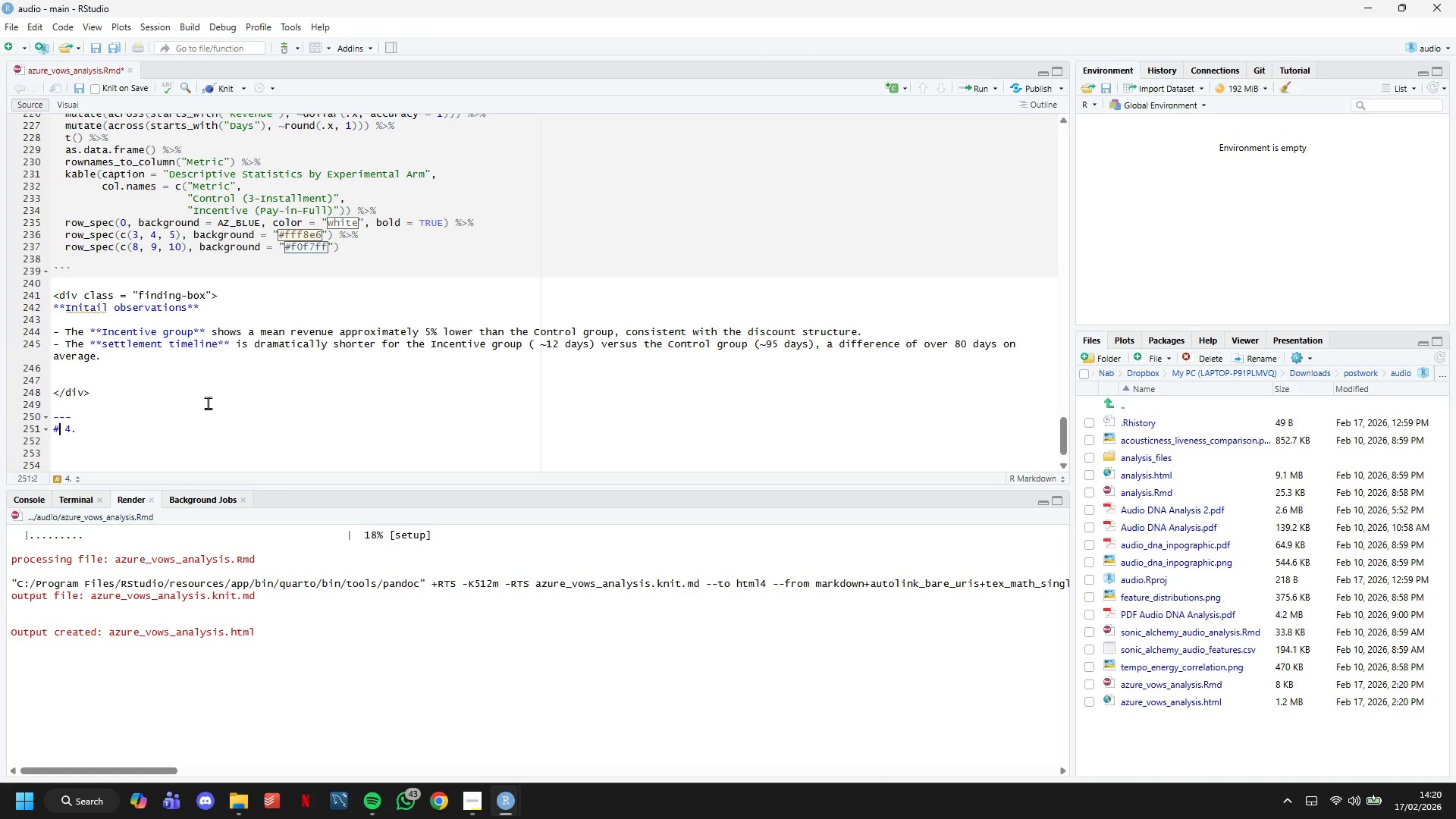 
key(ArrowLeft)
 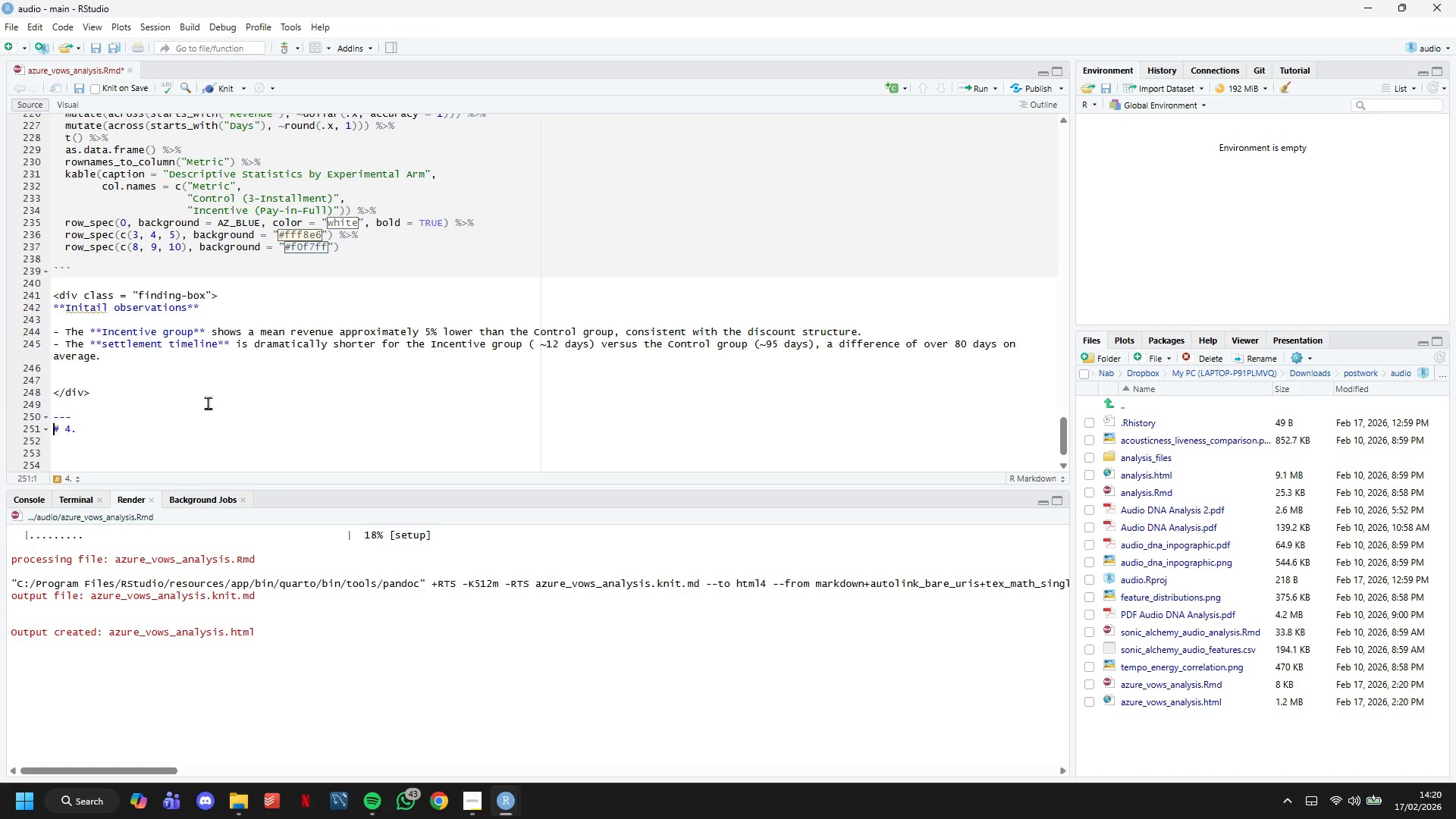 
key(ArrowLeft)
 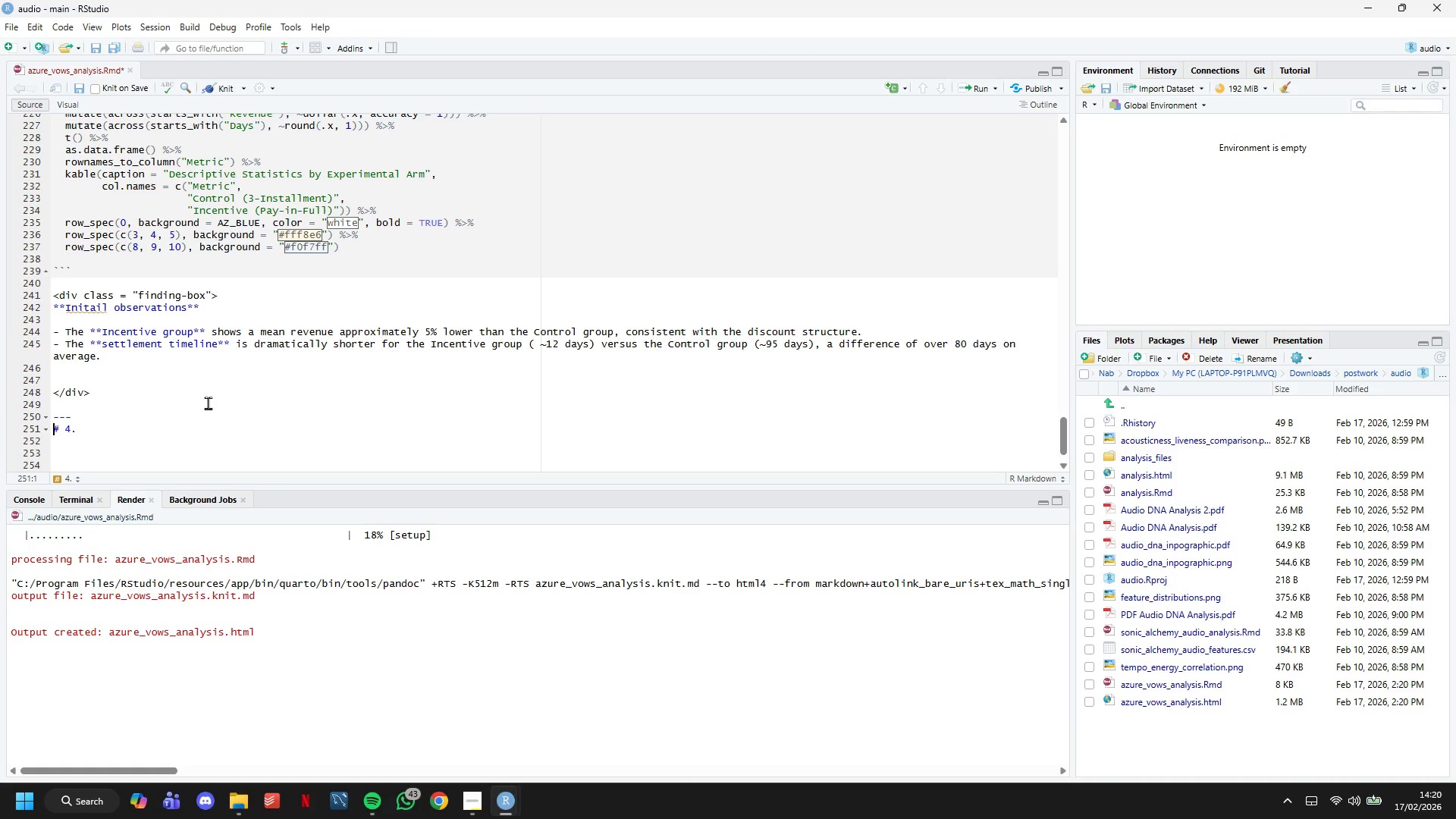 
key(Enter)
 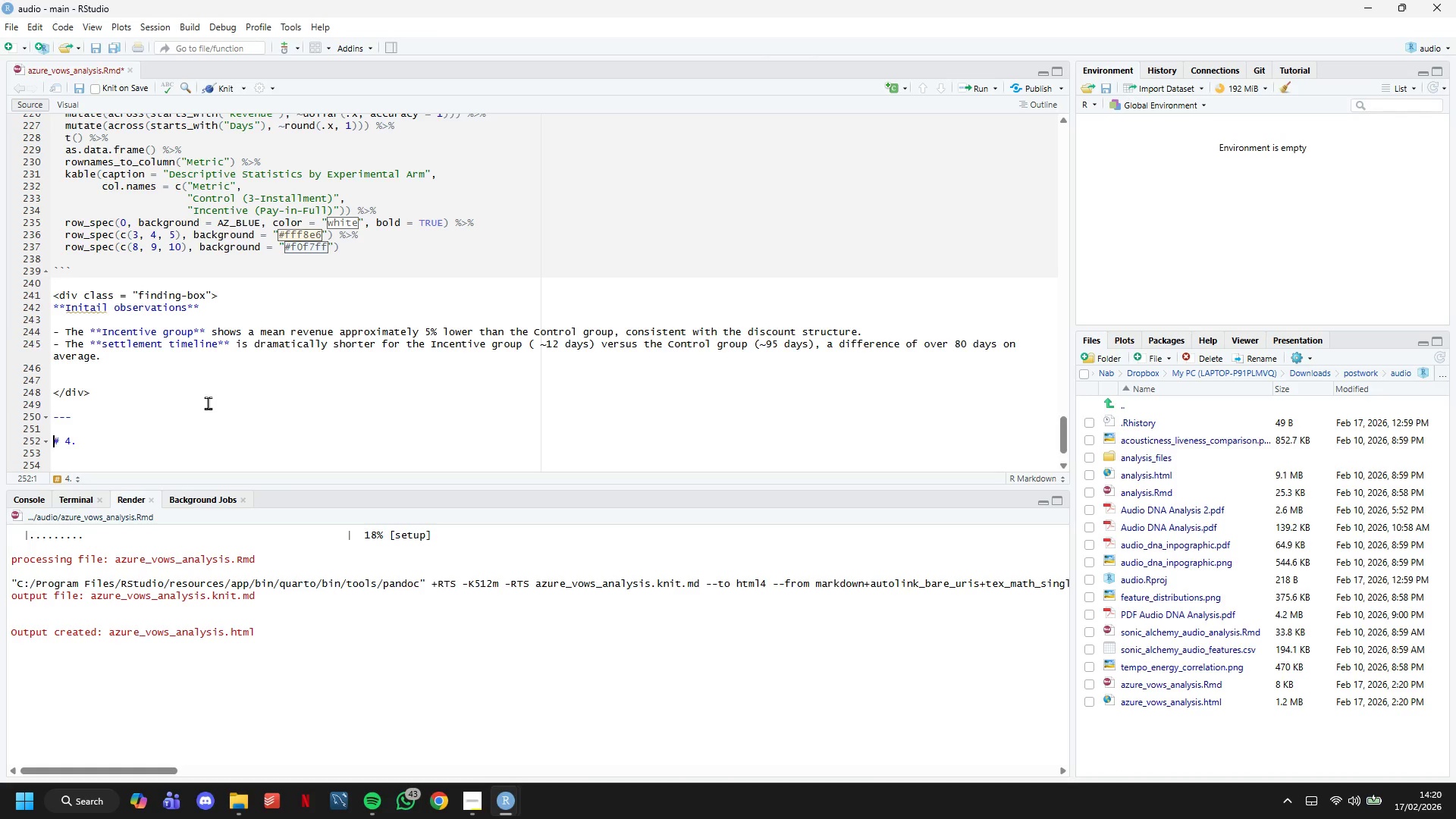 
key(ArrowDown)
 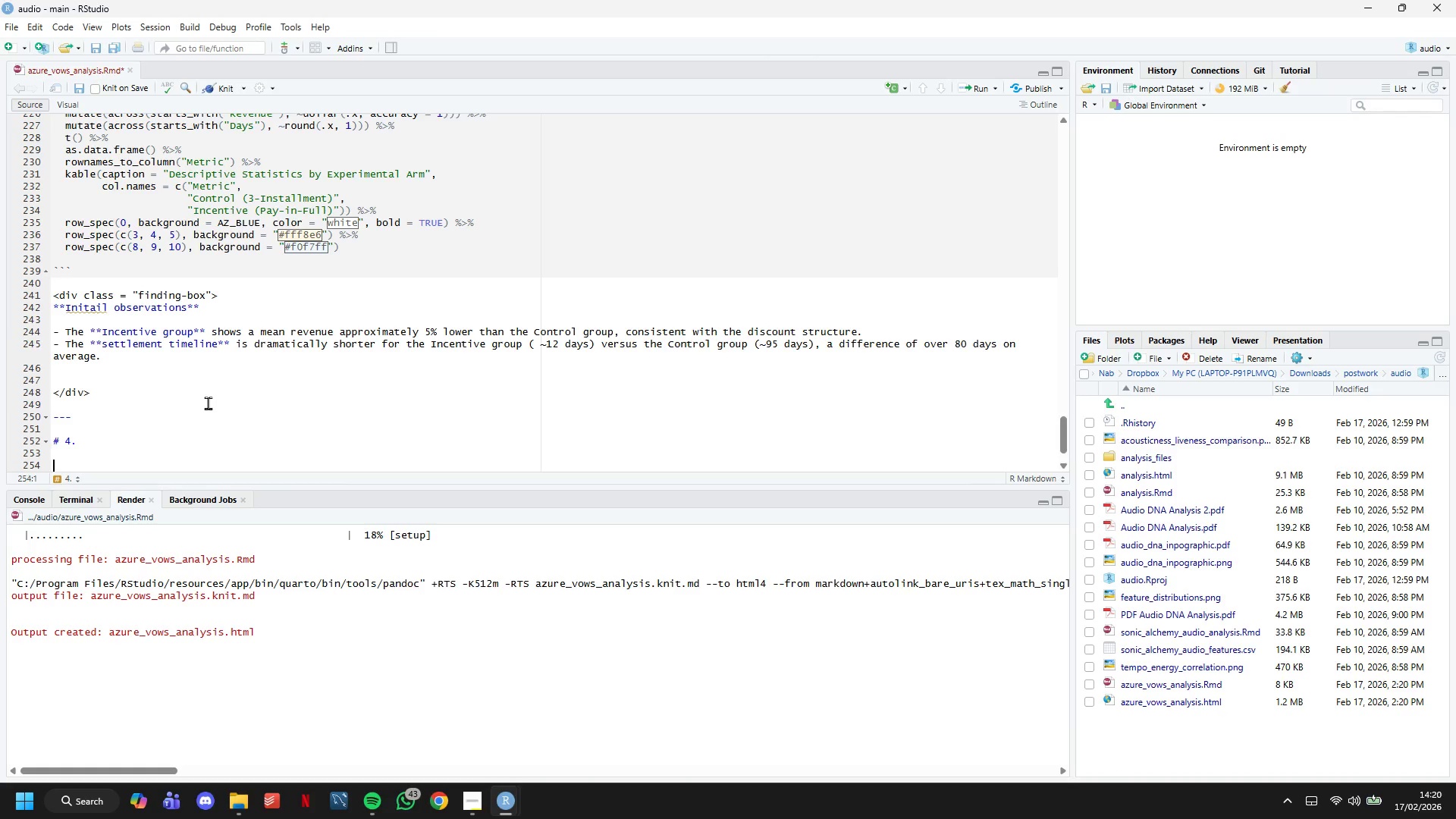 
key(ArrowDown)
 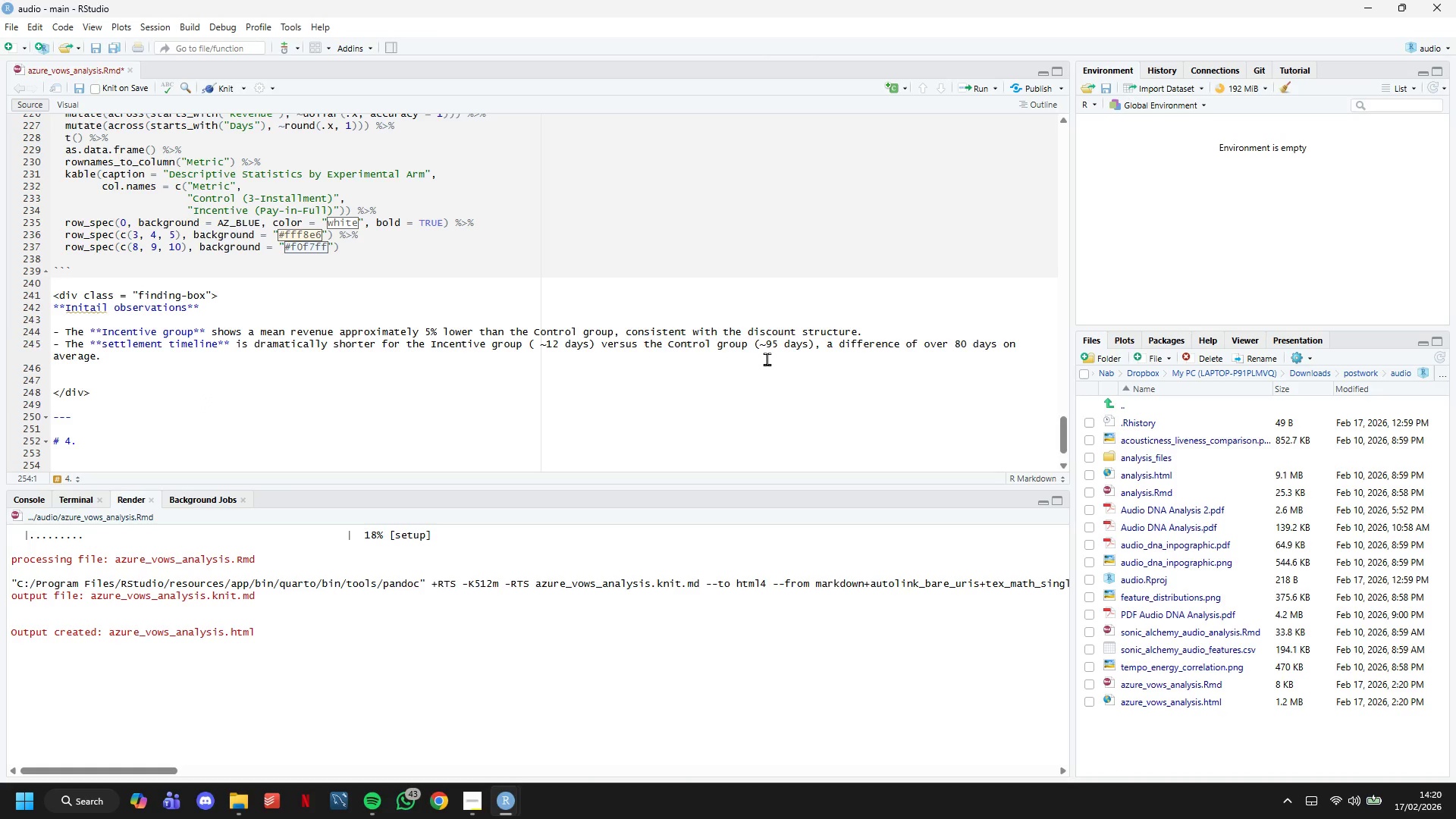 
scroll: coordinate [744, 368], scroll_direction: down, amount: 8.0
 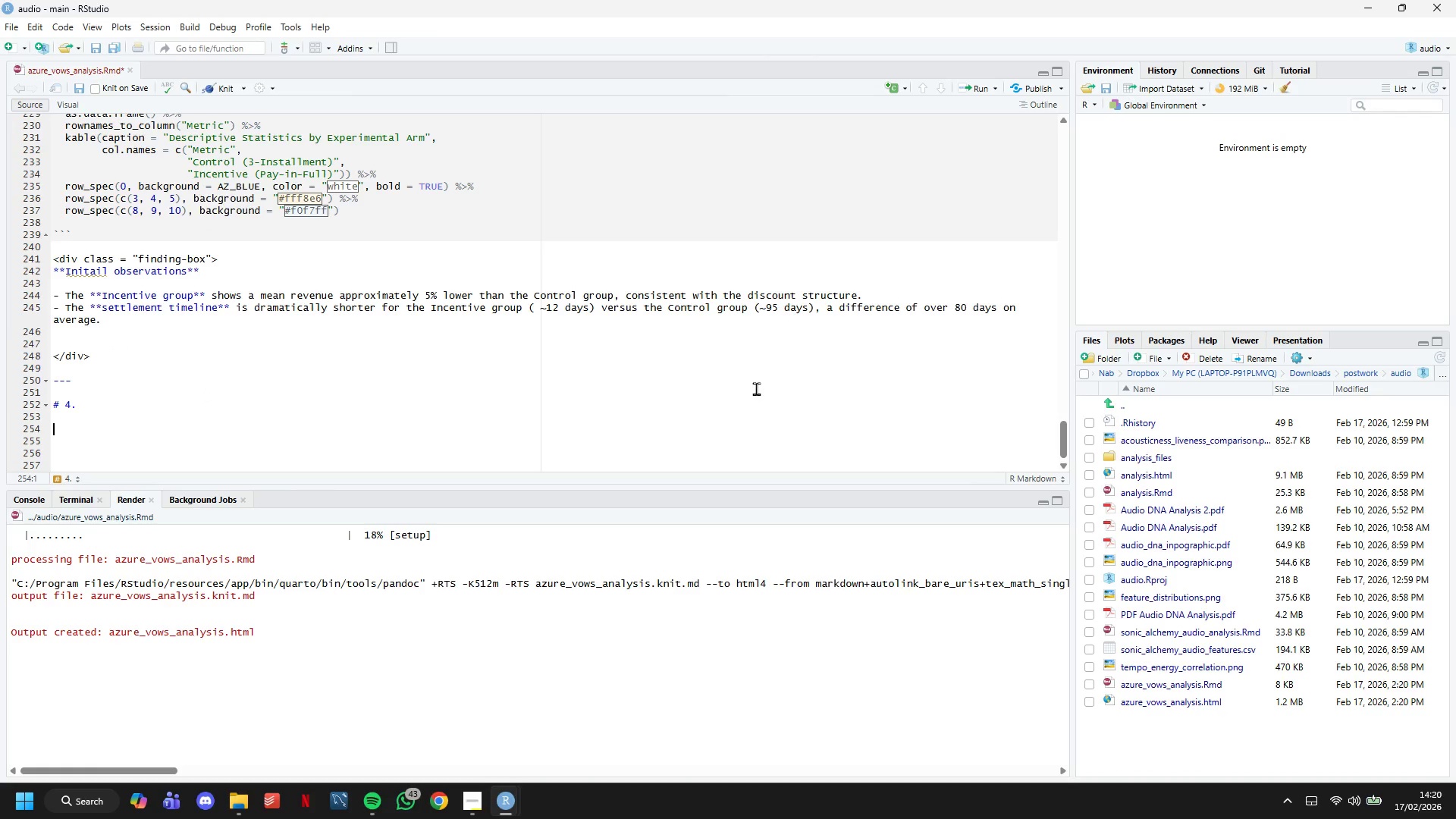 
left_click([497, 378])
 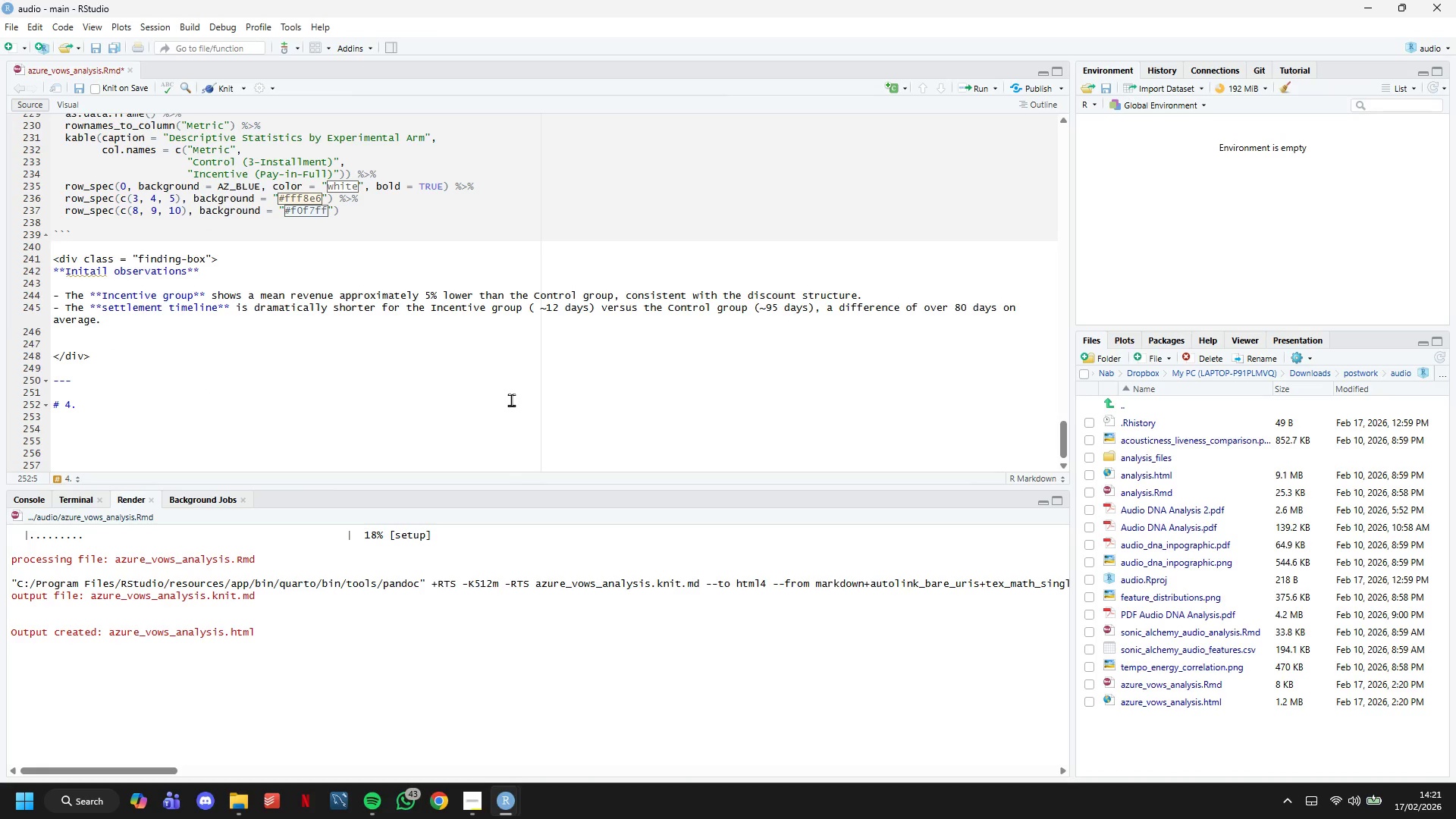 
type( Normality Test)
key(Backspace)
key(Backspace)
key(Backspace)
key(Backspace)
type(Assasment)
 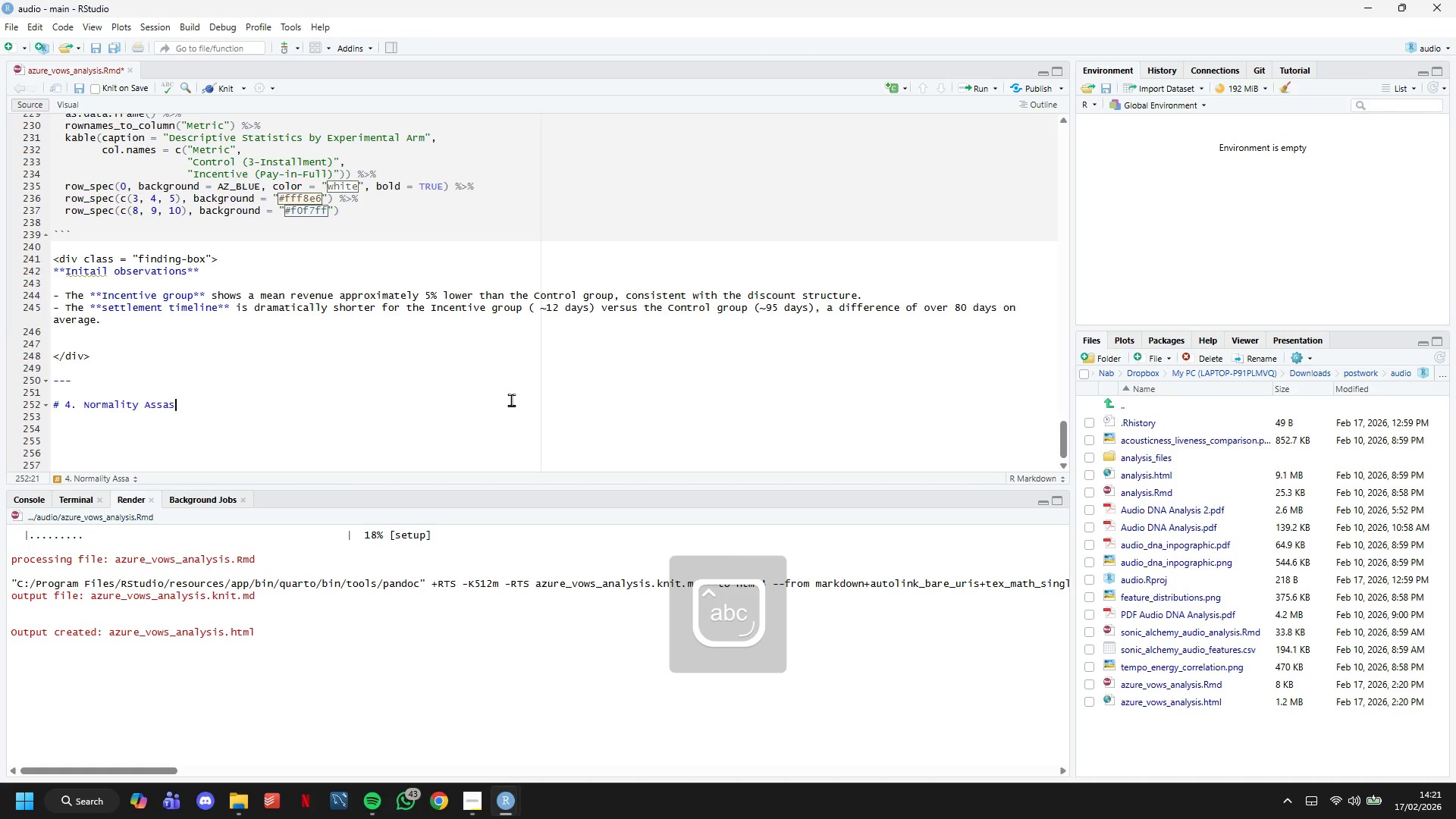 
key(Enter)
 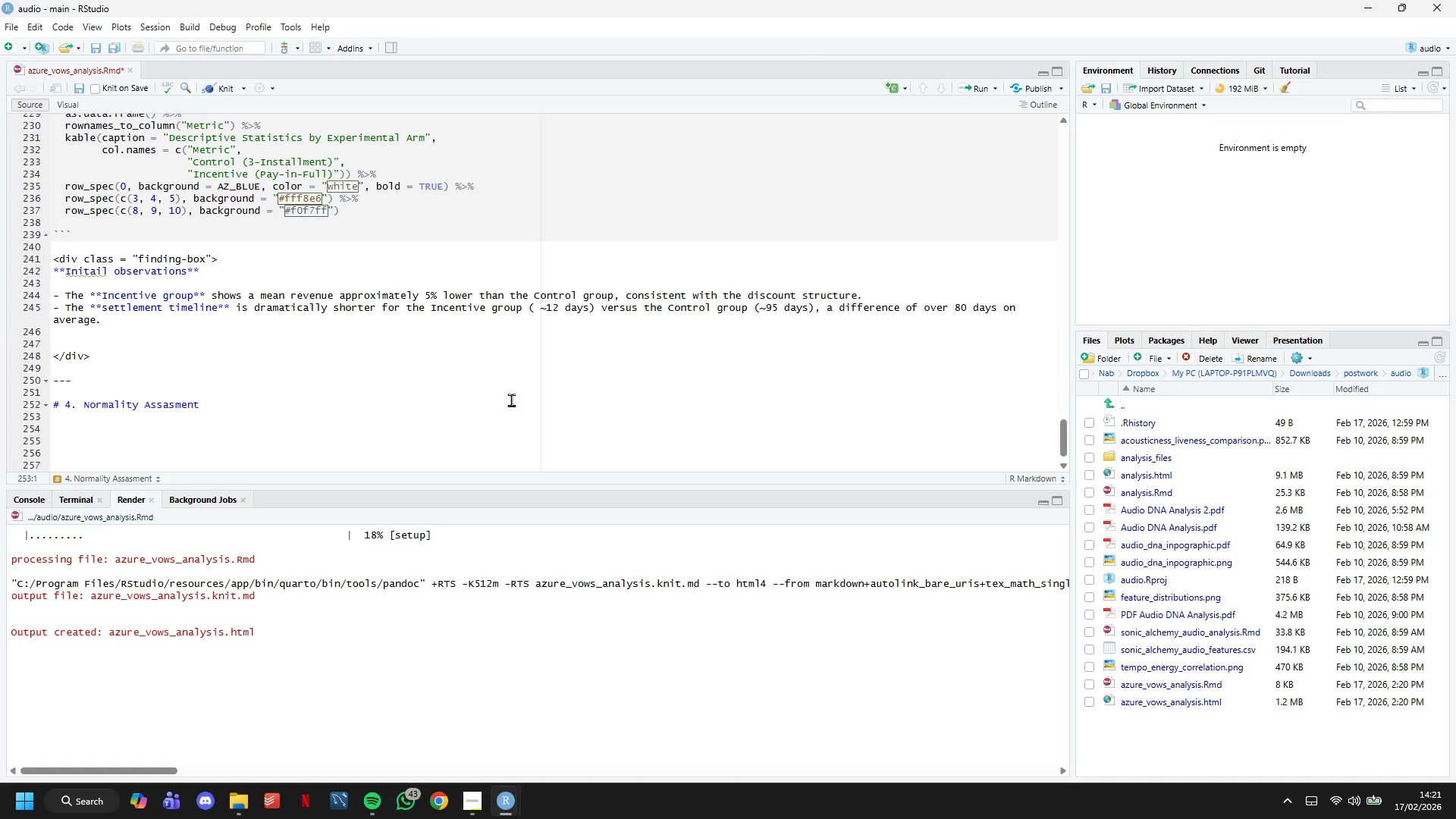 
wait(13.06)
 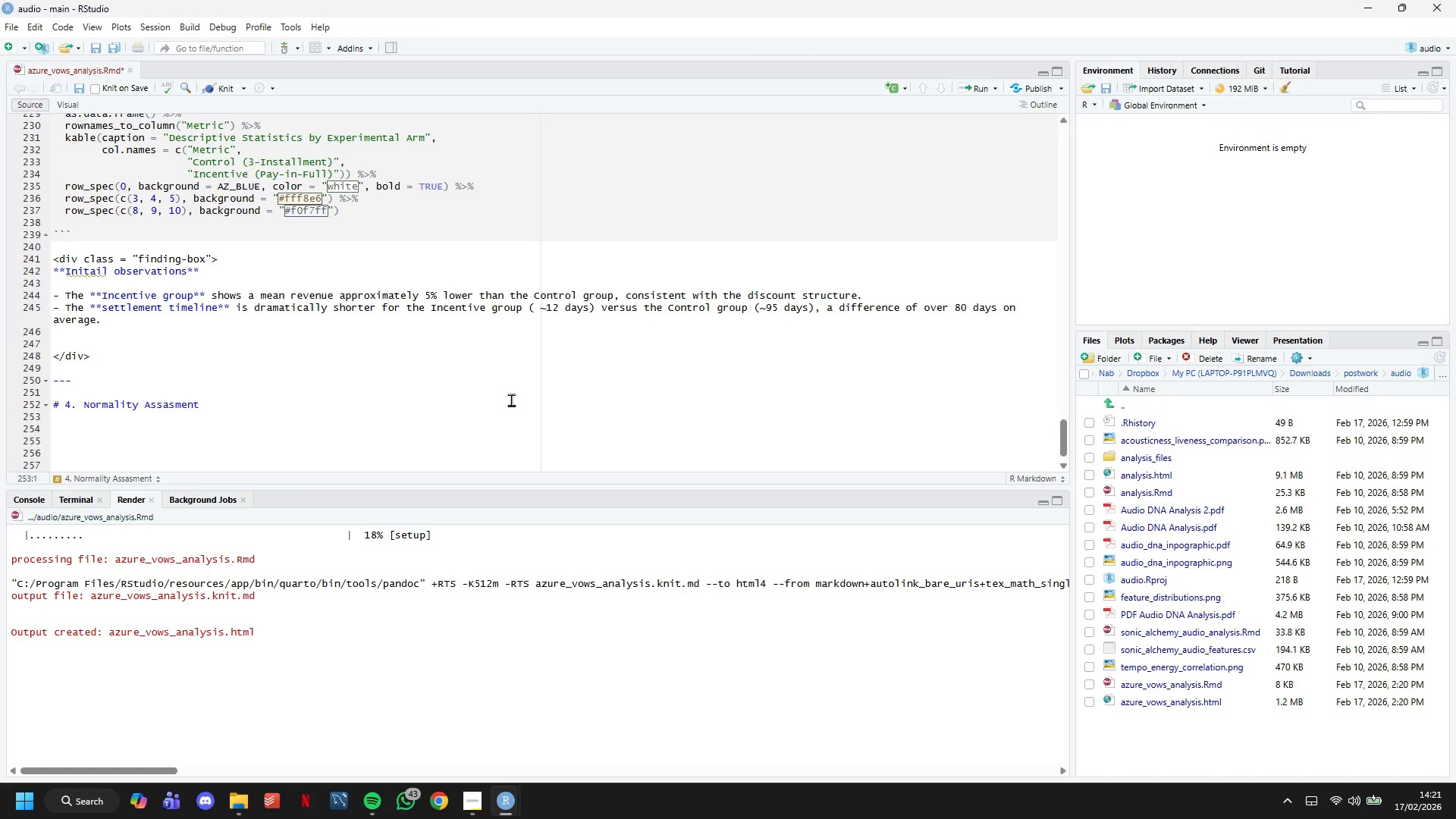 
key(Enter)
 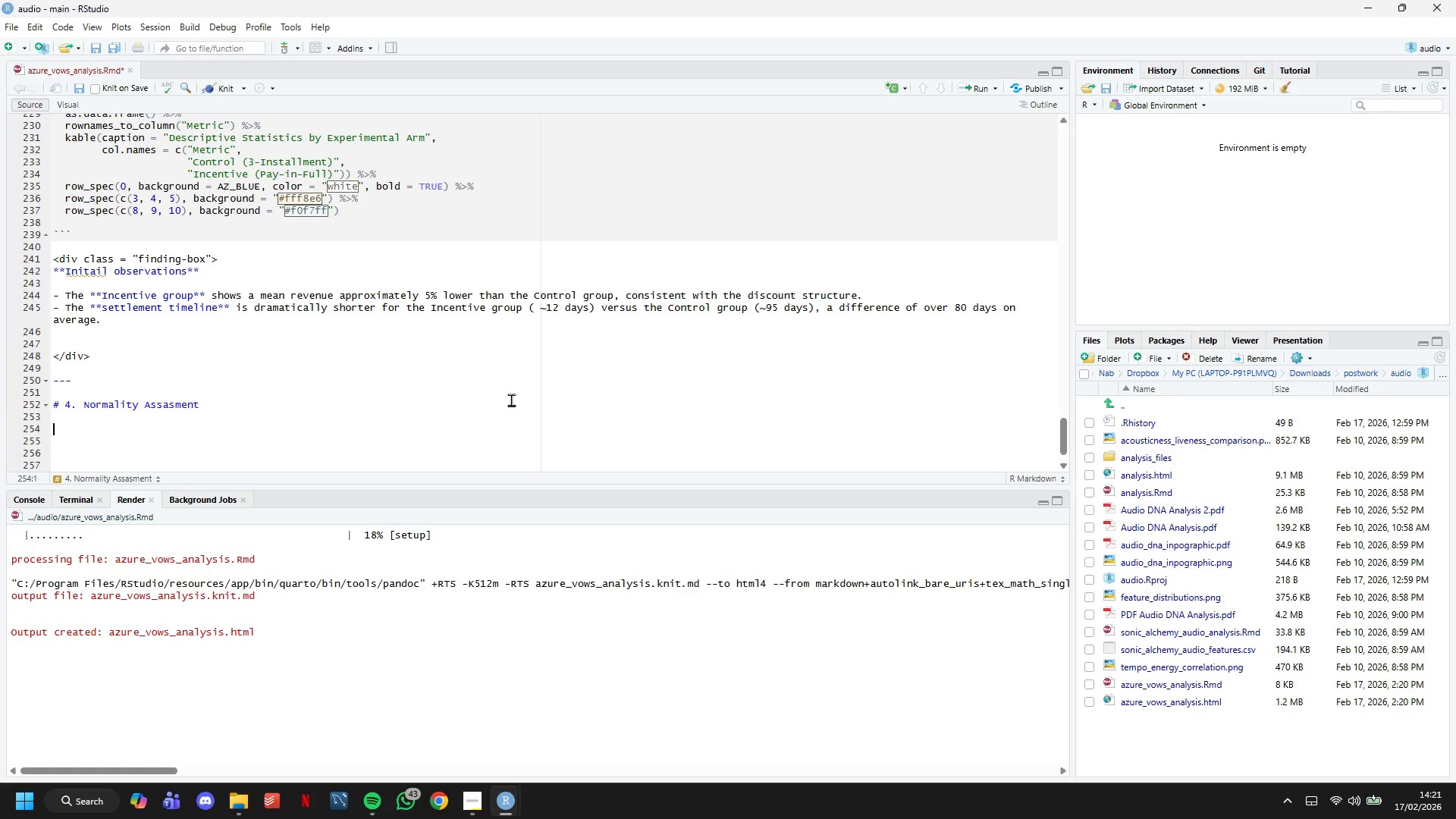 
key(ArrowLeft)
 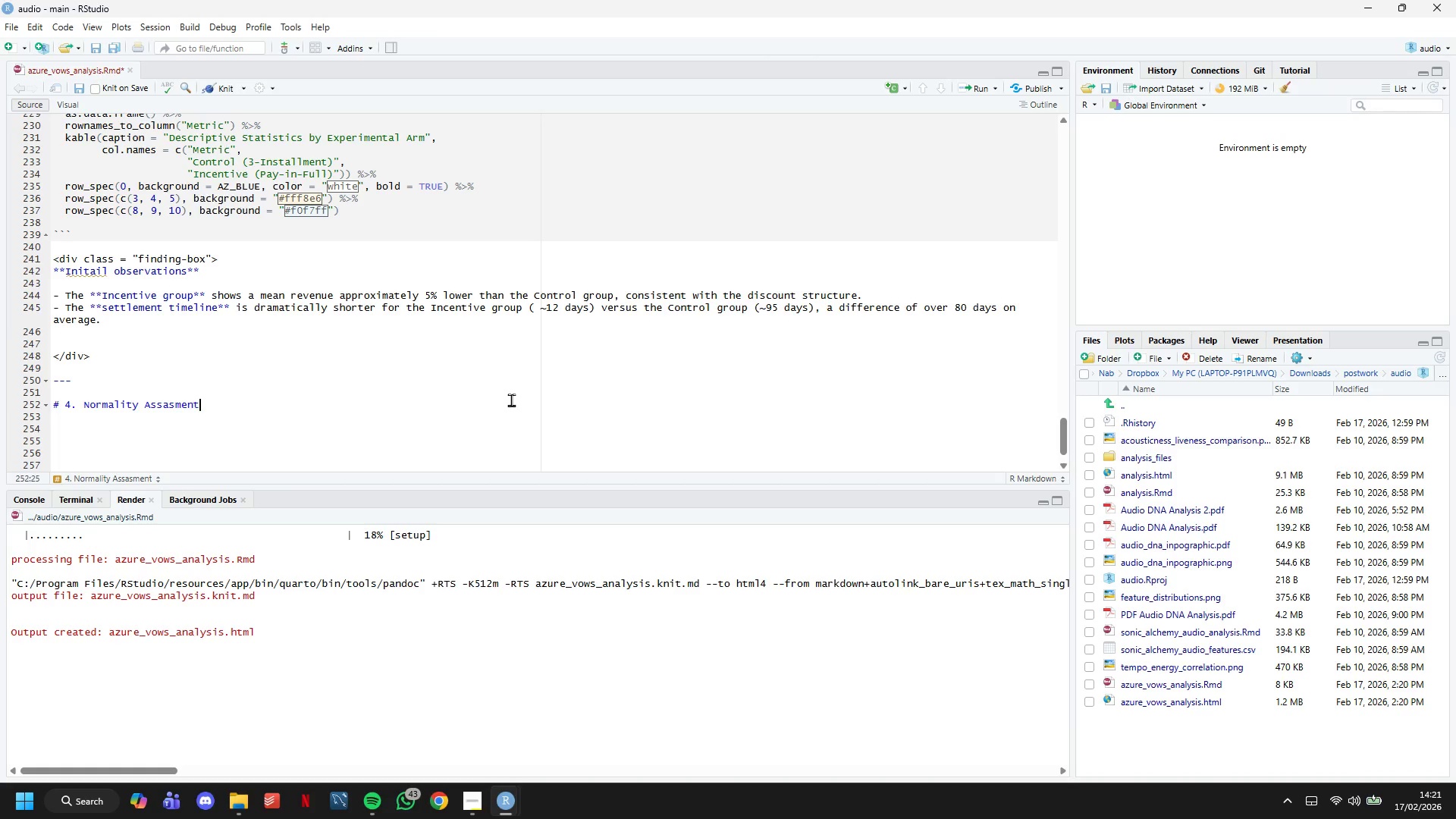 
key(ArrowLeft)
 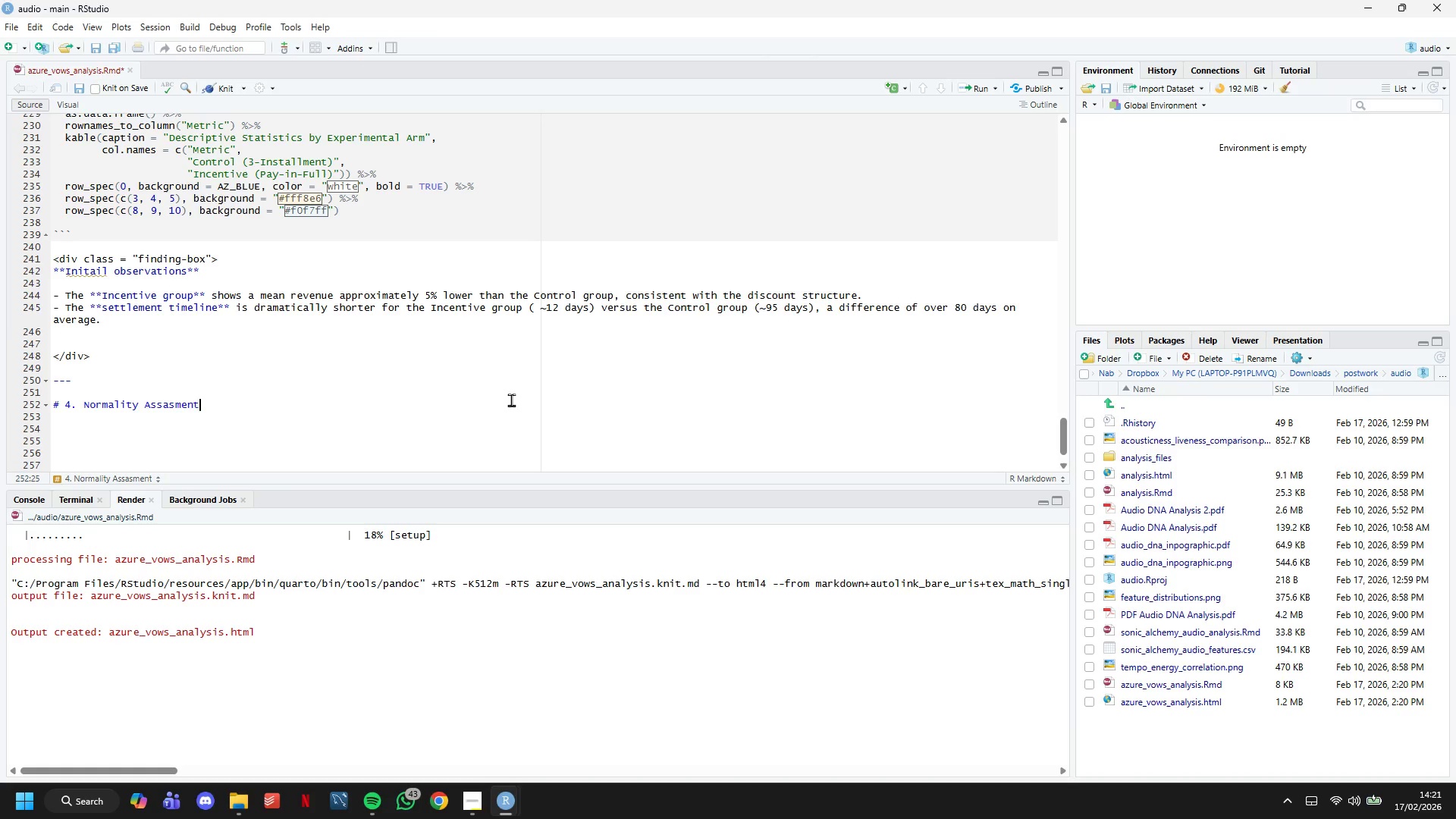 
key(ArrowLeft)
 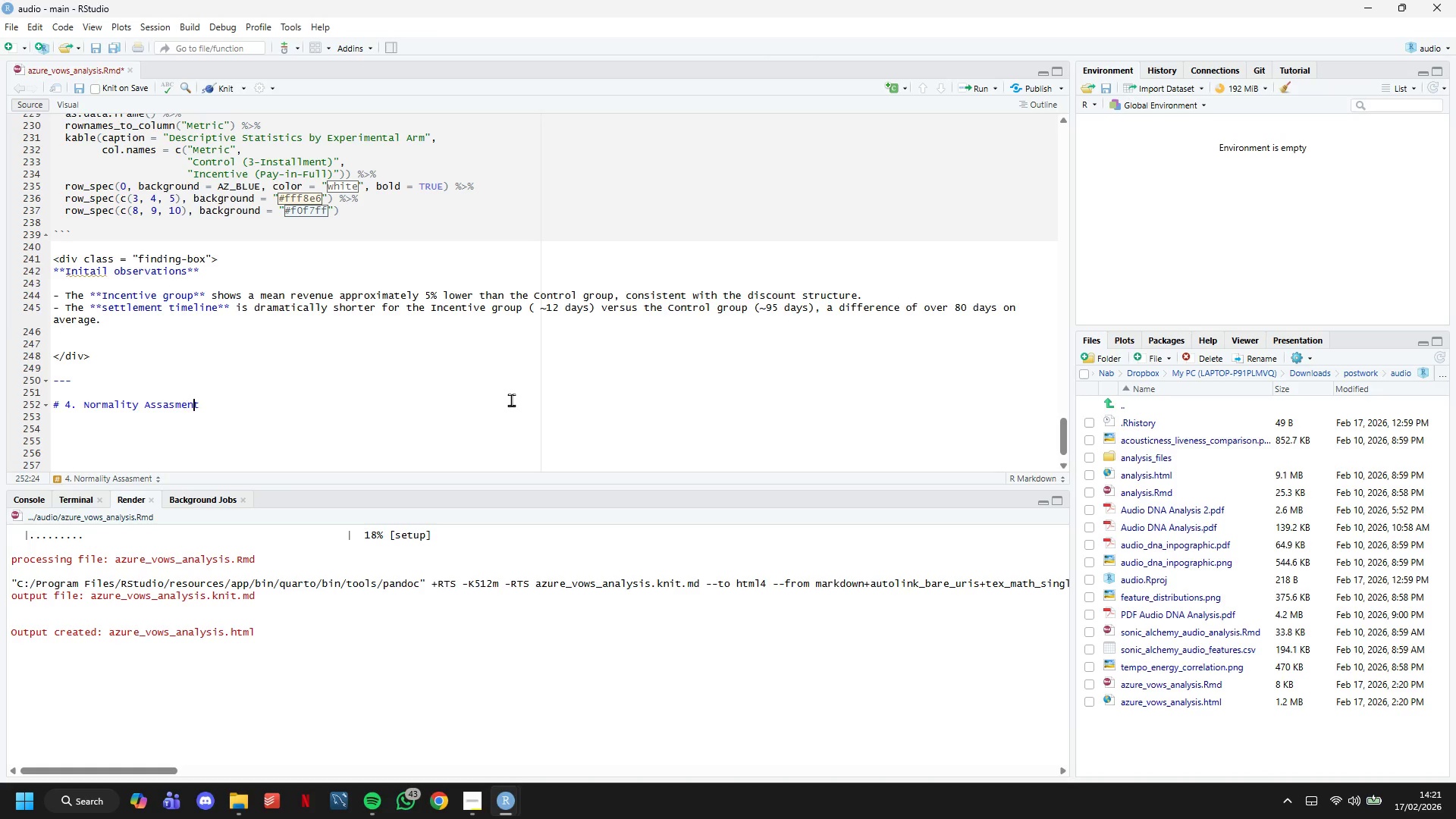 
key(ArrowLeft)
 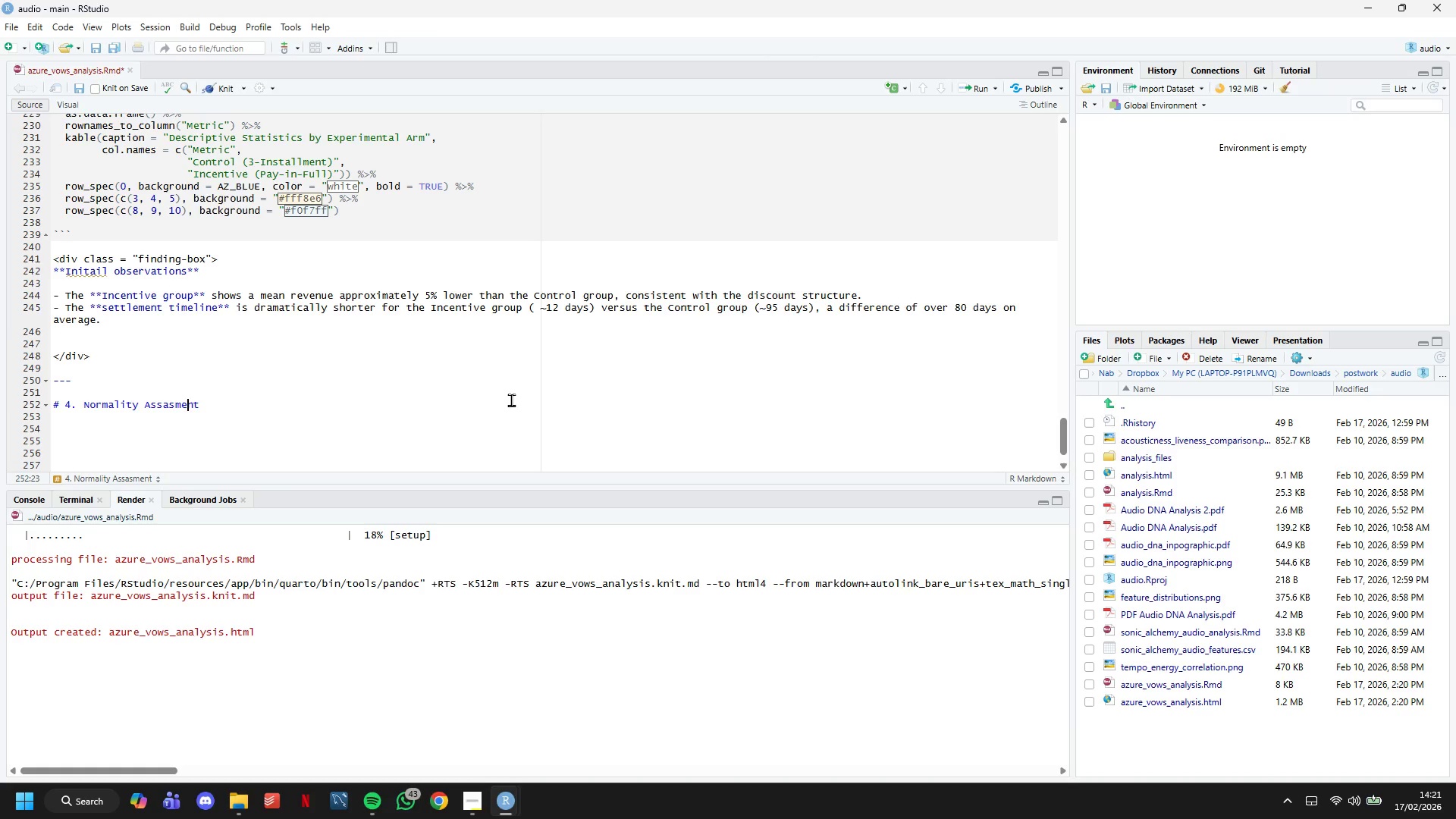 
key(ArrowLeft)
 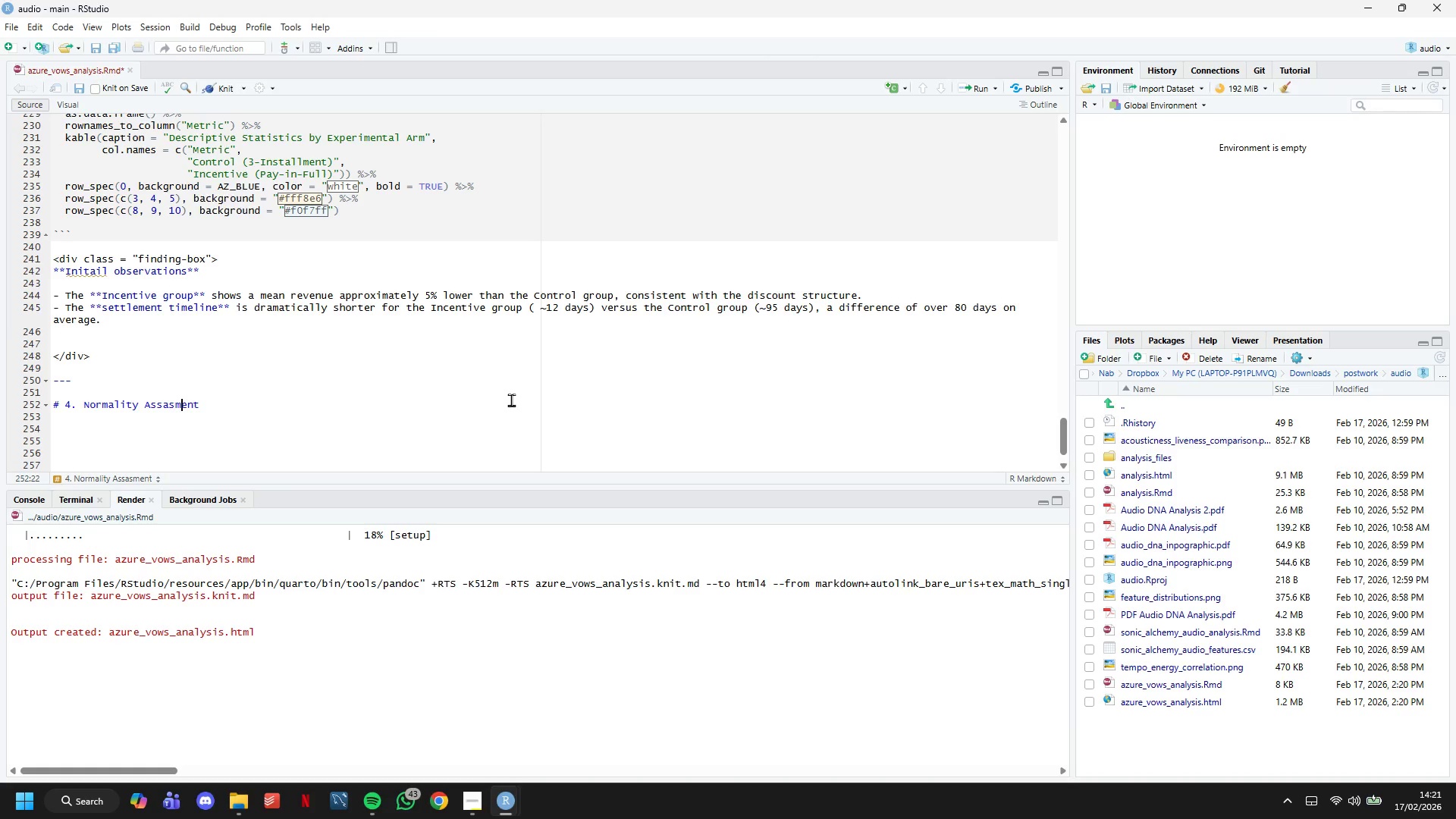 
key(ArrowLeft)
 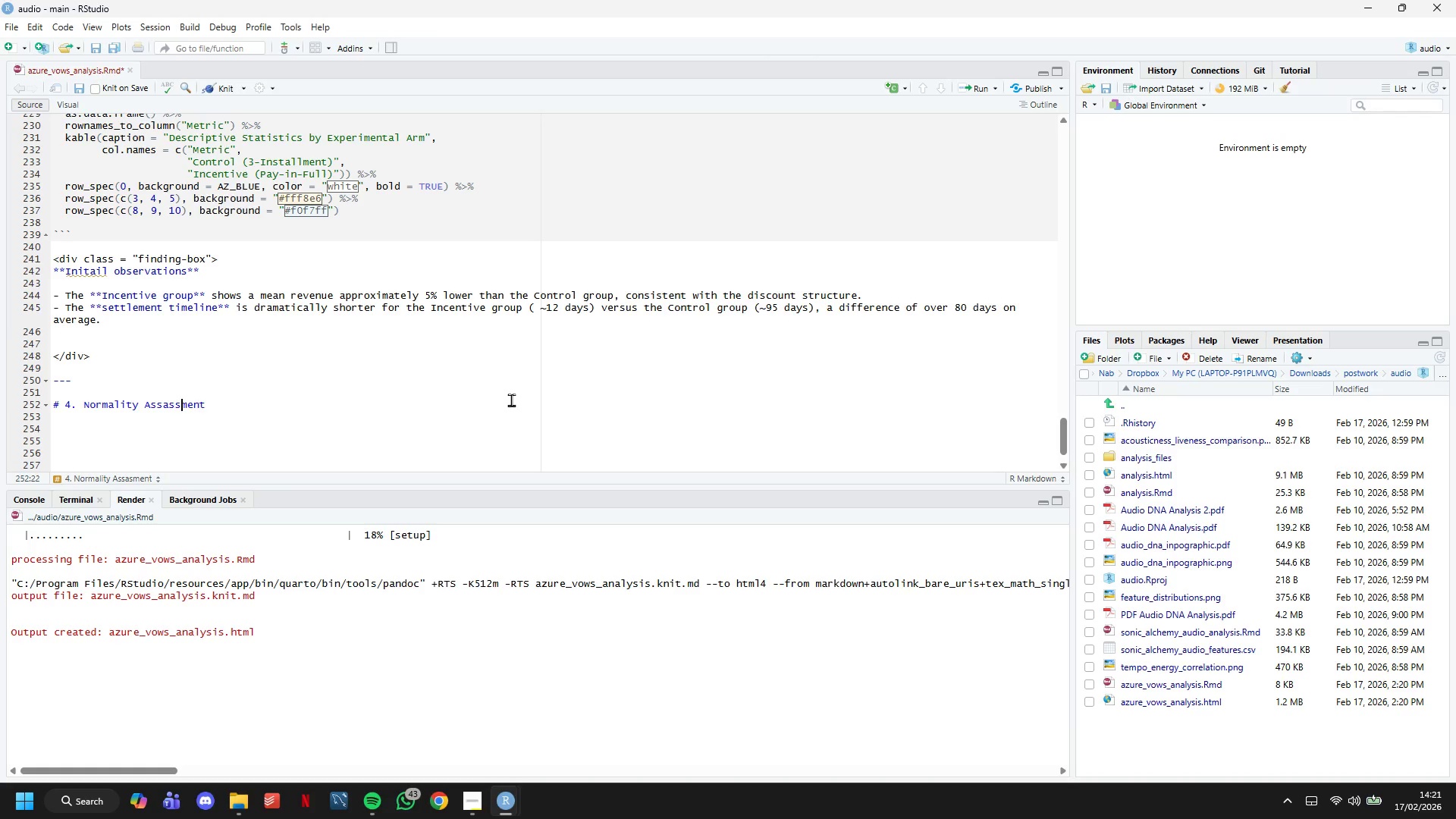 
key(S)
 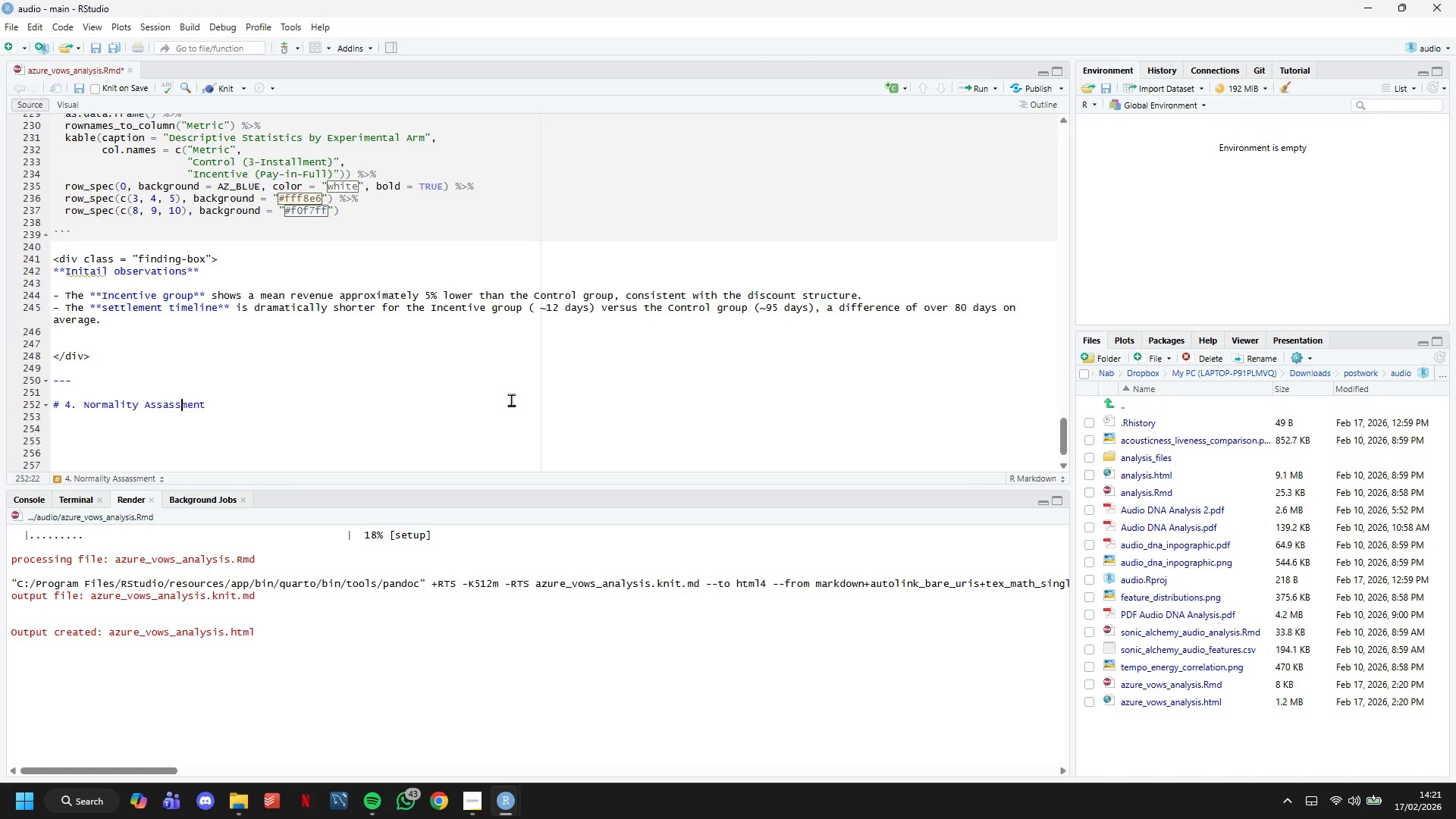 
key(ArrowDown)
 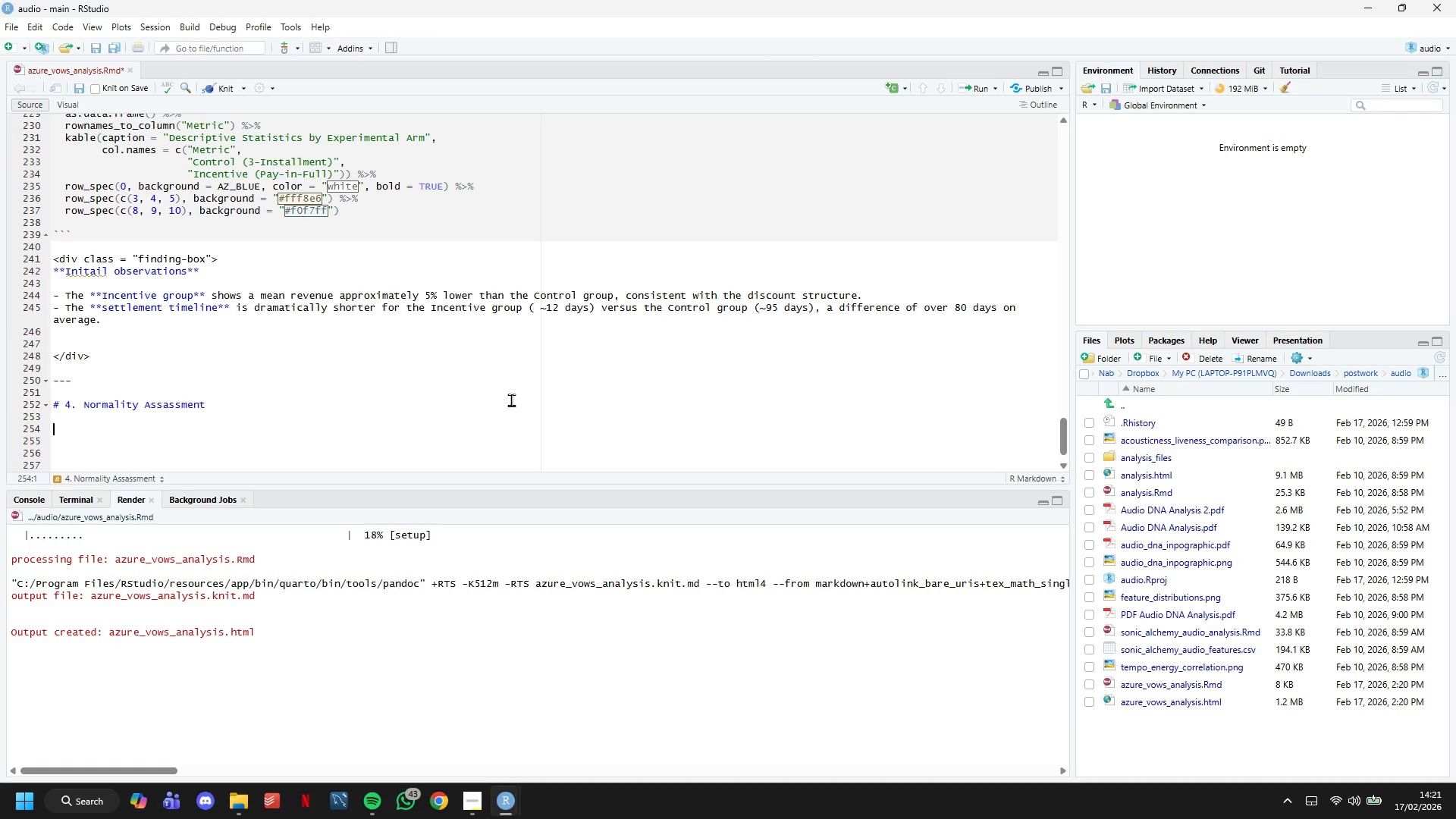 
key(ArrowDown)
 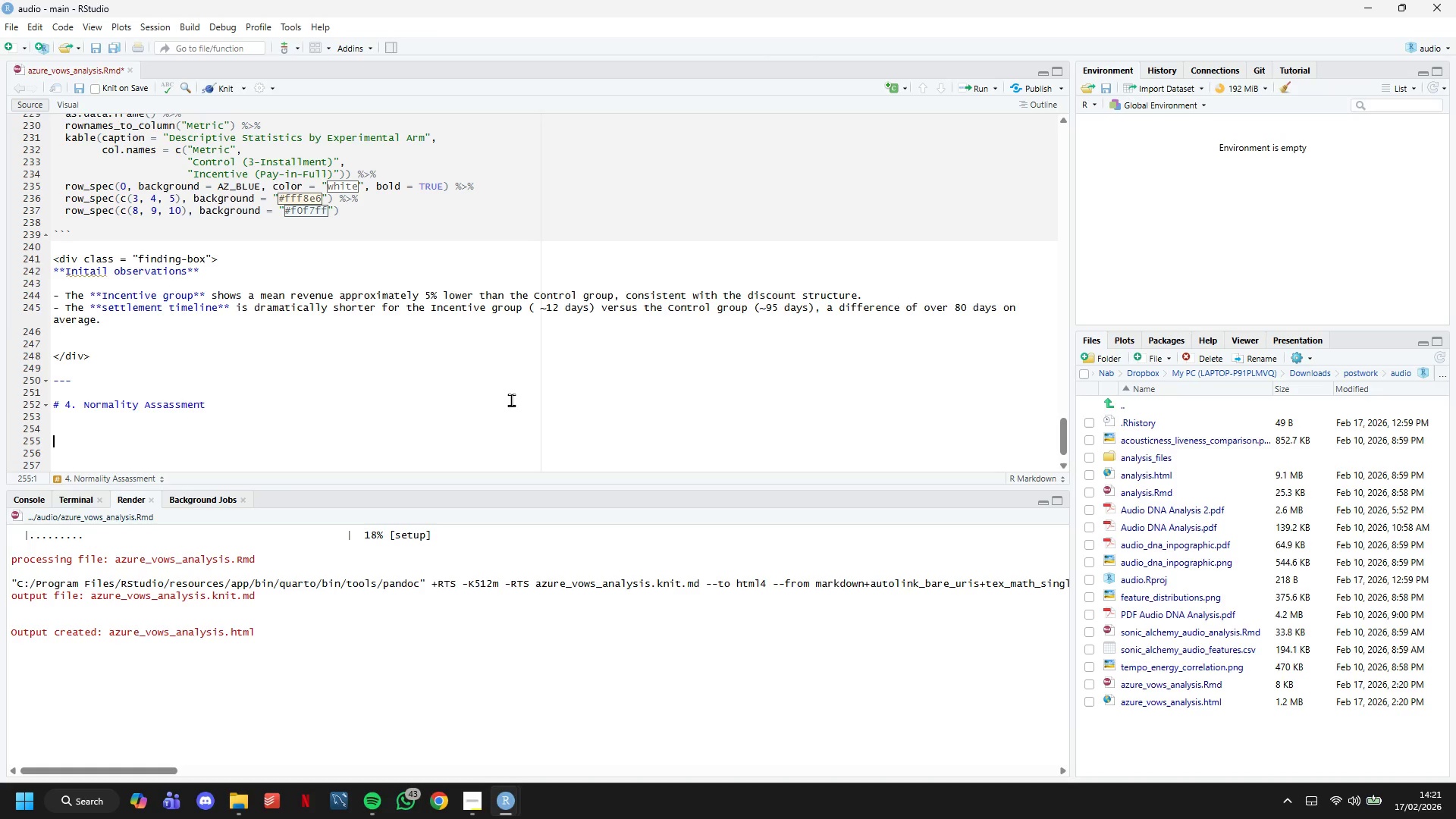 
key(ArrowDown)
 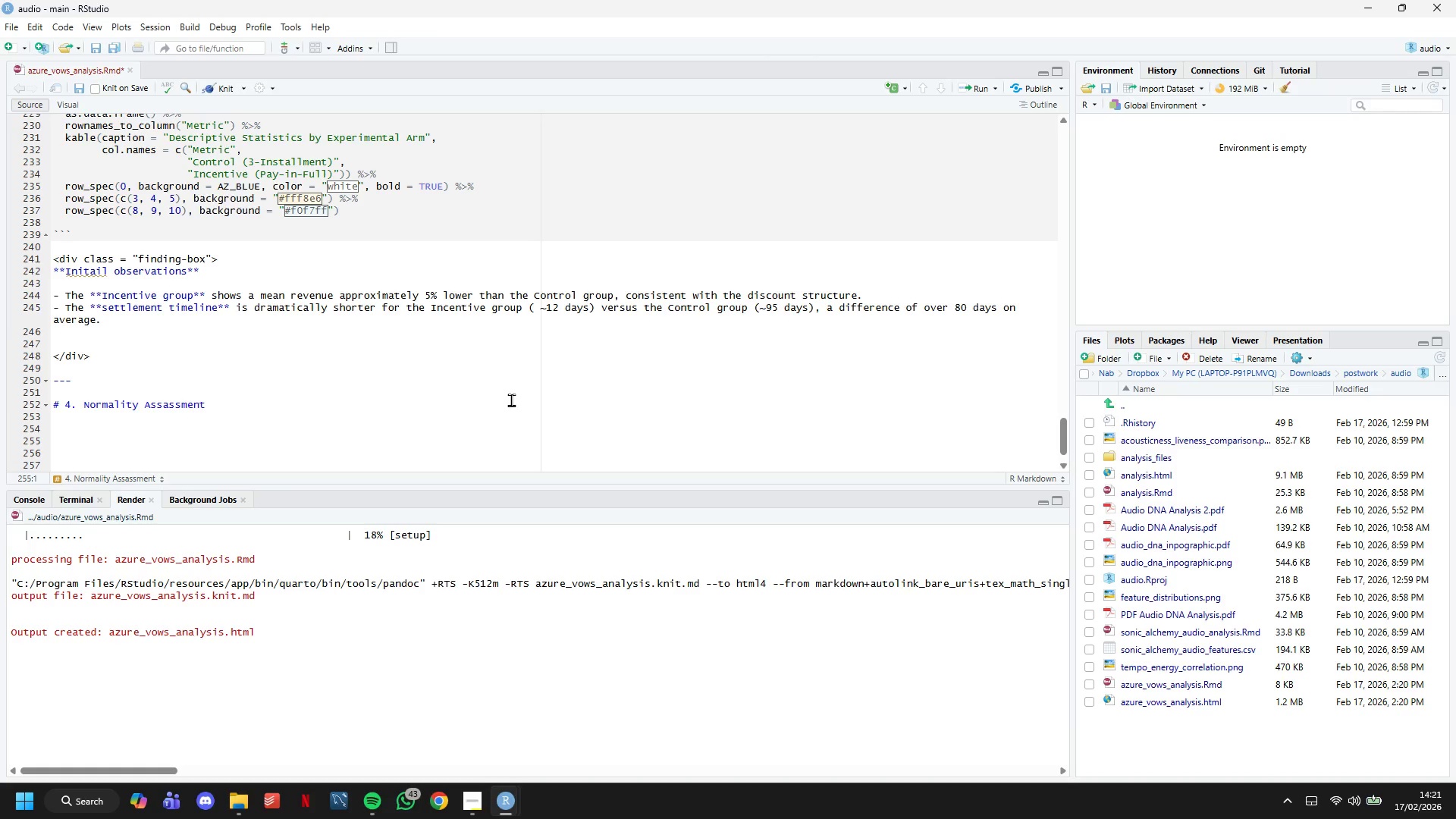 
type(Before selecting the appropriate test, we check whether t)
key(Backspace)
type(each utcome variable is normally distributed wh)
key(Backspace)
type(ithin each )
 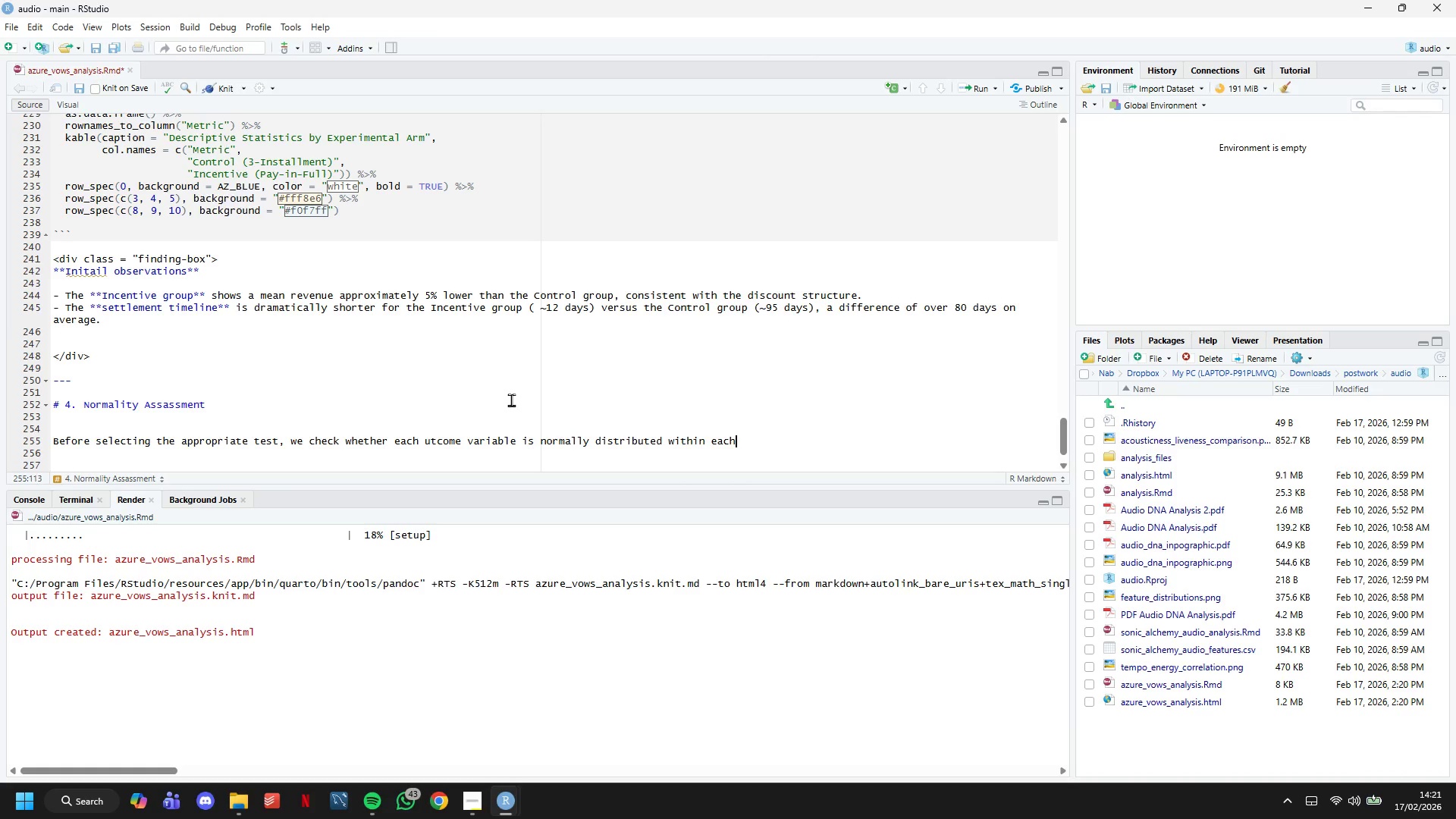 
hold_key(key=ArrowLeft, duration=1.51)
 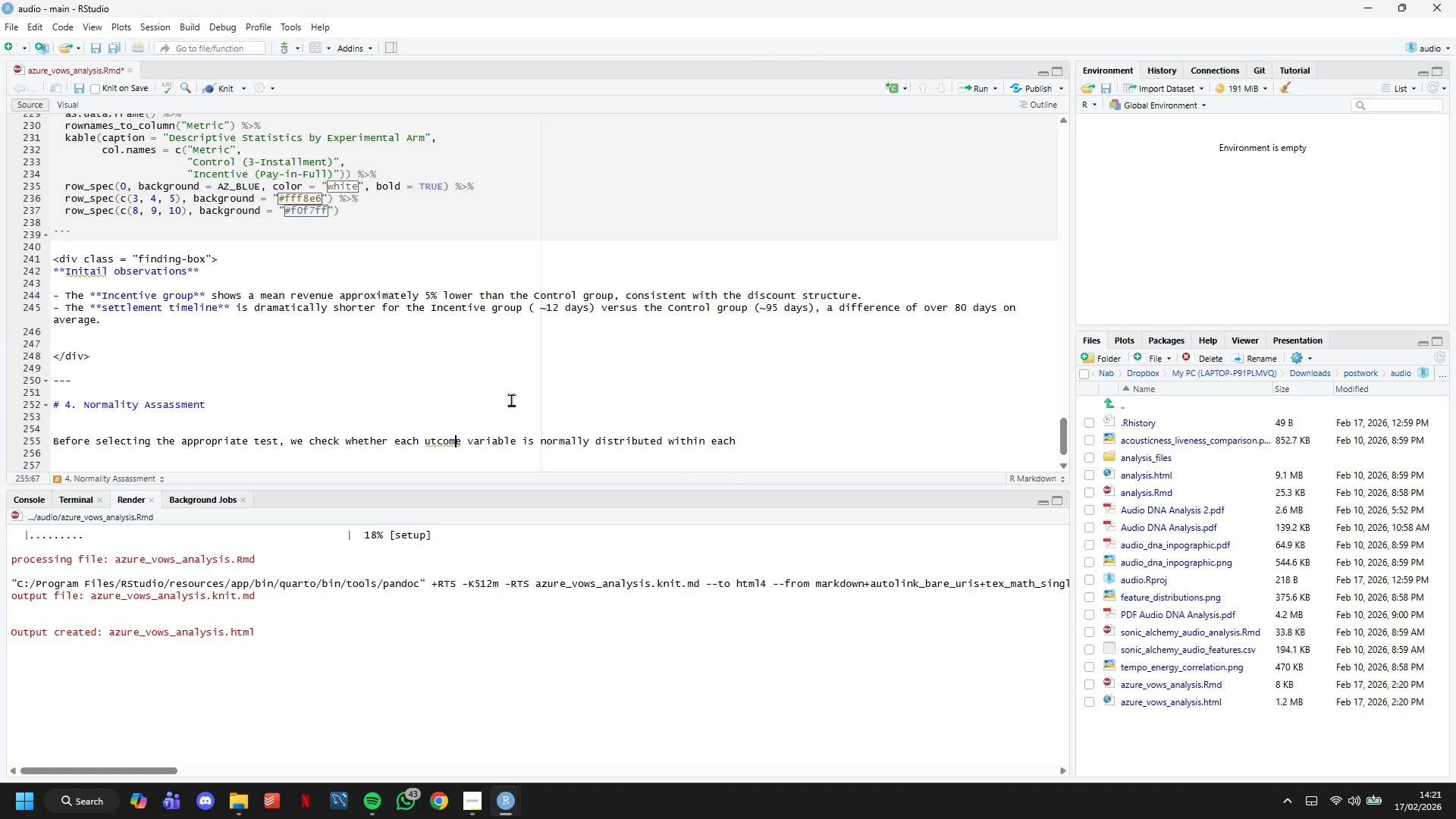 
hold_key(key=ArrowLeft, duration=0.38)
 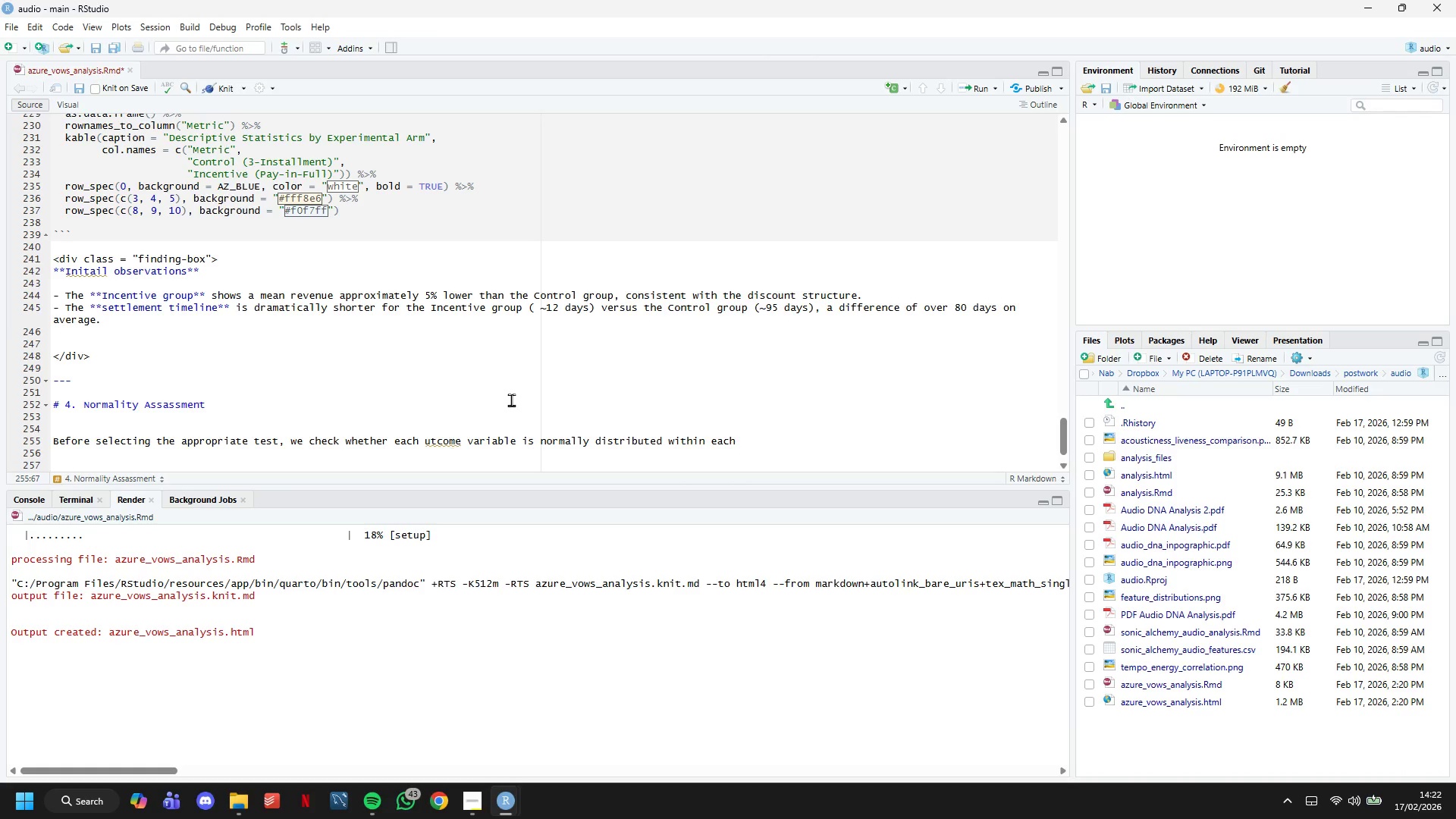 
key(ArrowLeft)
 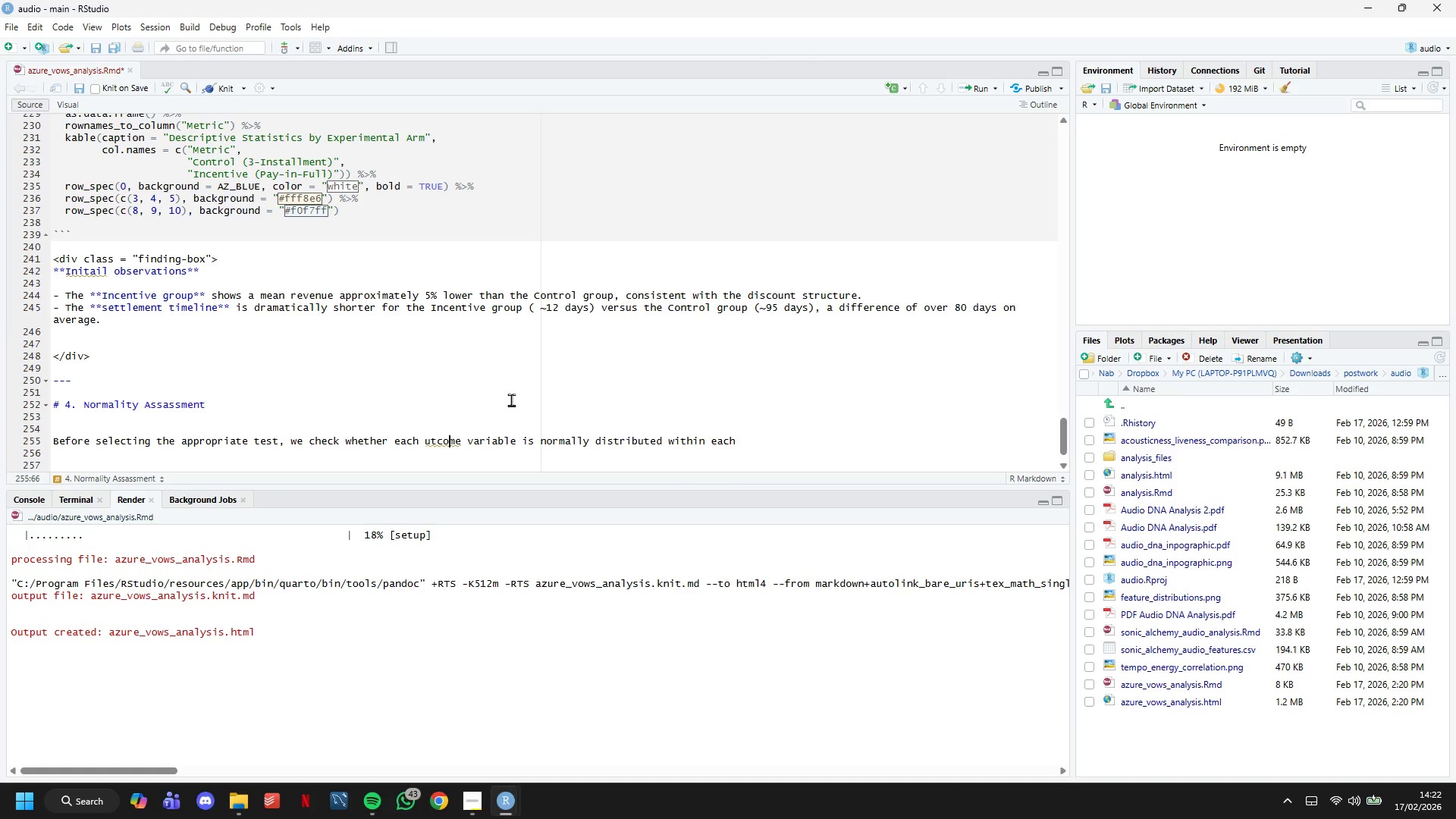 
key(ArrowLeft)
 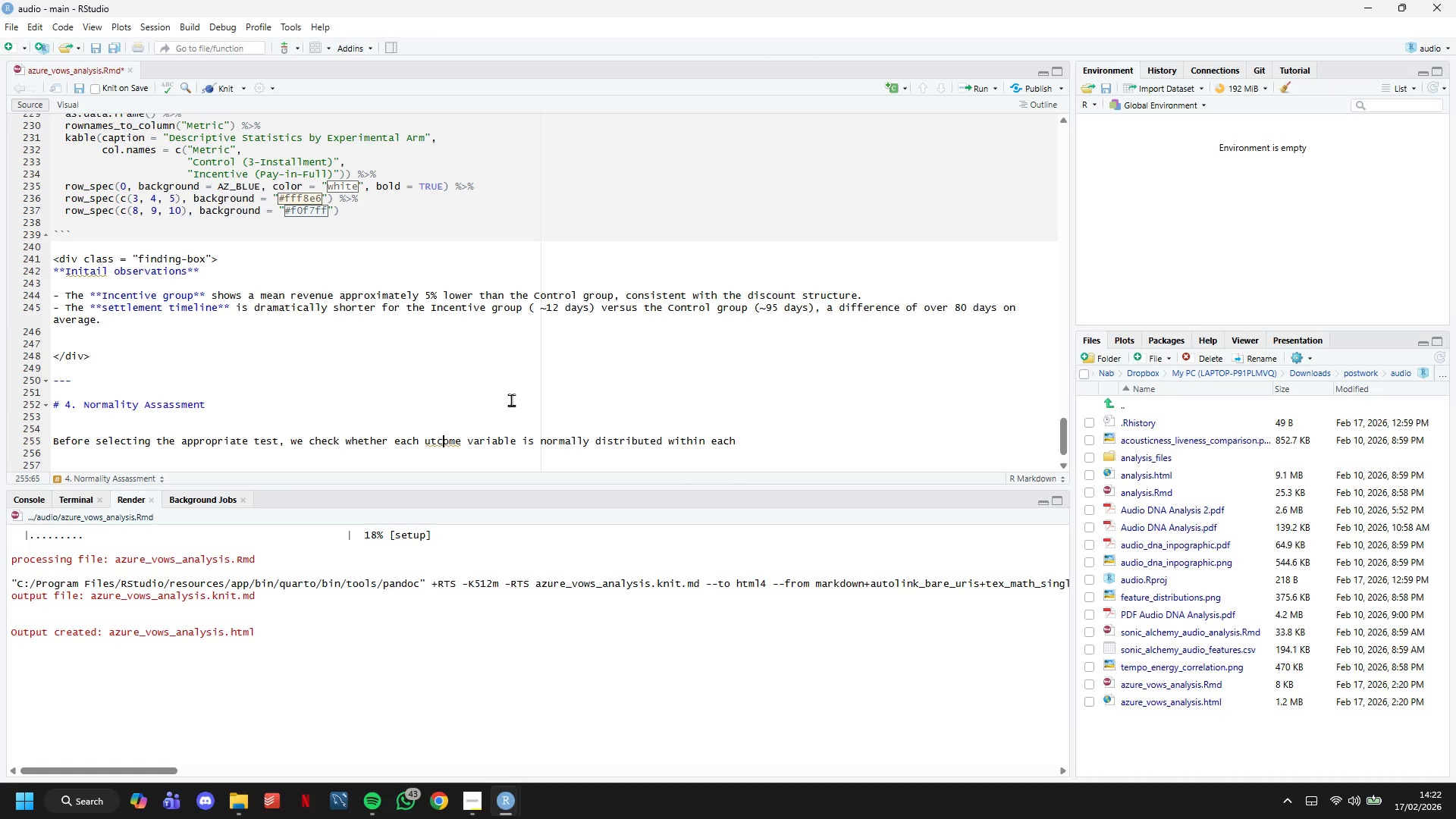 
key(ArrowLeft)
 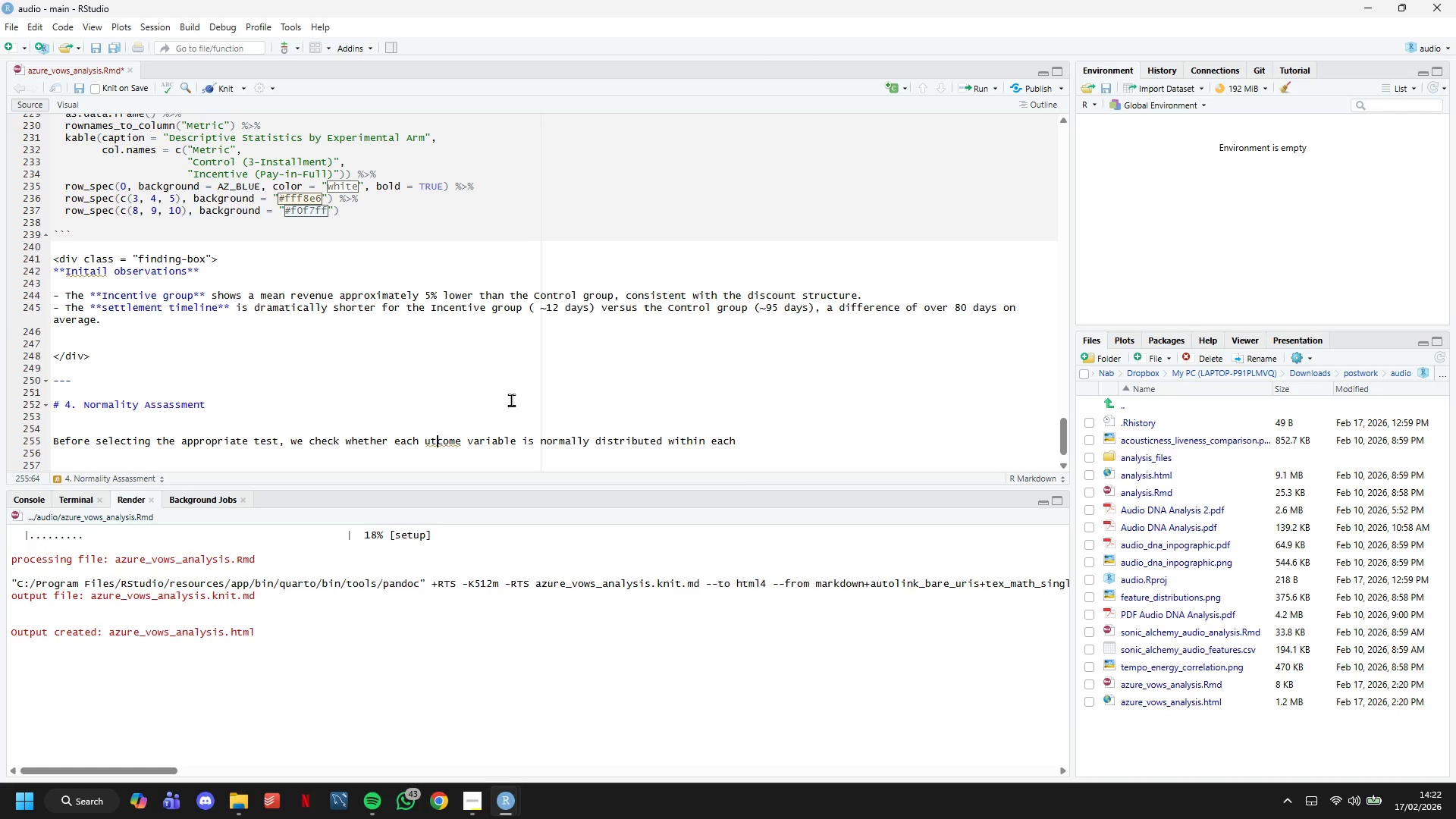 
key(ArrowLeft)
 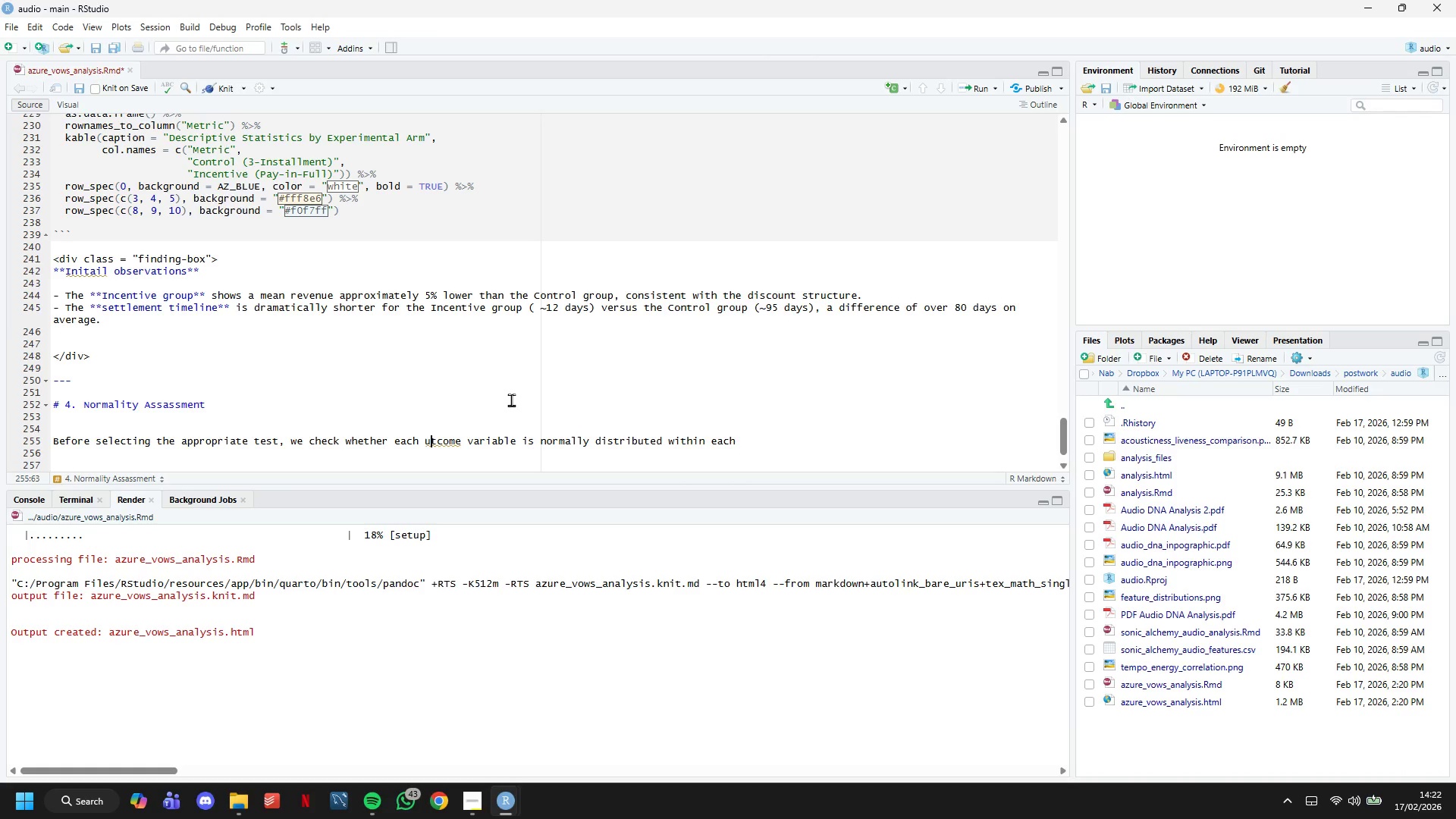 
key(ArrowLeft)
 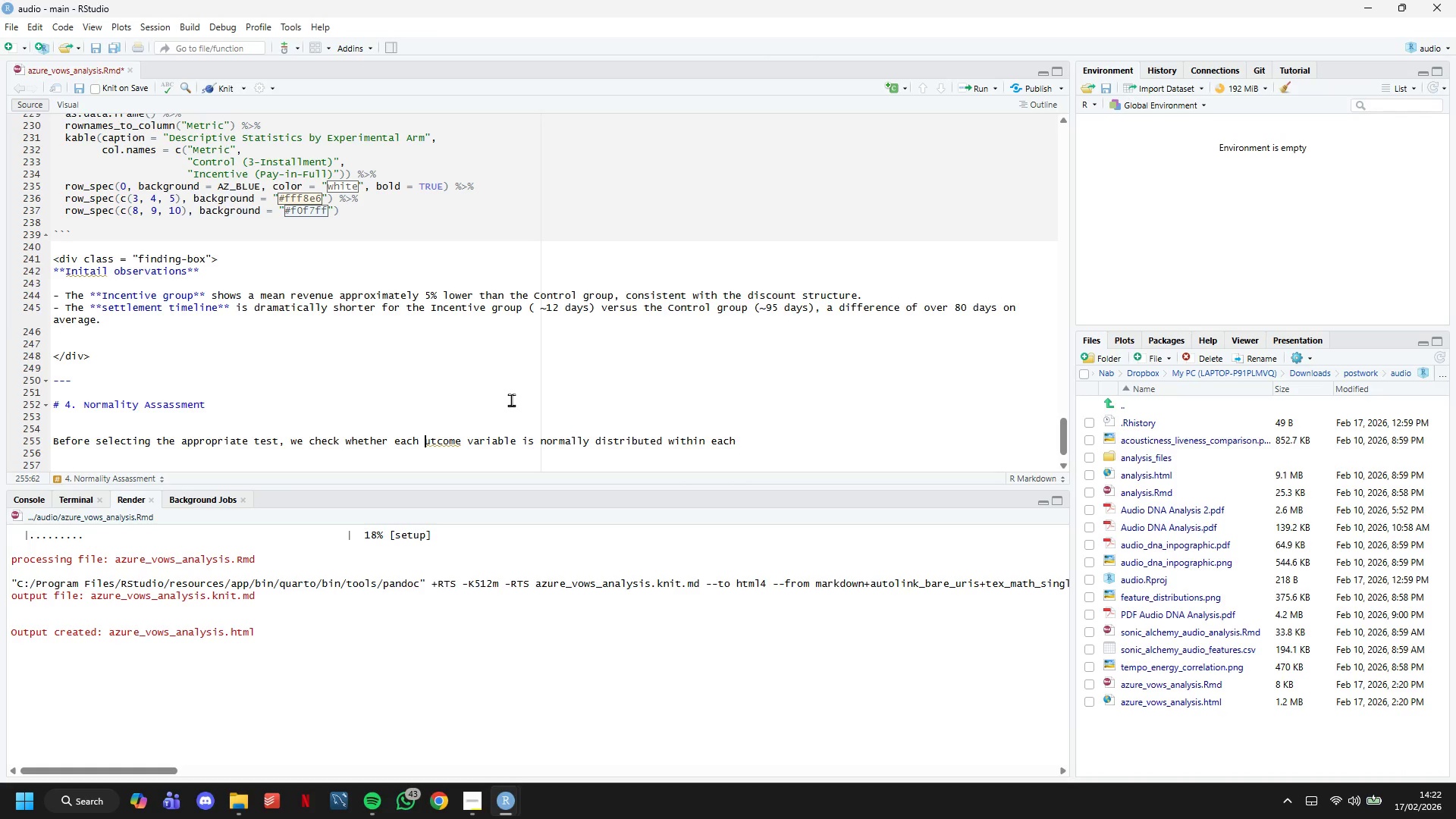 
key(O)
 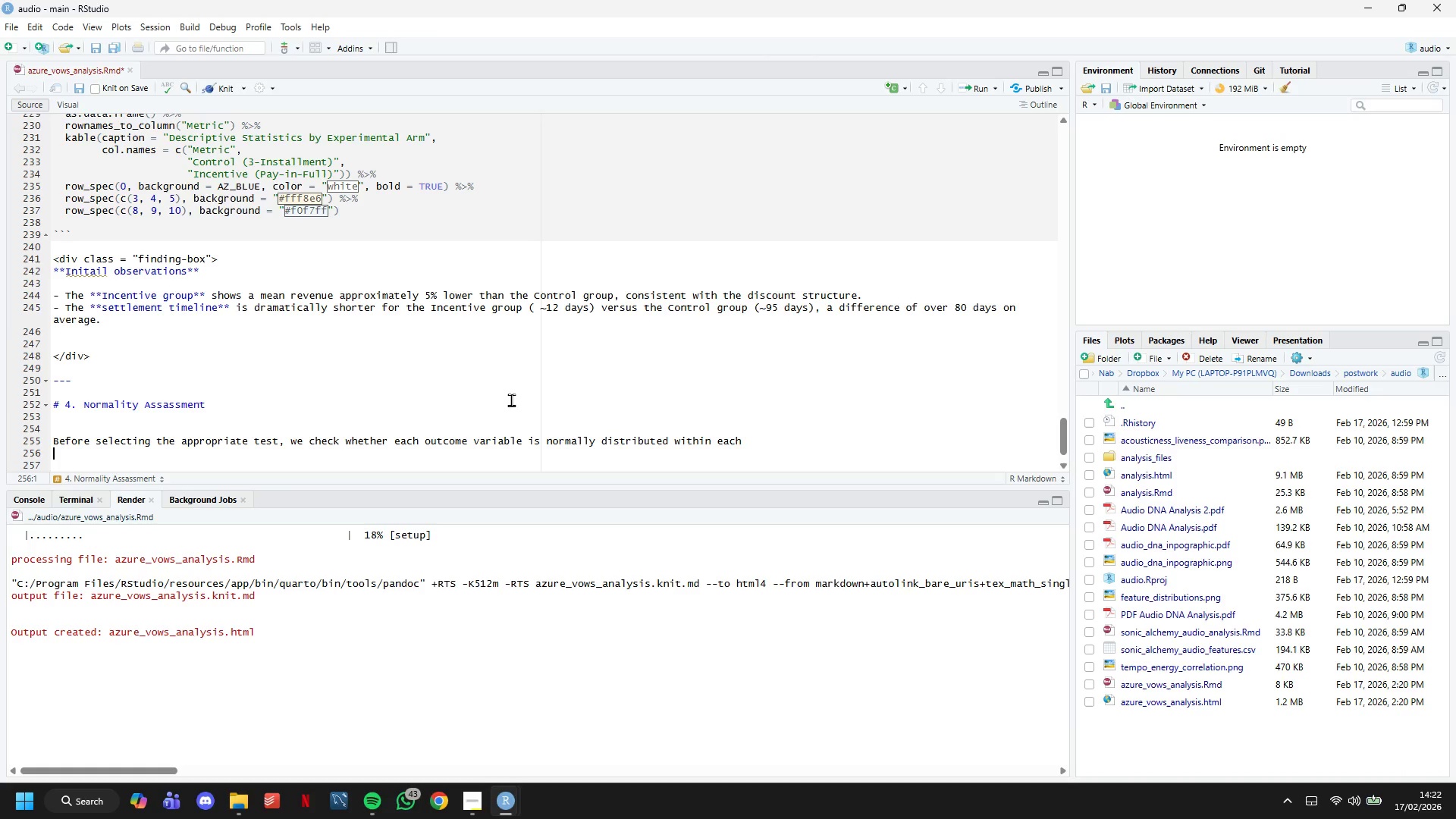 
key(ArrowDown)
 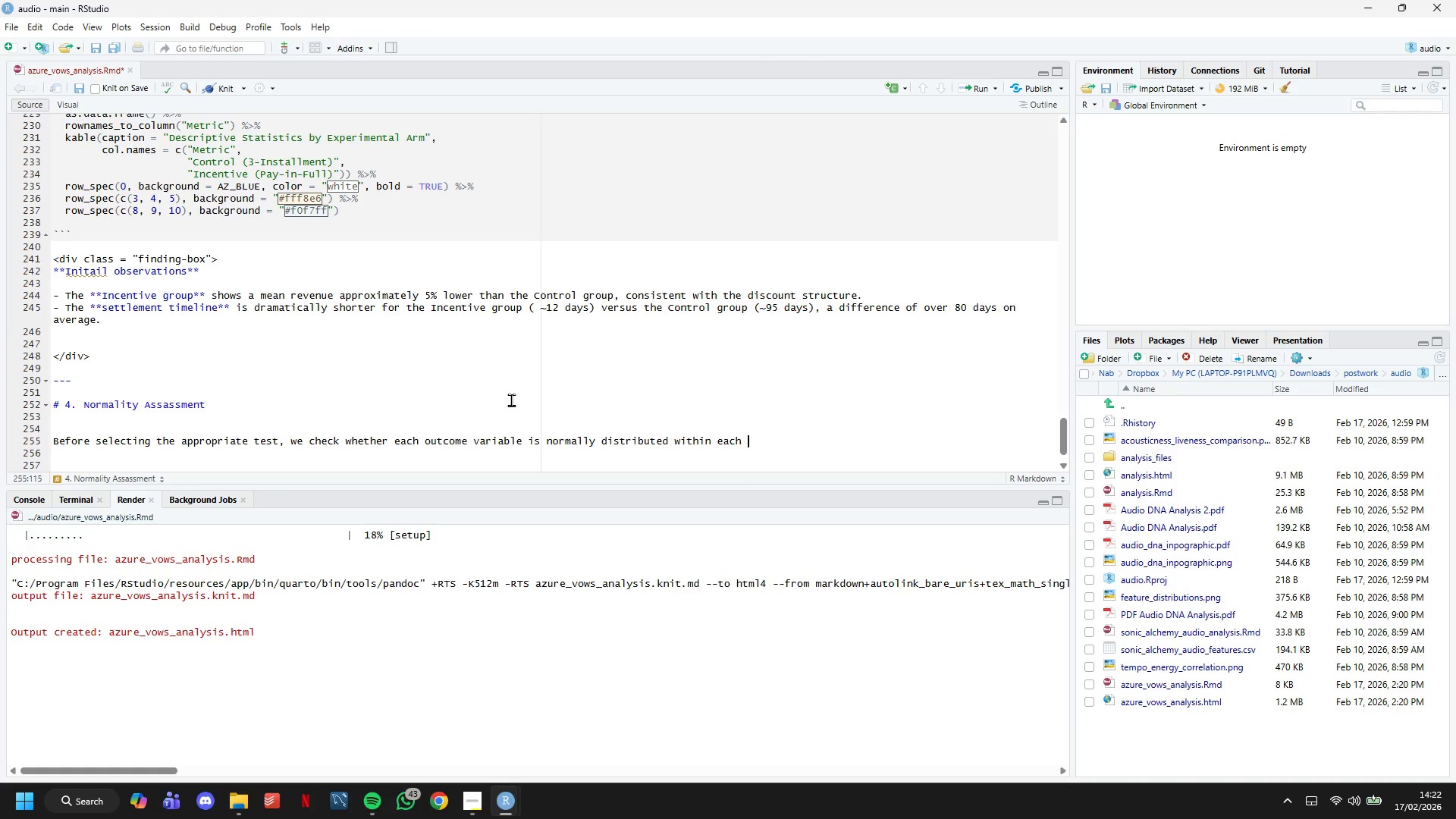 
key(ArrowLeft)
 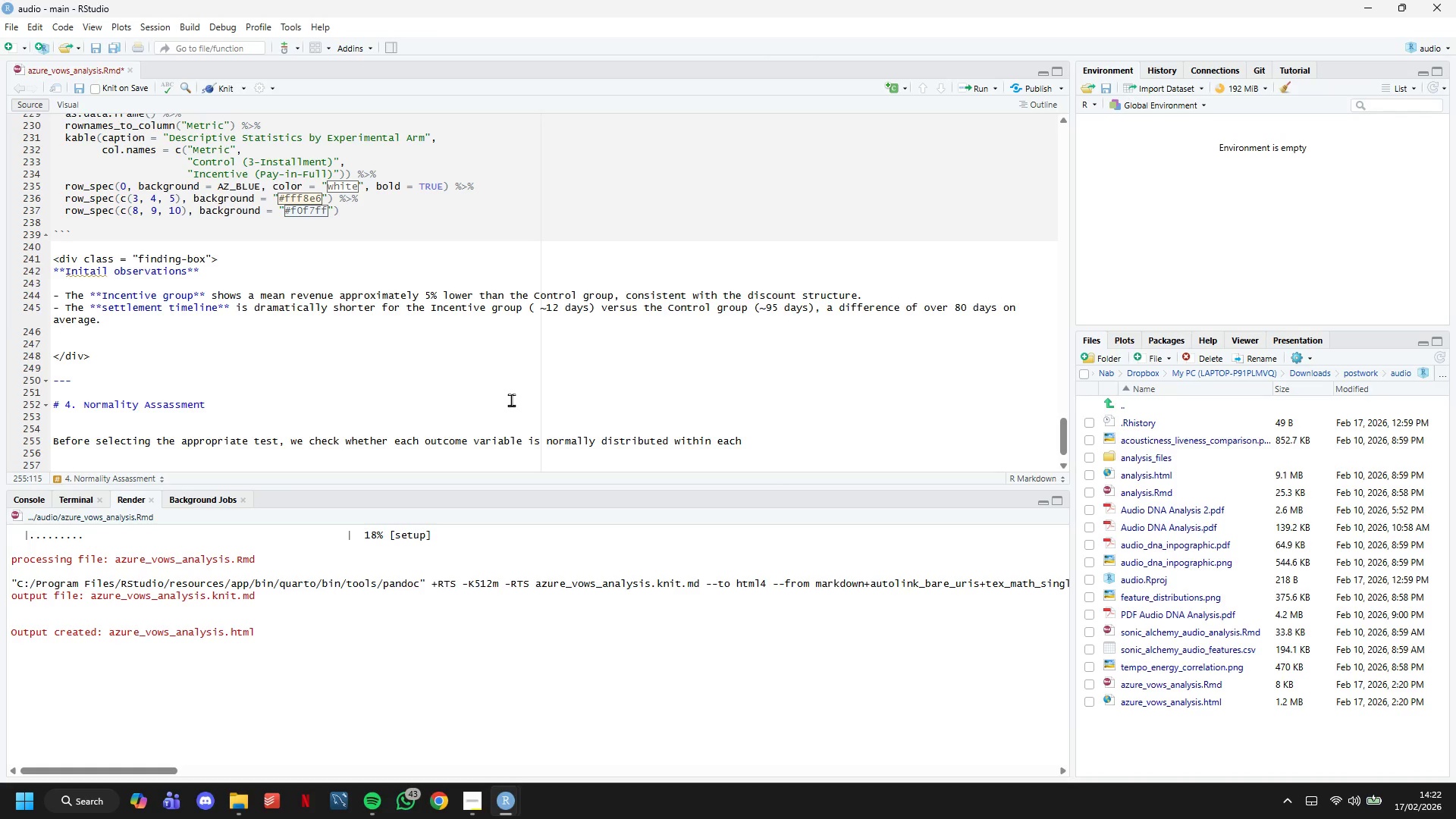 
type(group using the )
 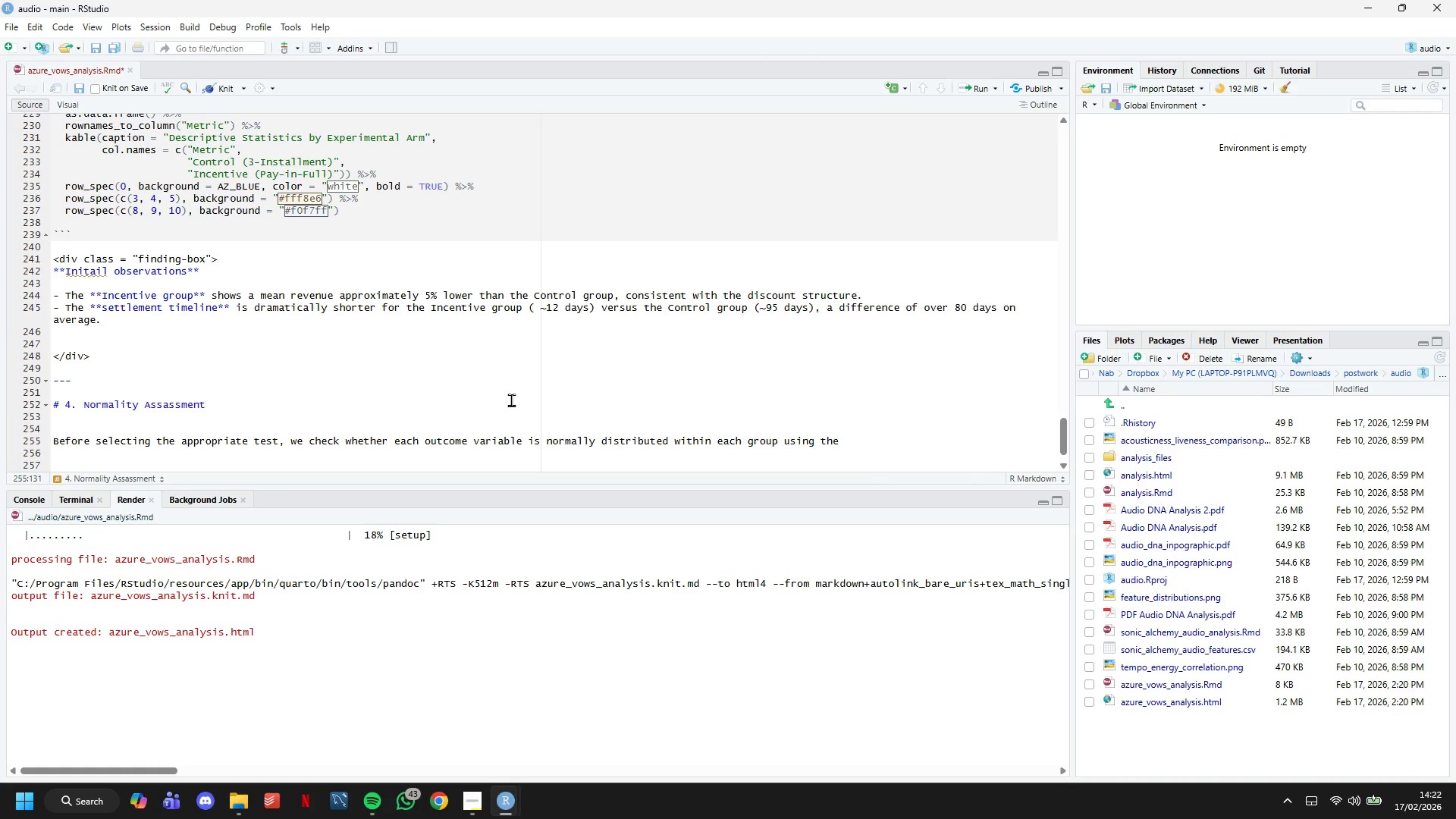 
type(****)
 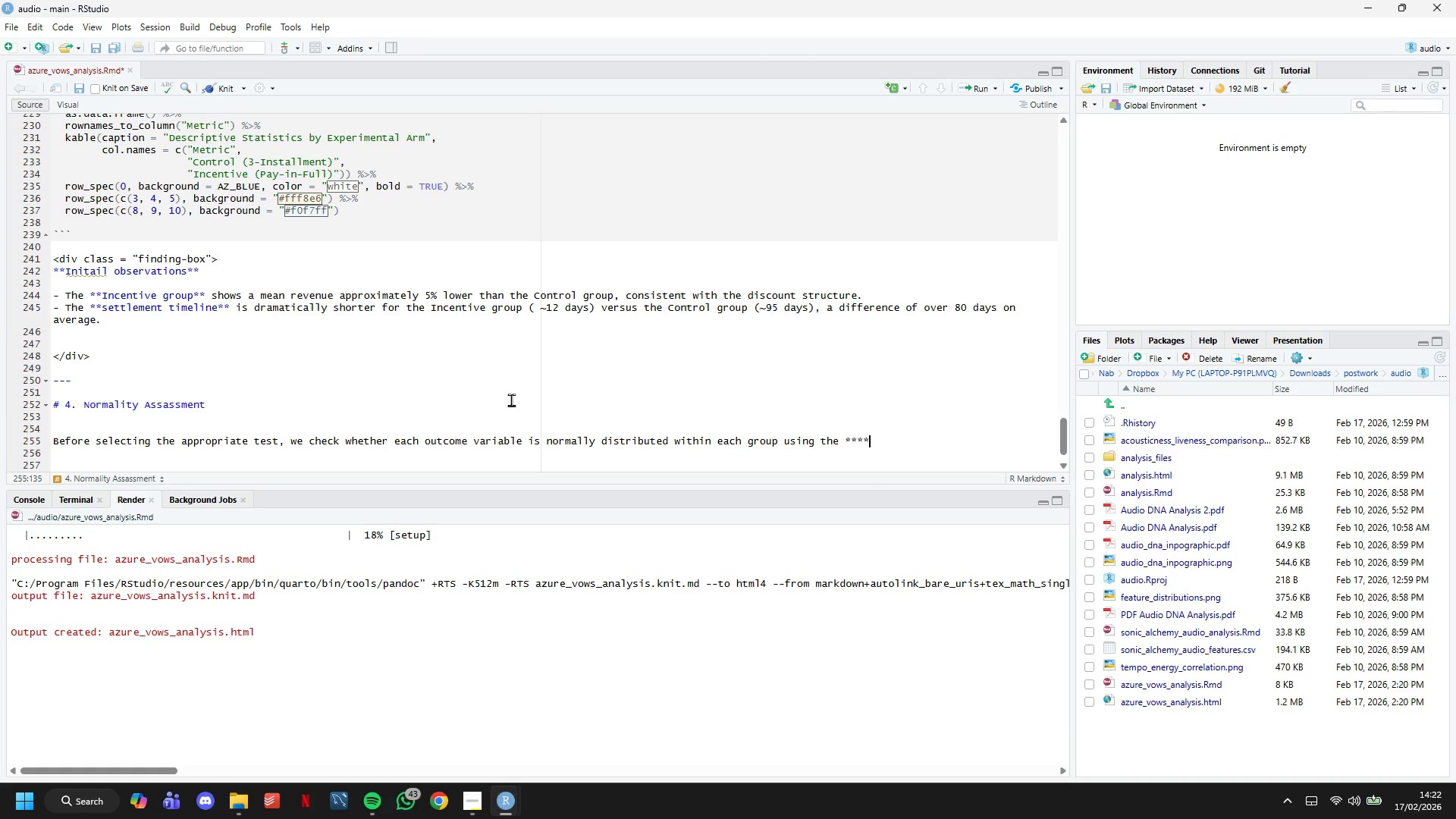 
key(ArrowLeft)
 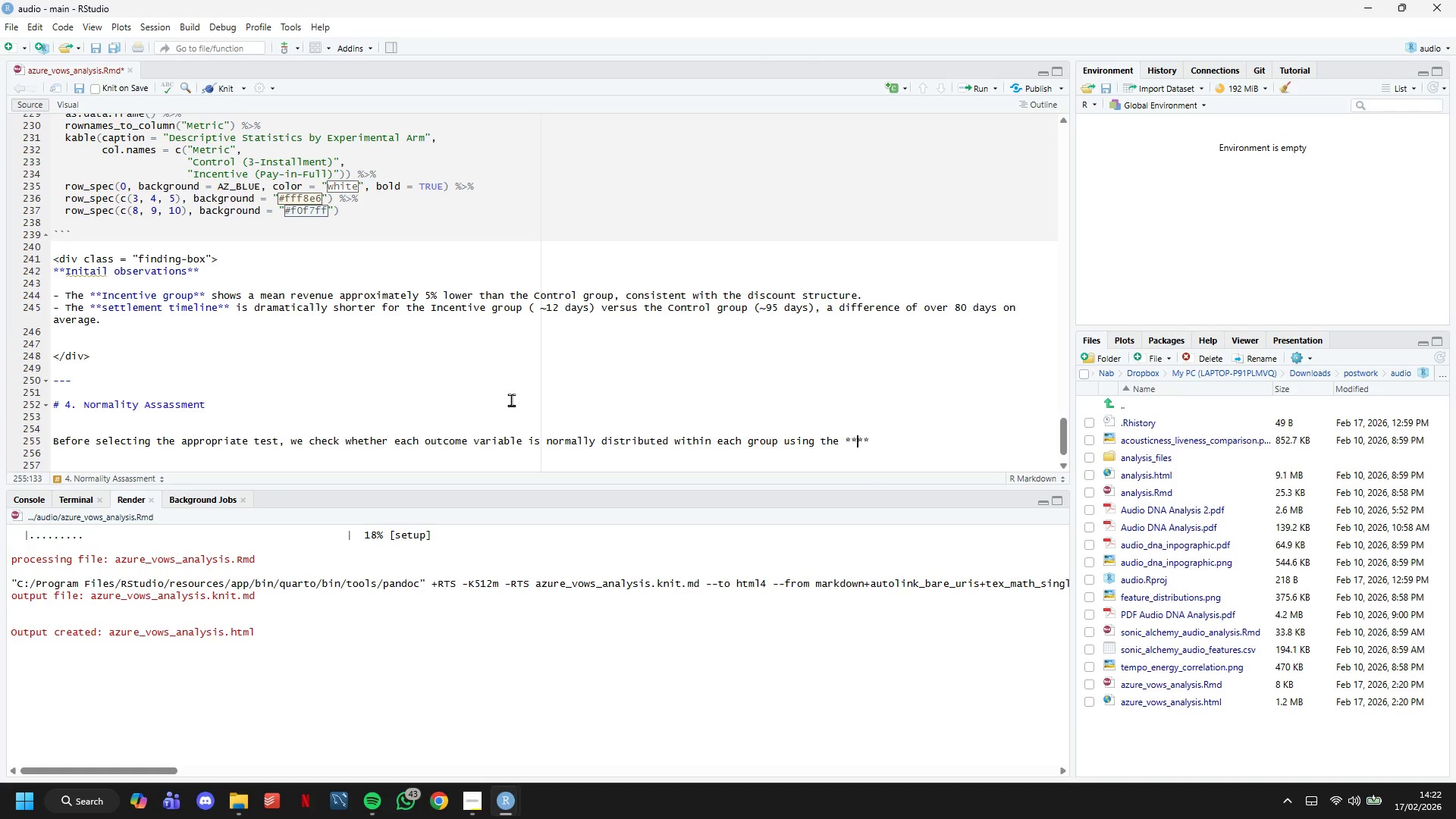 
key(ArrowLeft)
 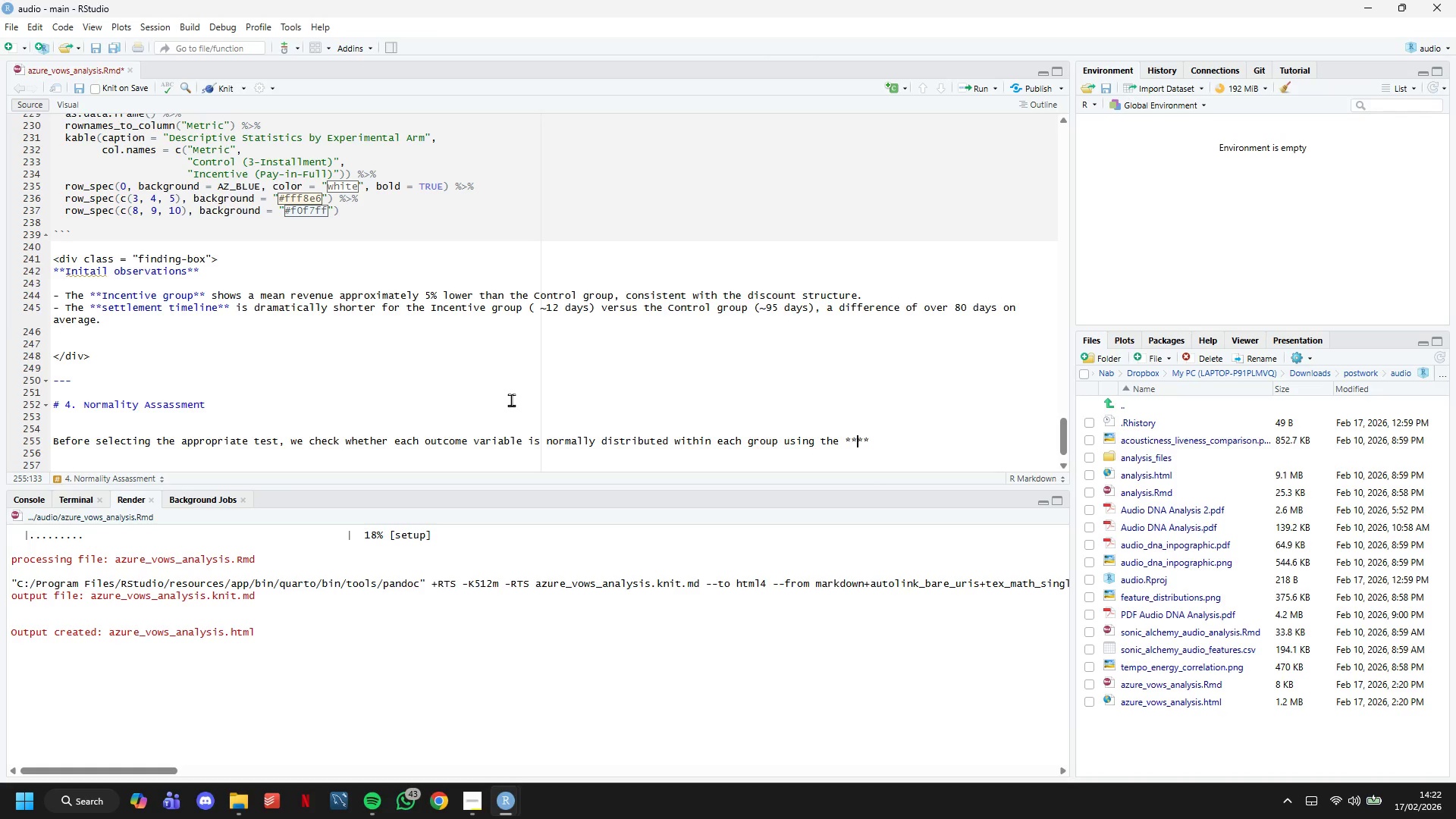 
type(Saphiro )
key(Backspace)
type(-Wilk Test)
 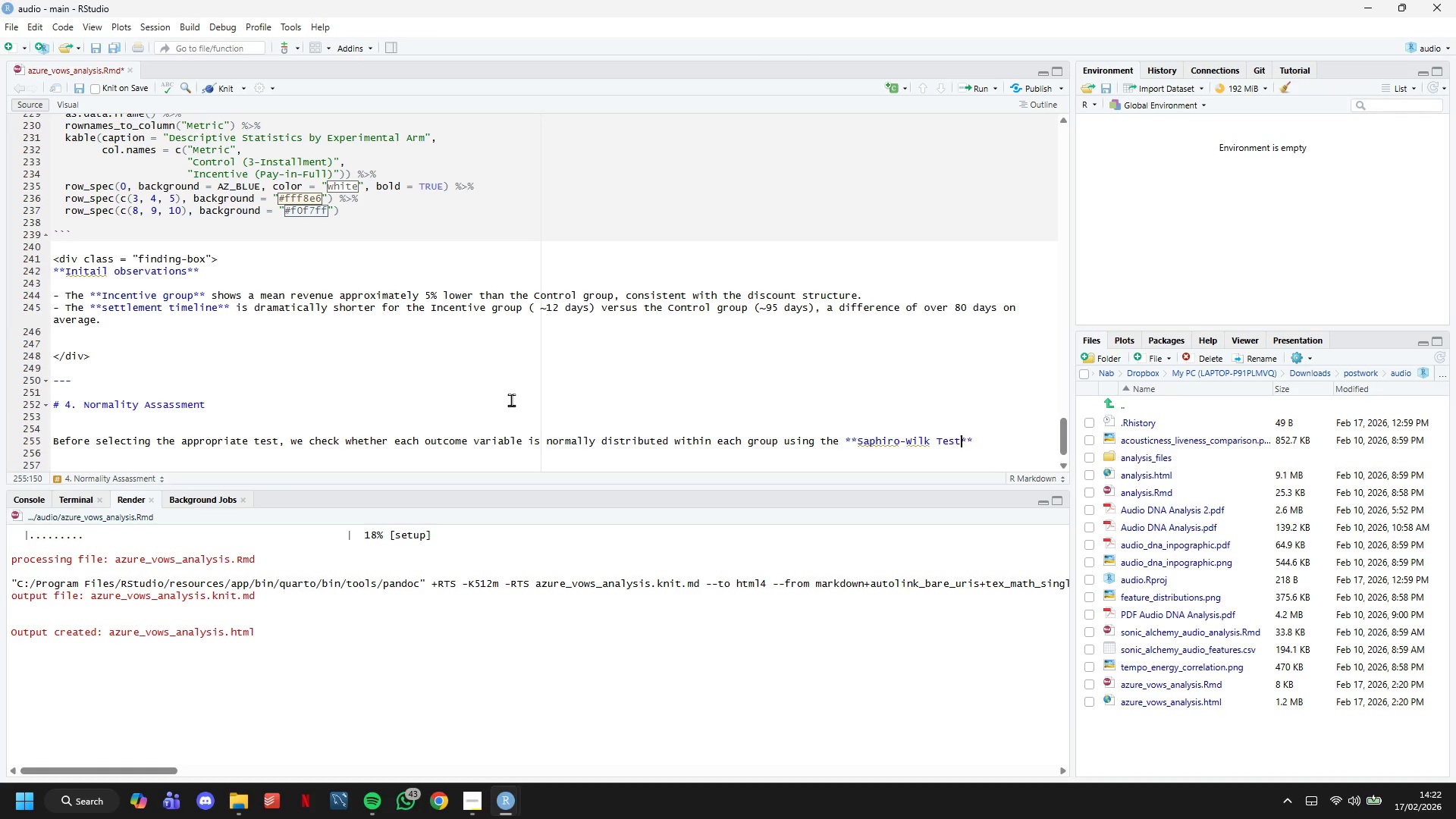 
wait(20.97)
 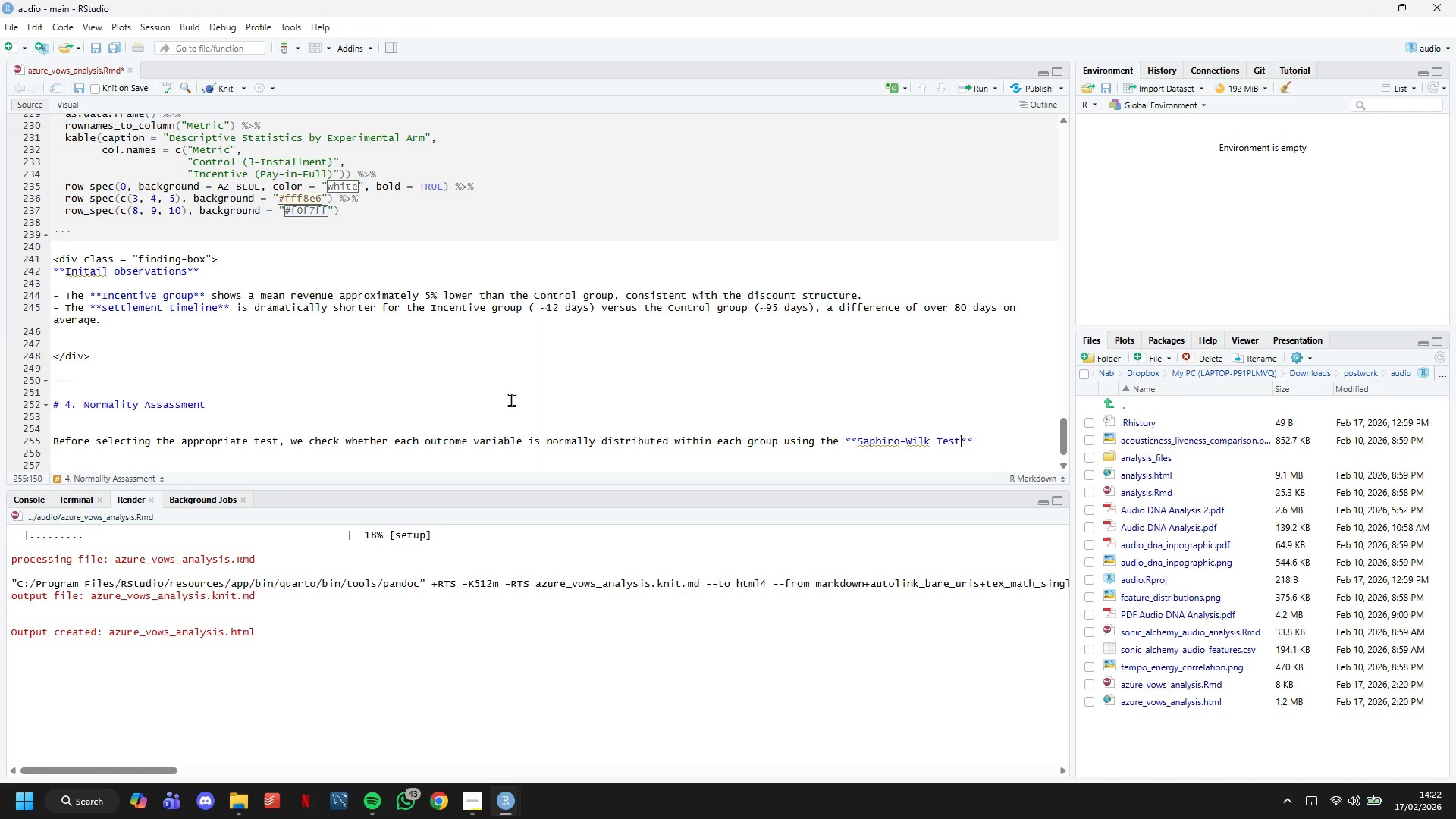 
key(ArrowRight)
 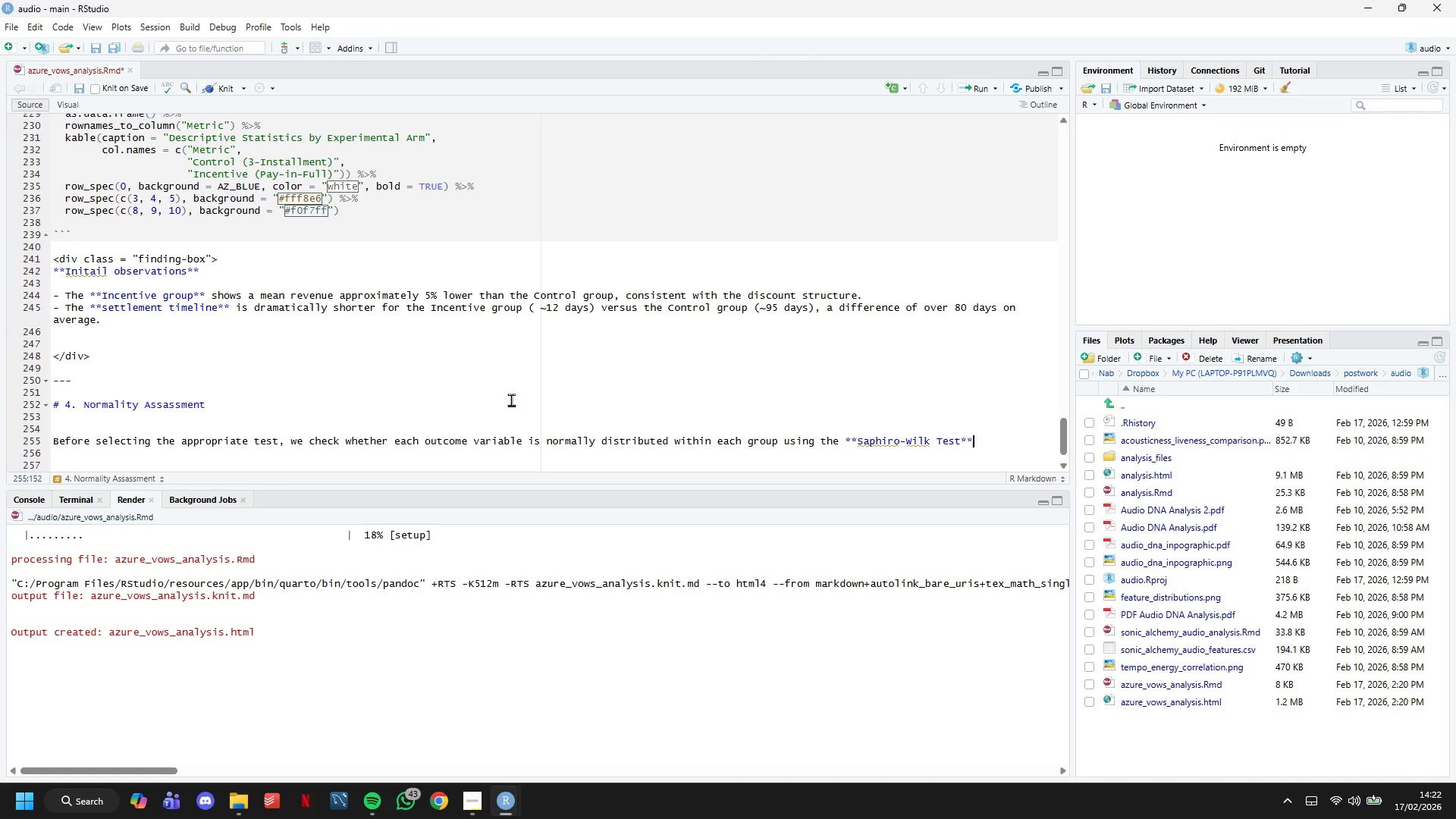 
key(ArrowRight)
 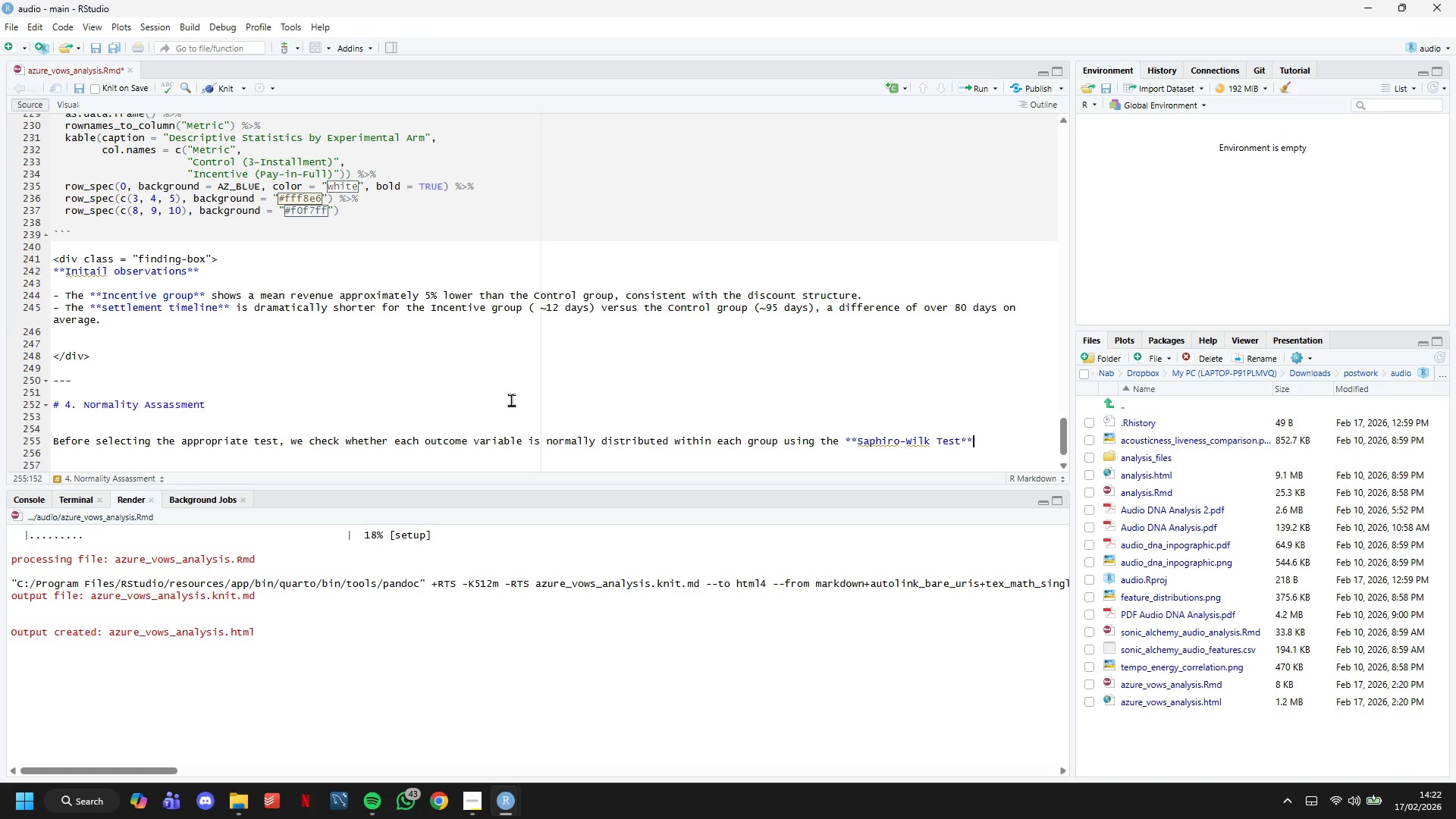 
wait(5.39)
 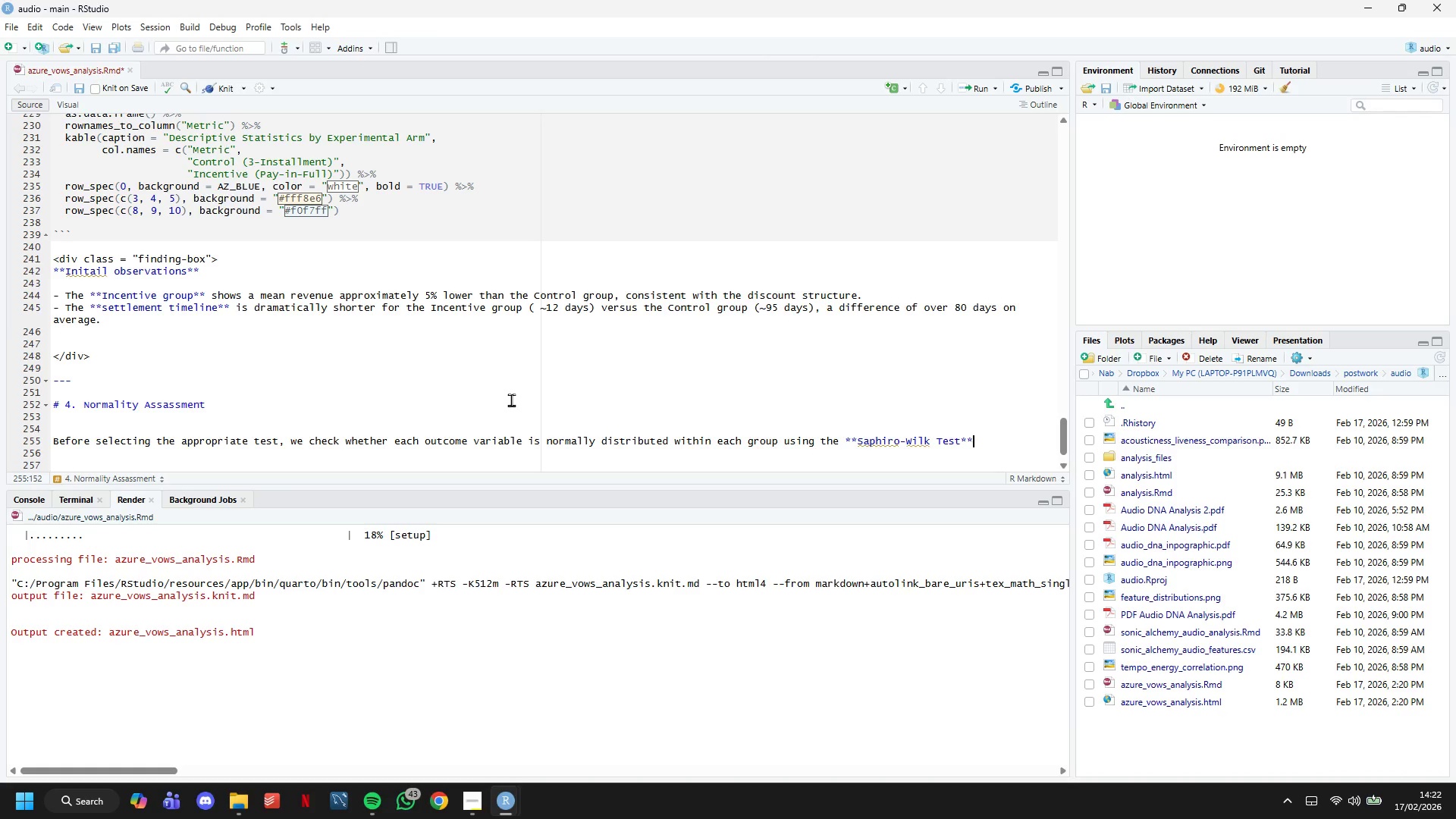 
type( (appropriate for)
 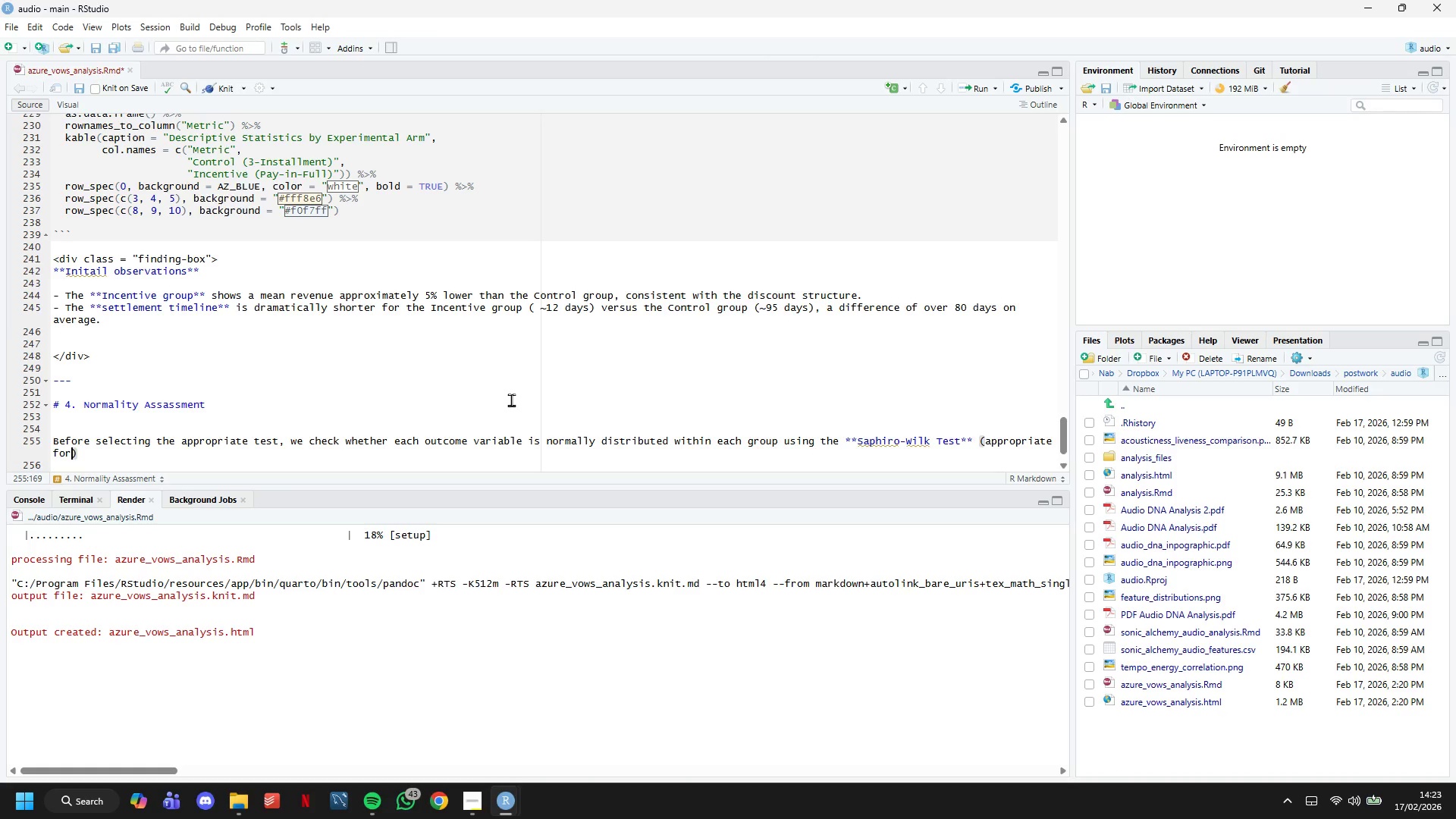 
wait(7.23)
 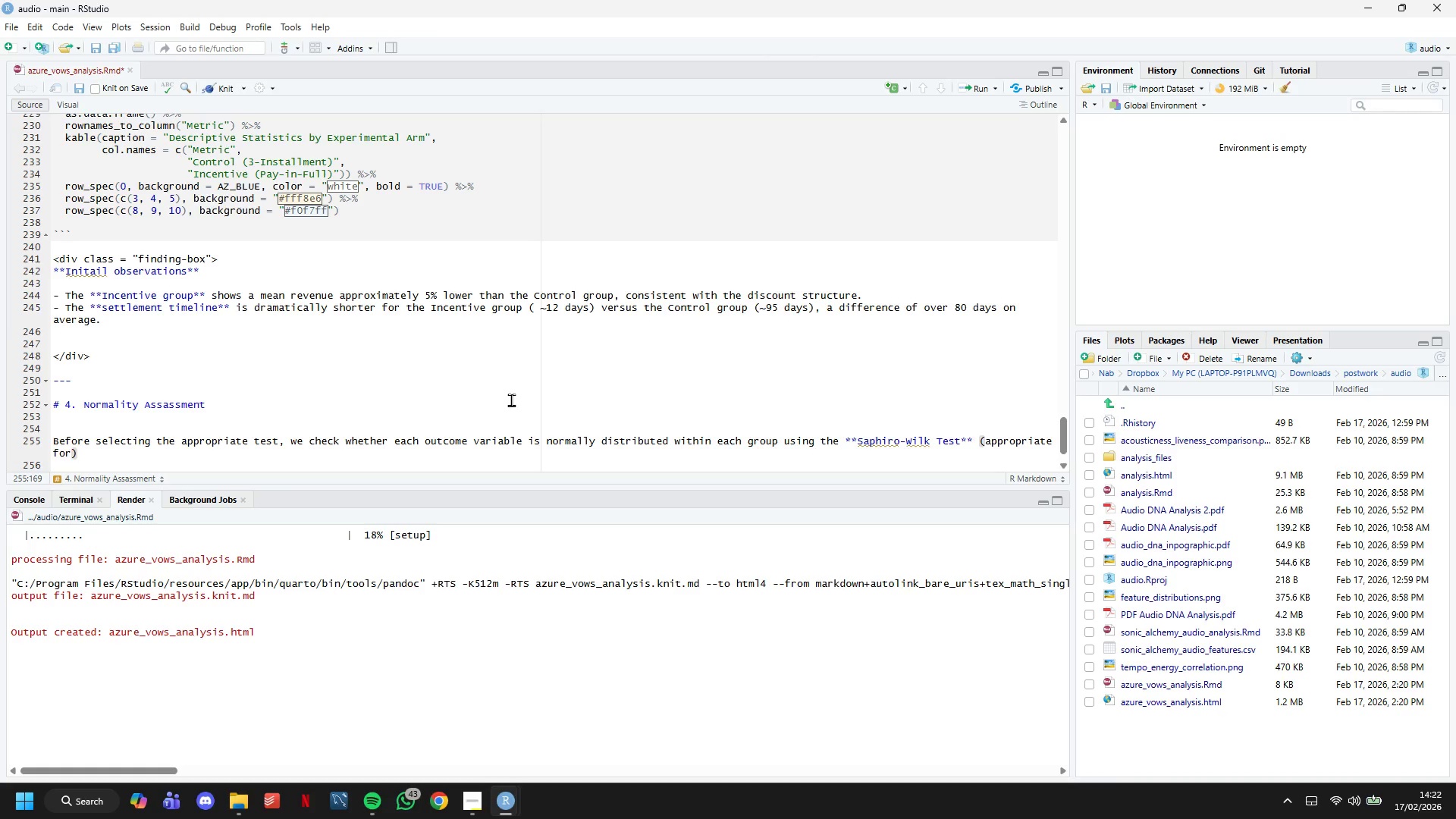 
key(Space)
 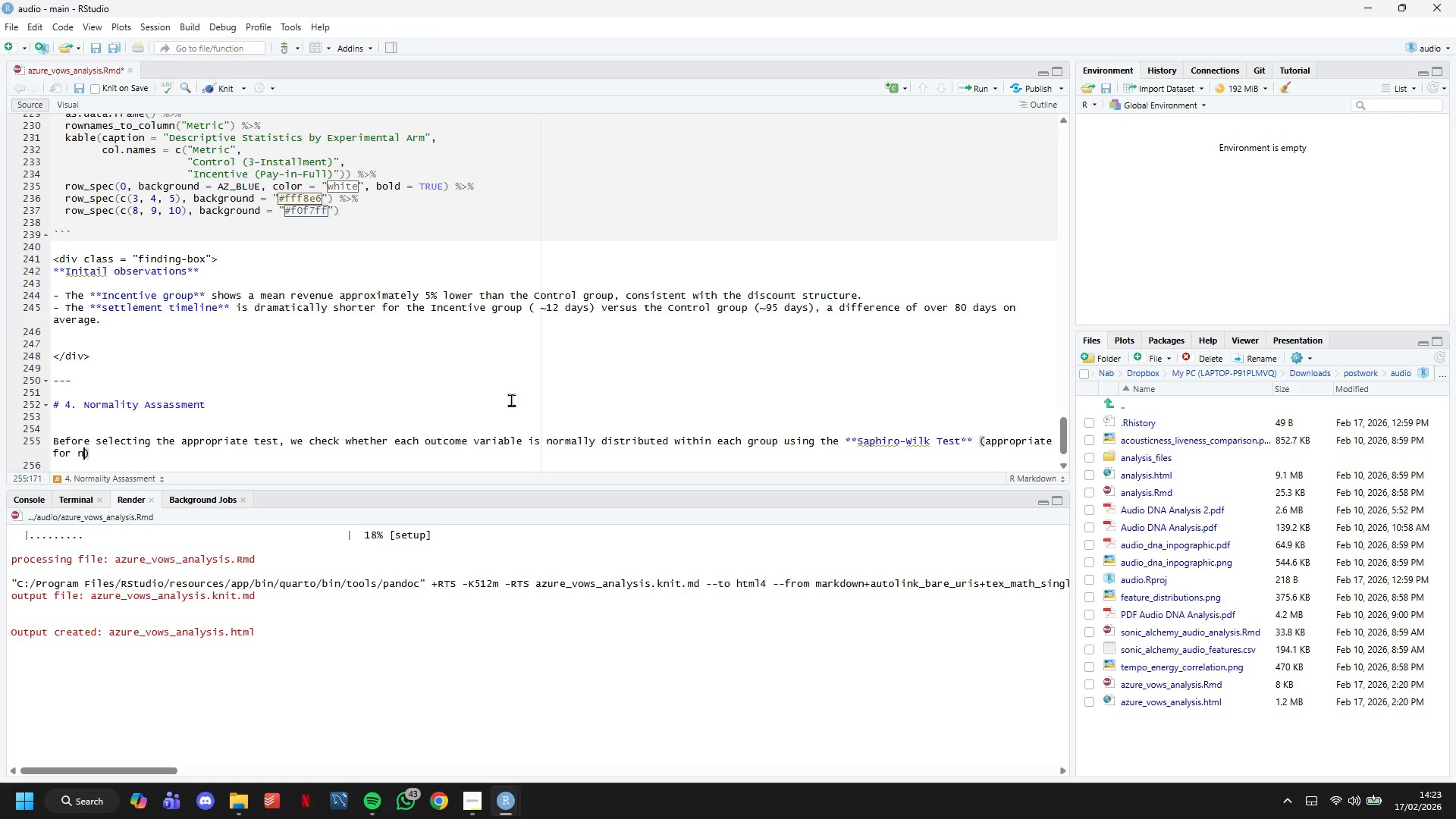 
key(N)
 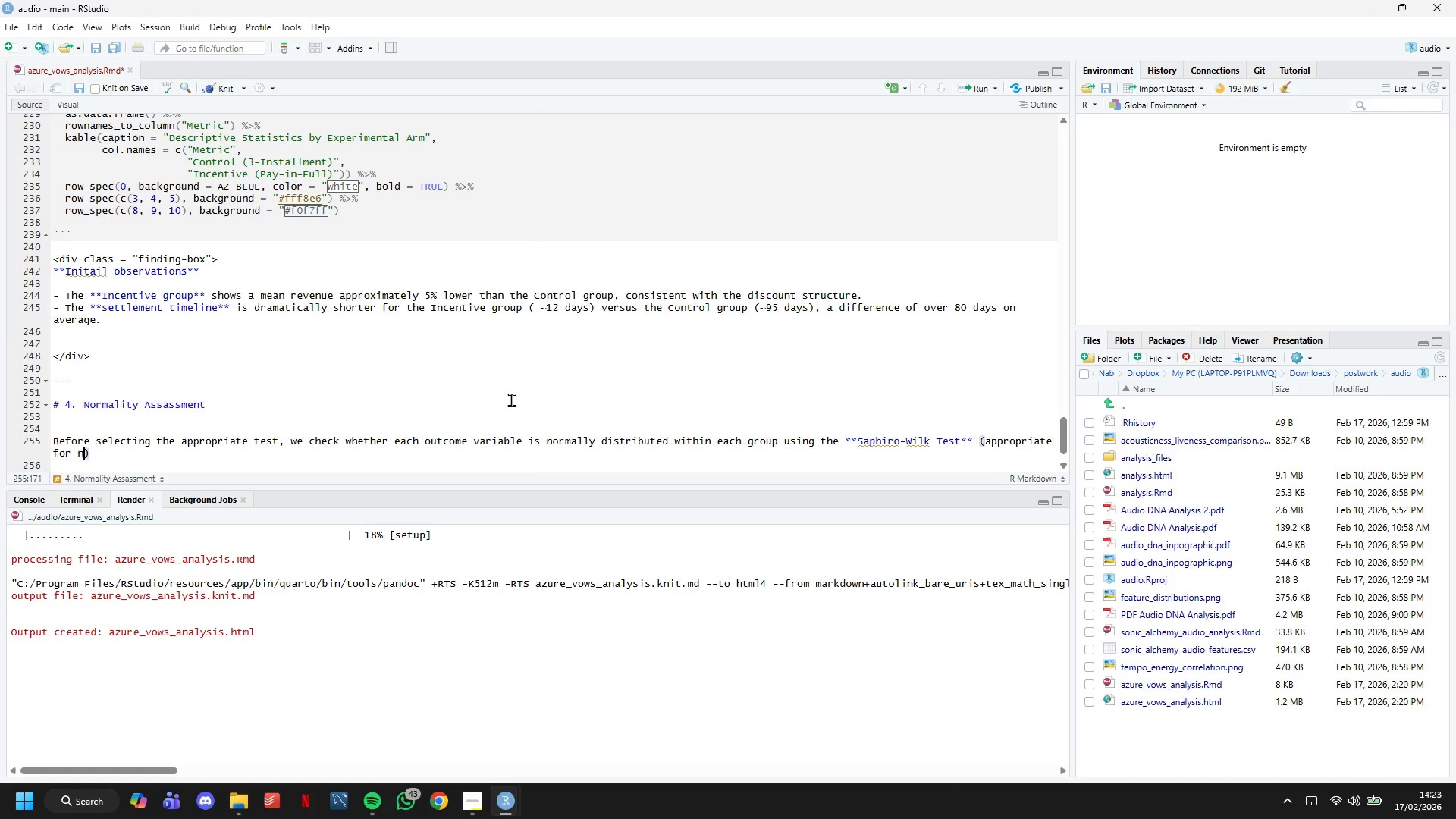 
key(Shift+Comma)
 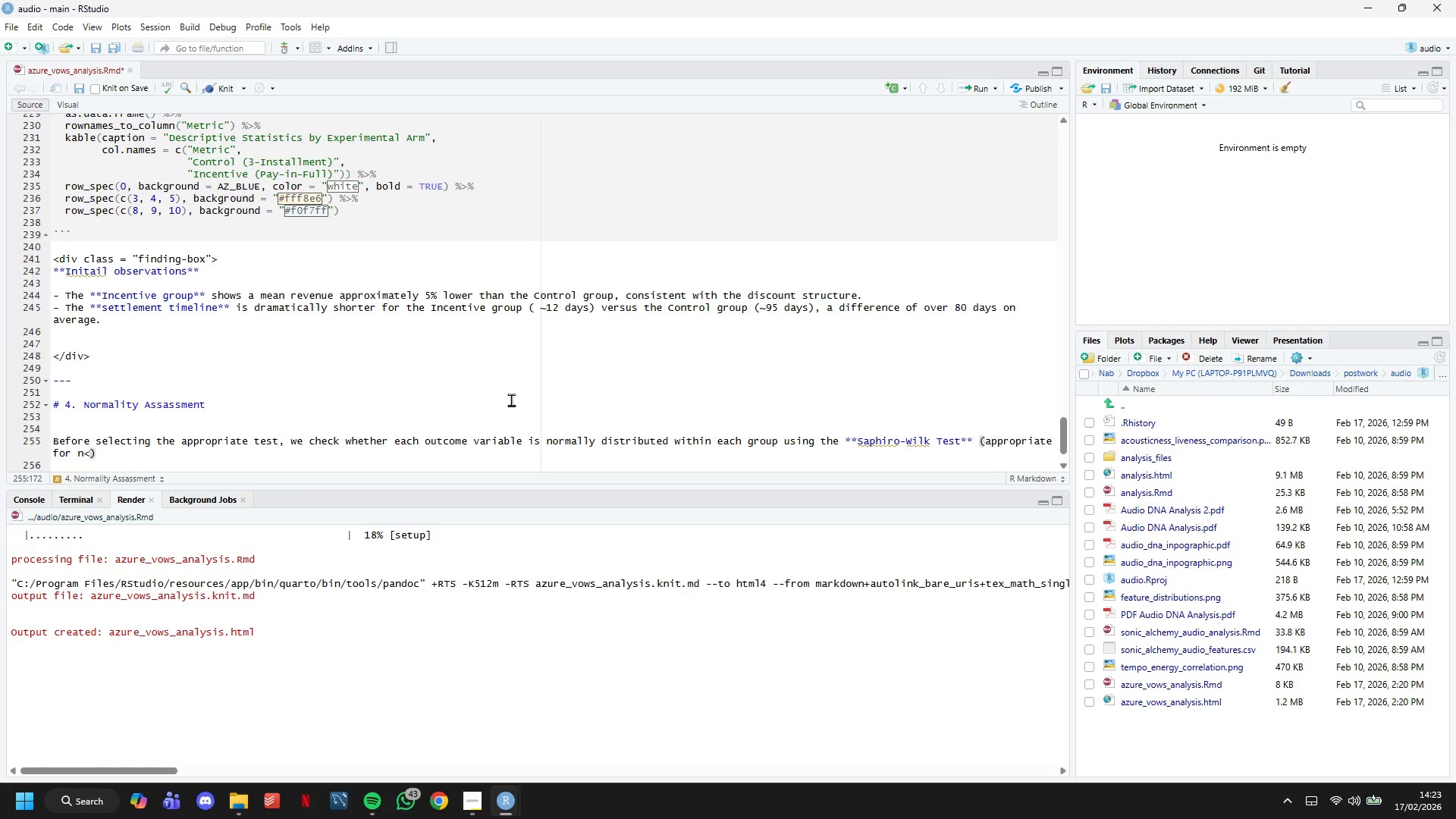 
wait(7.39)
 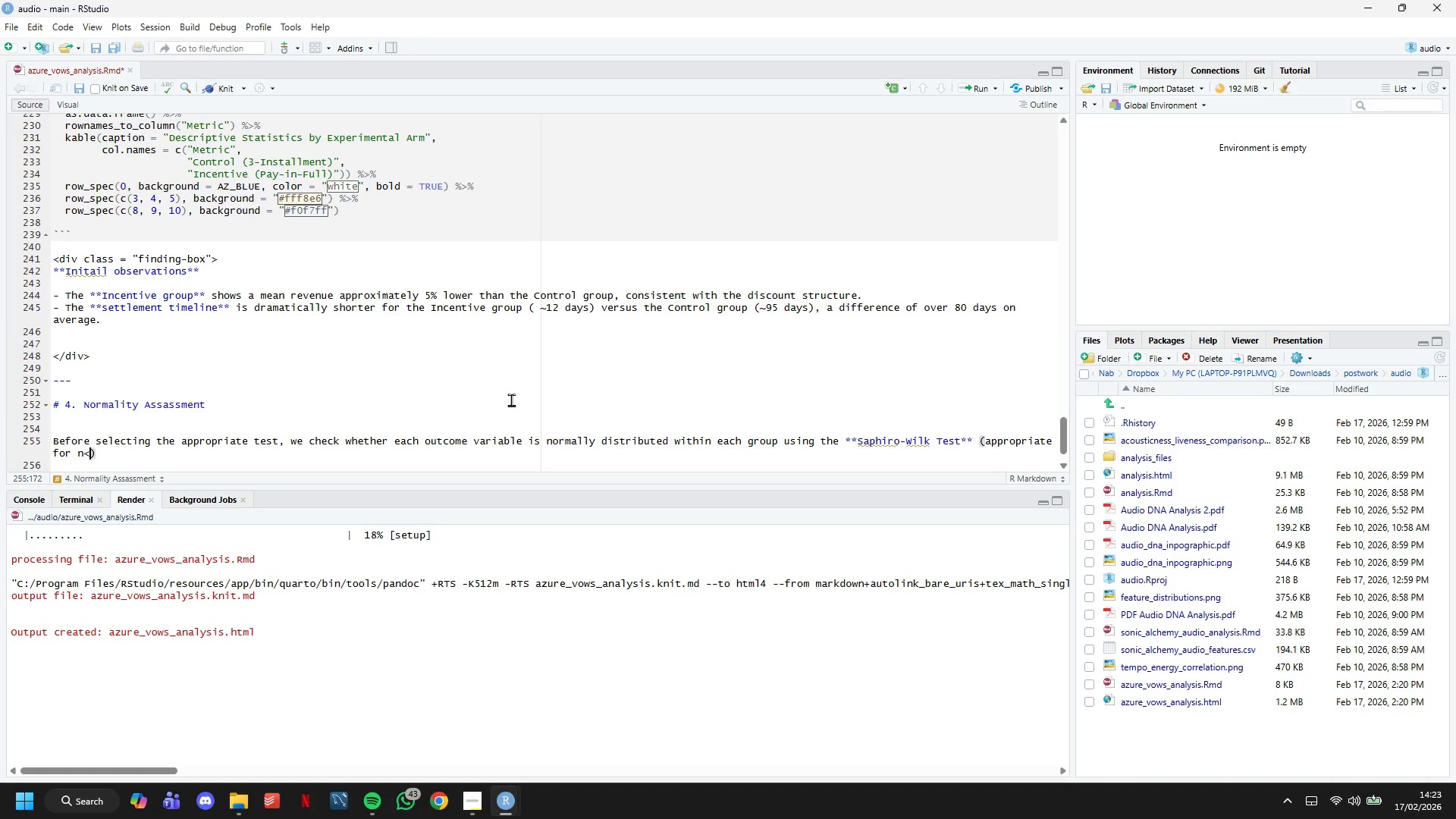 
type(= 50 per group; we use it)
 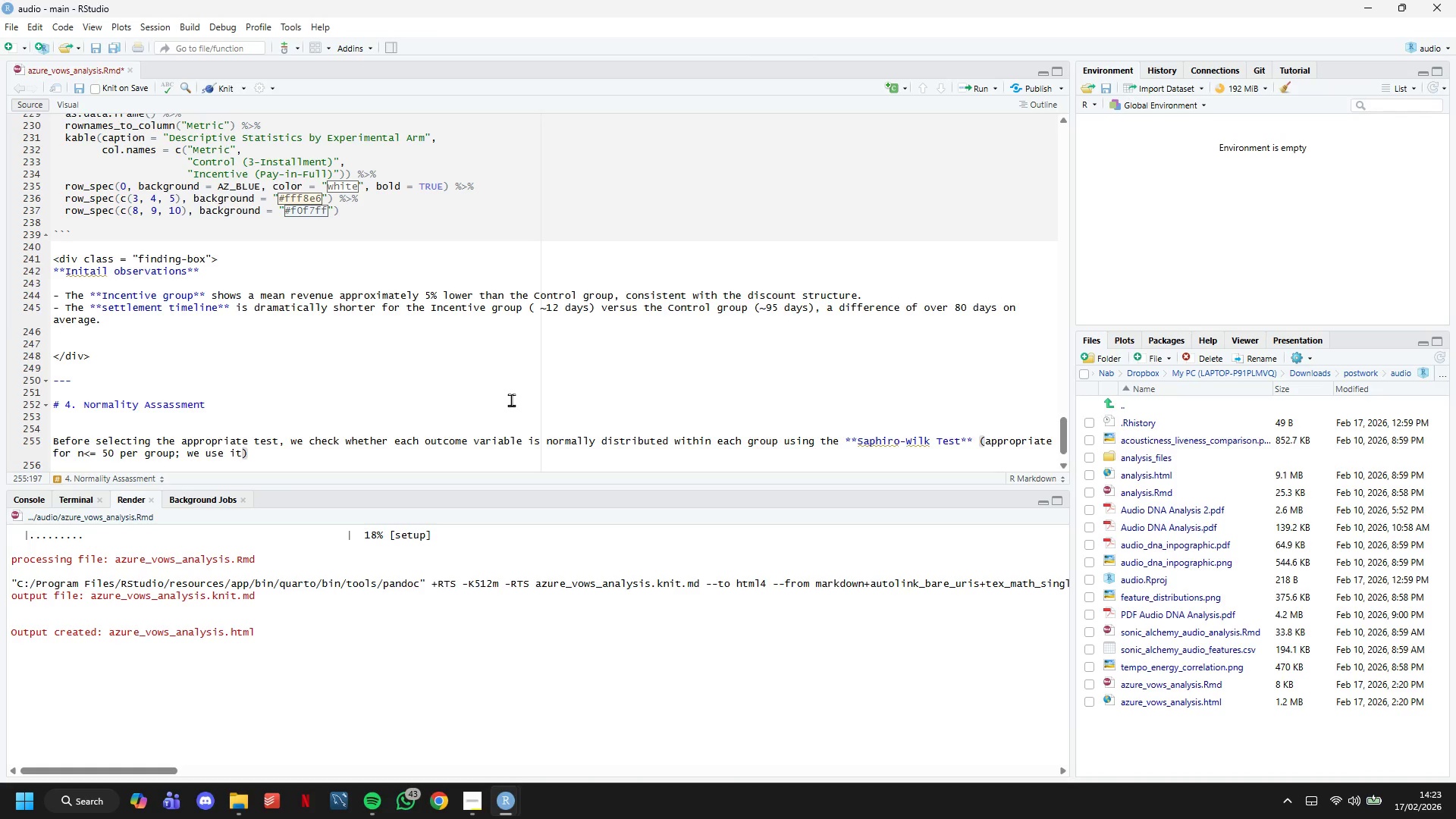 
type( here as a s]conservative screen)
 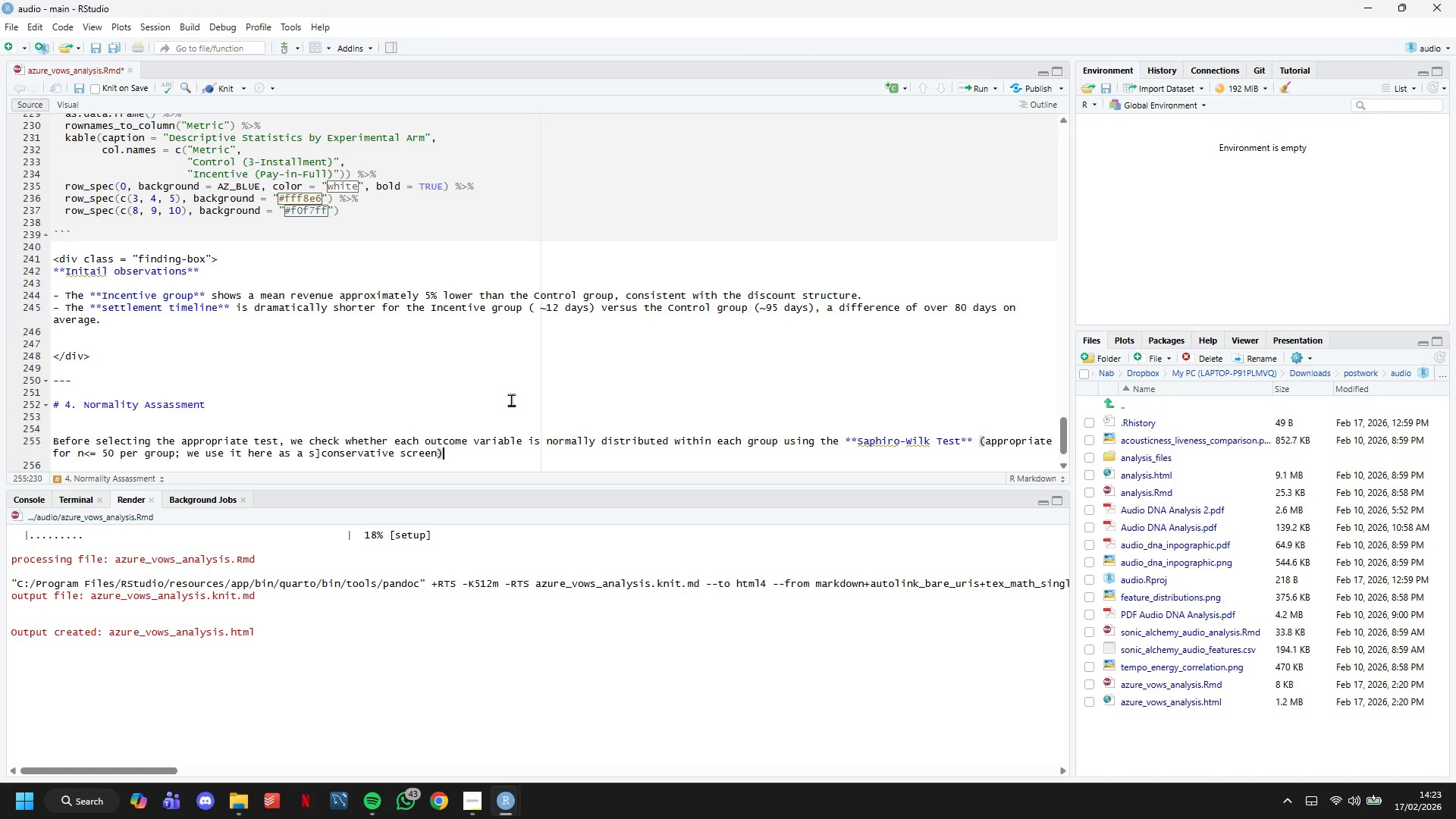 
key(ArrowRight)
 